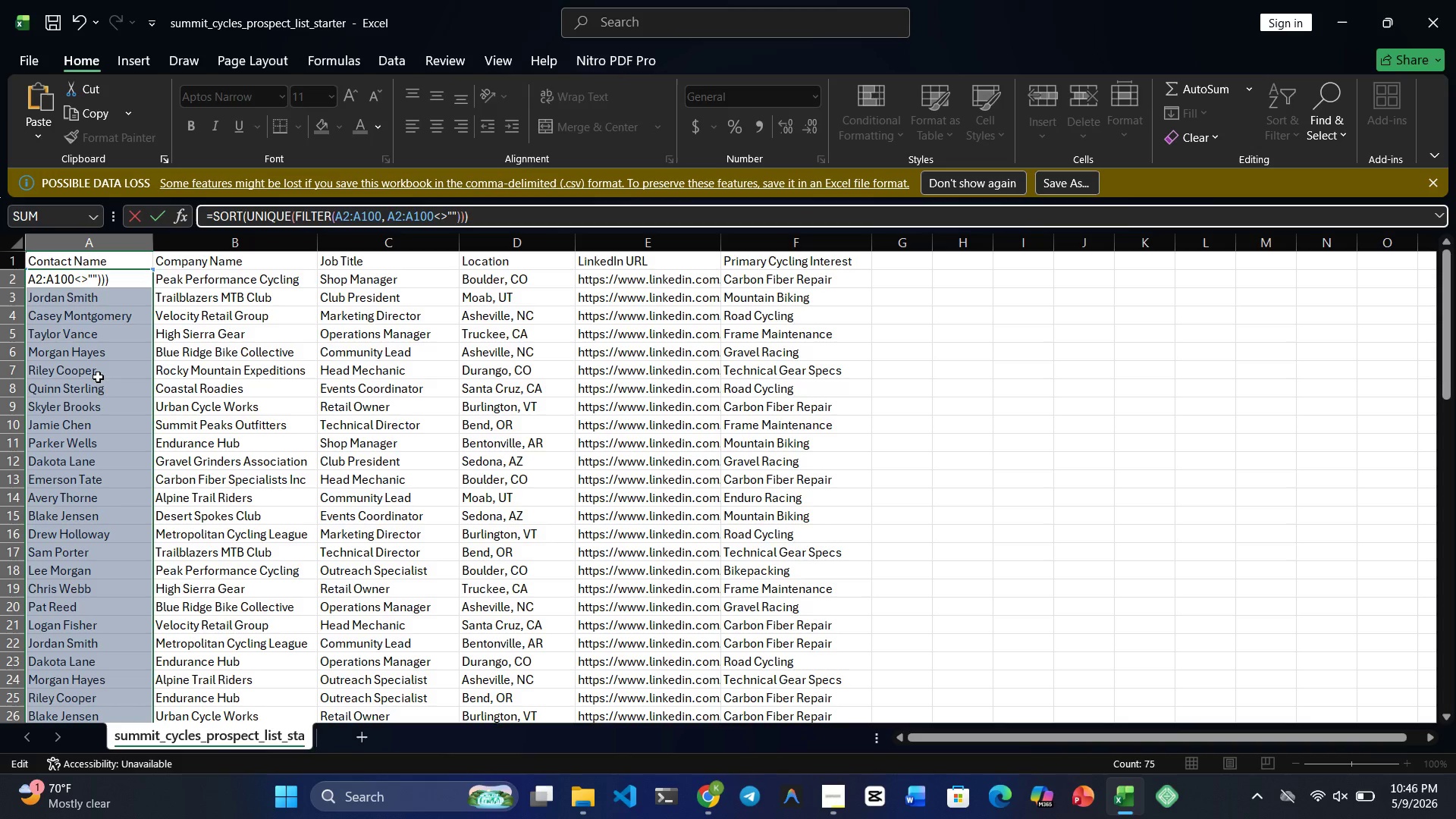 
key(Enter)
 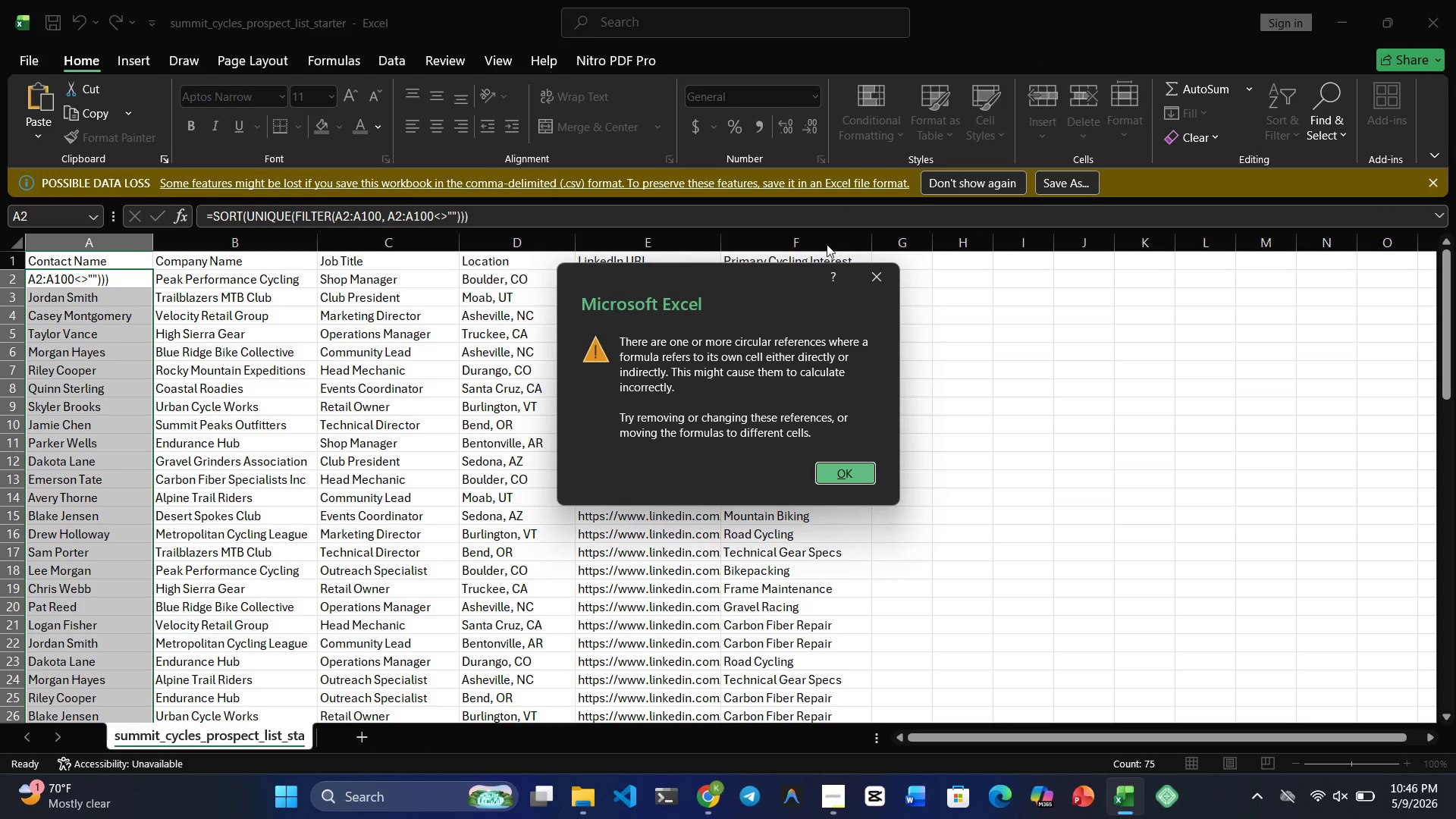 
left_click([877, 266])
 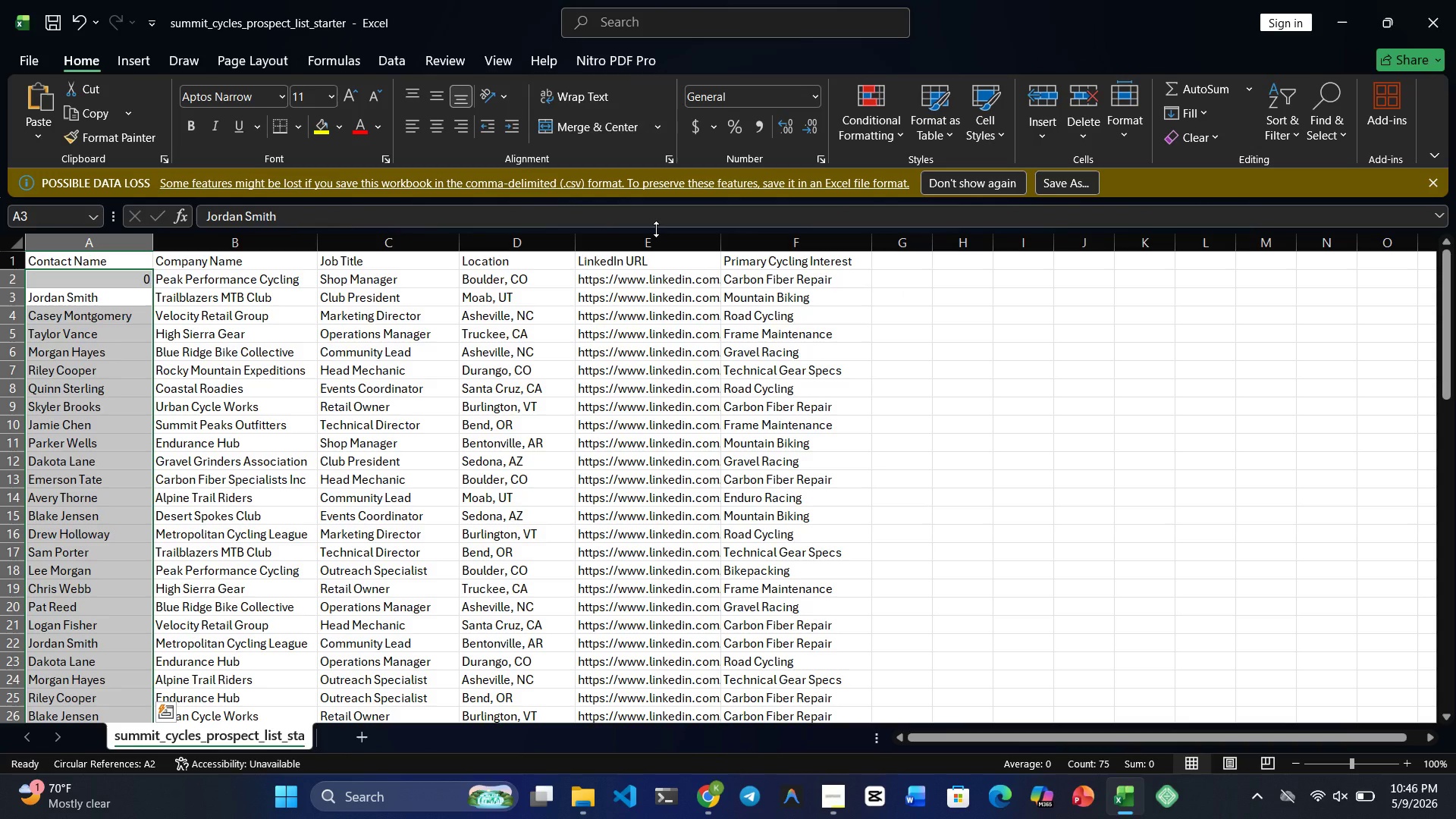 
key(Control+Z)
 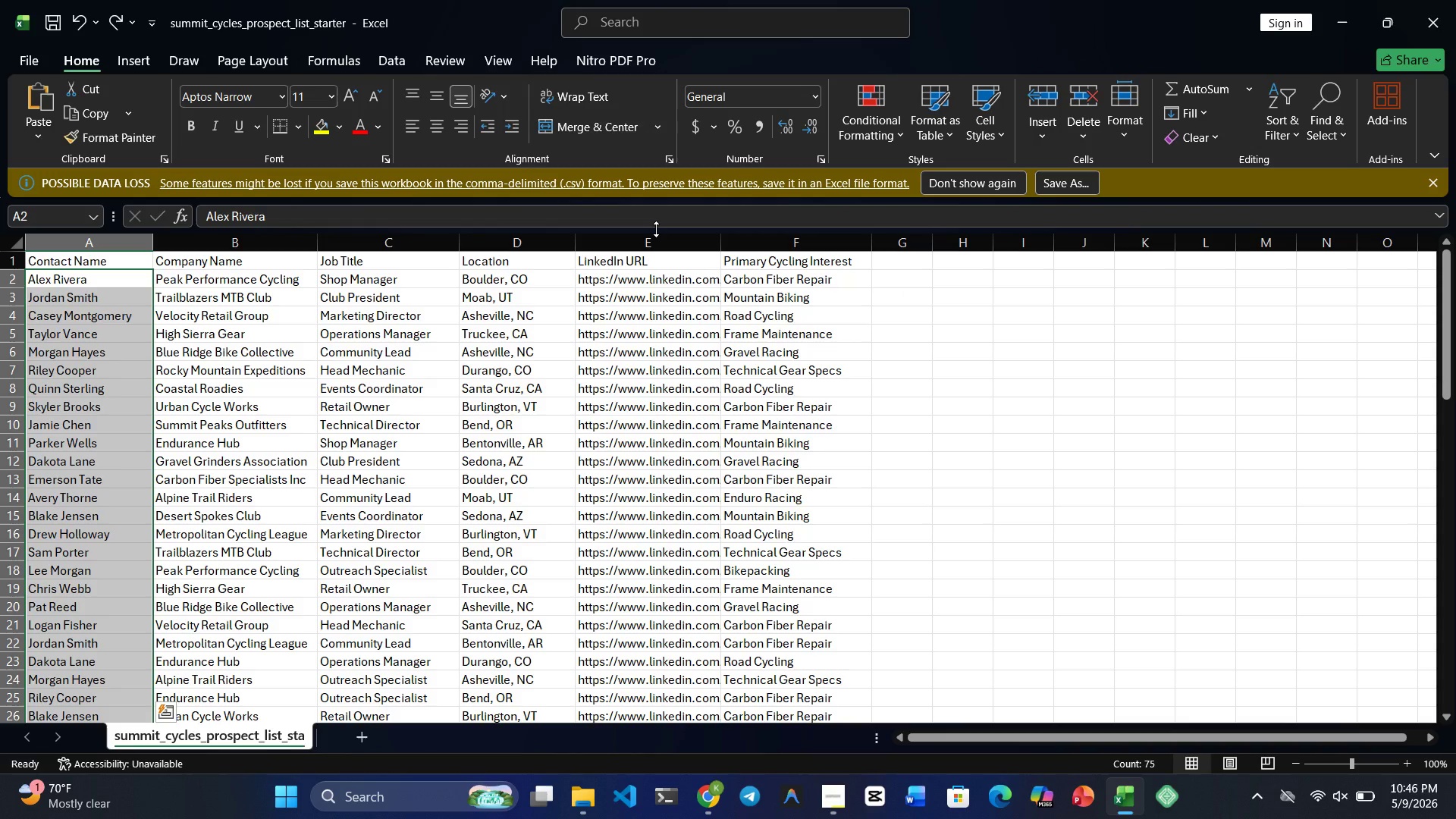 
key(Control+Z)
 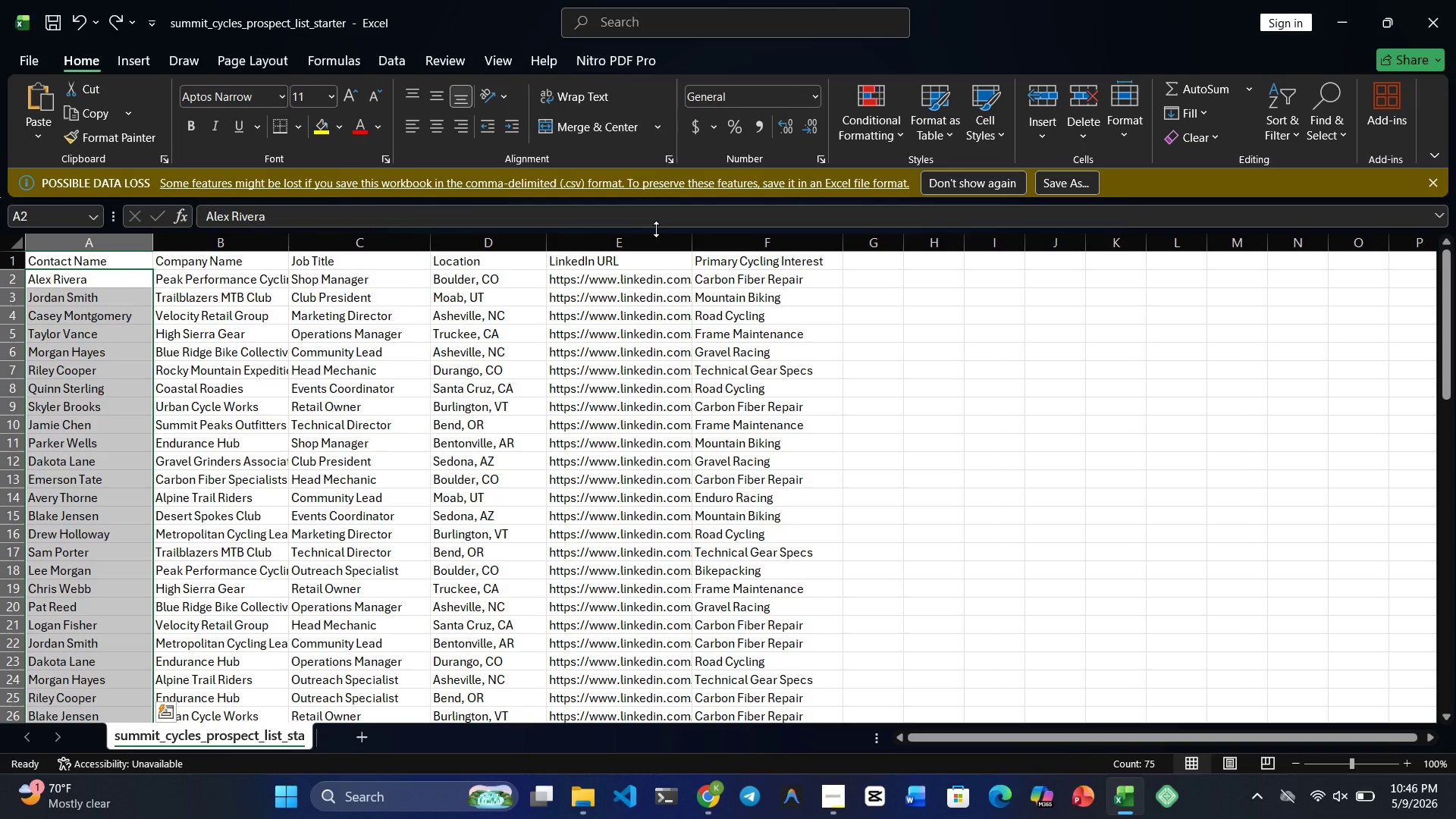 
key(Control+Z)
 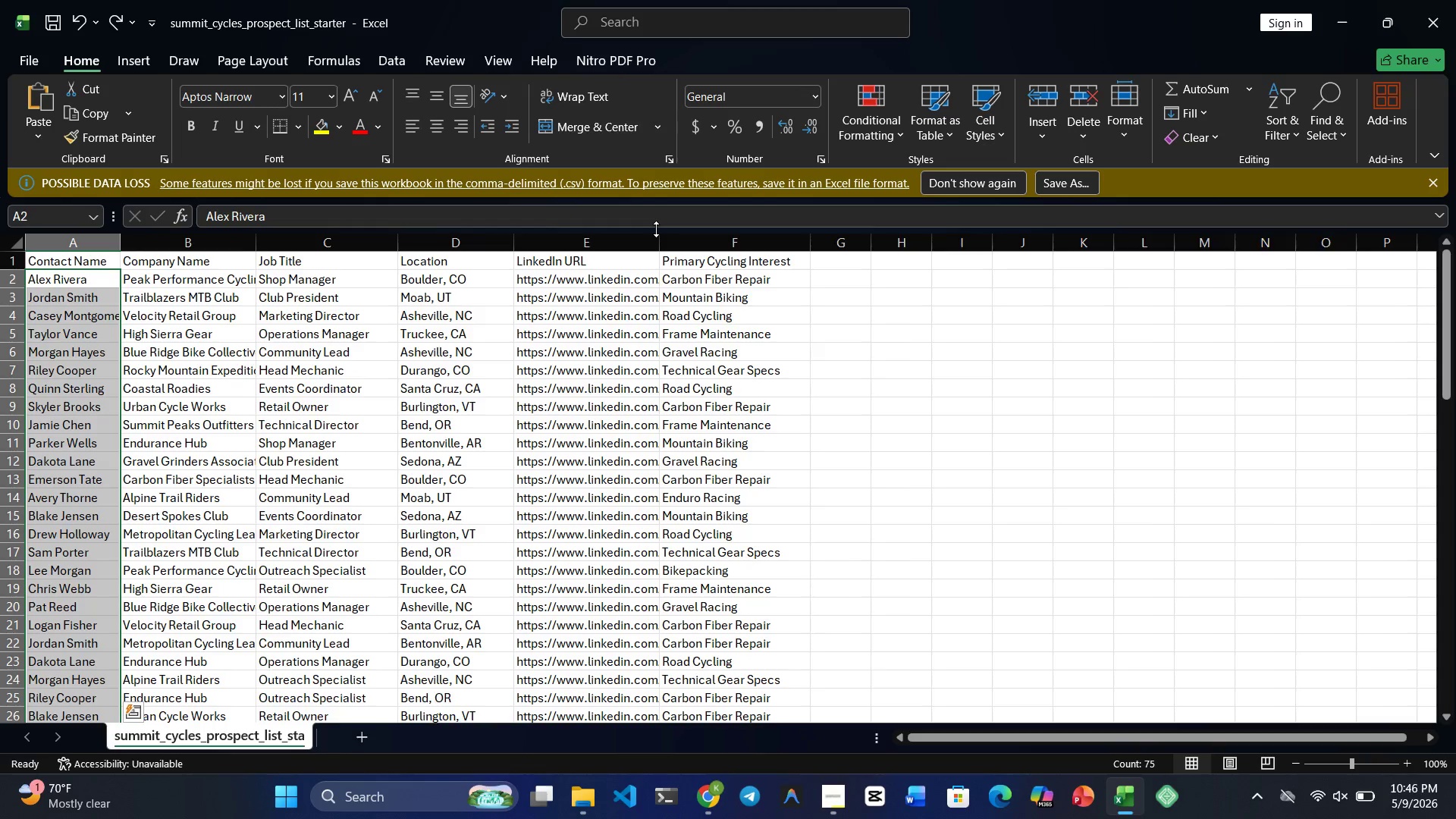 
key(Control+Z)
 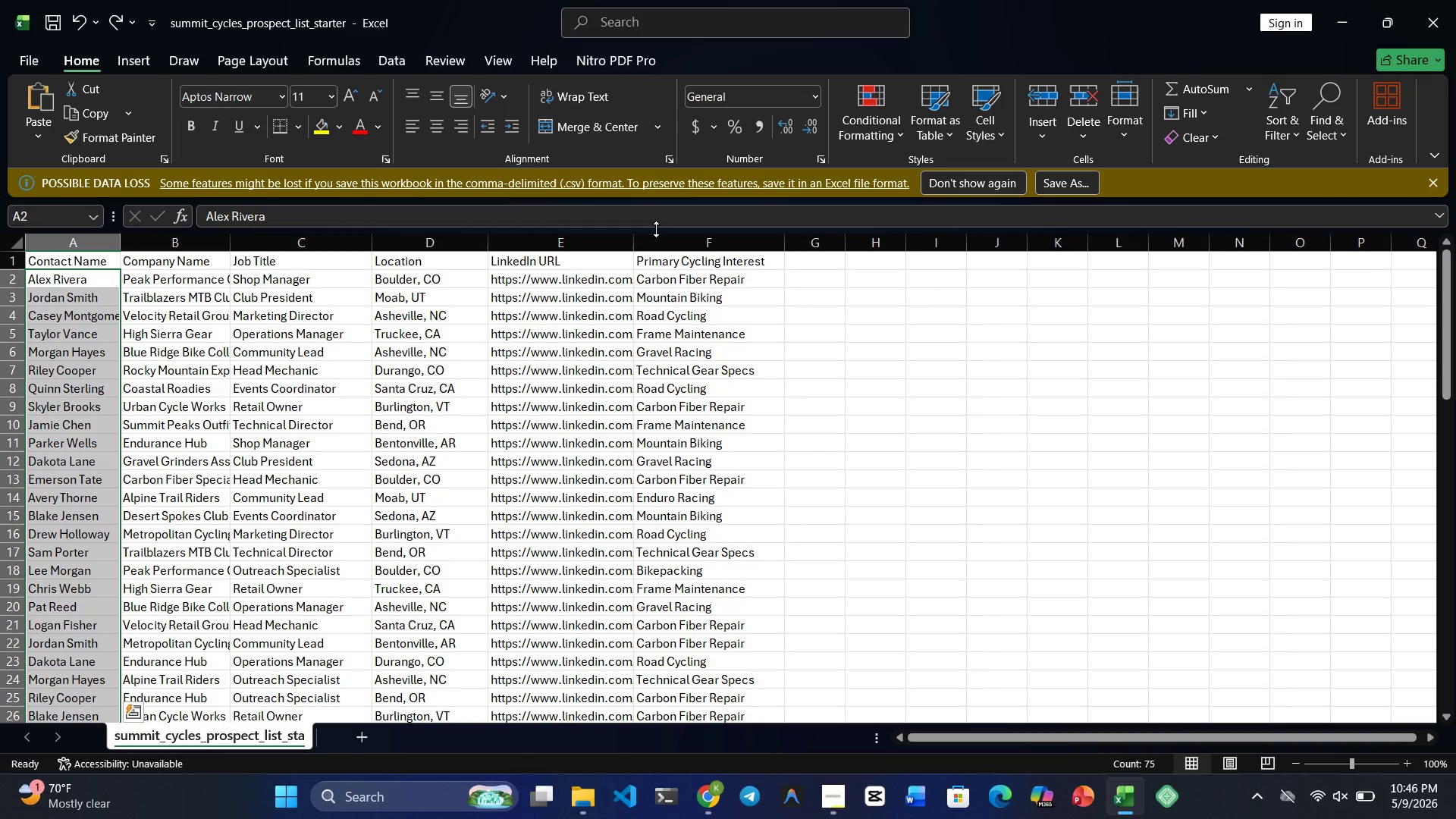 
key(Control+Y)
 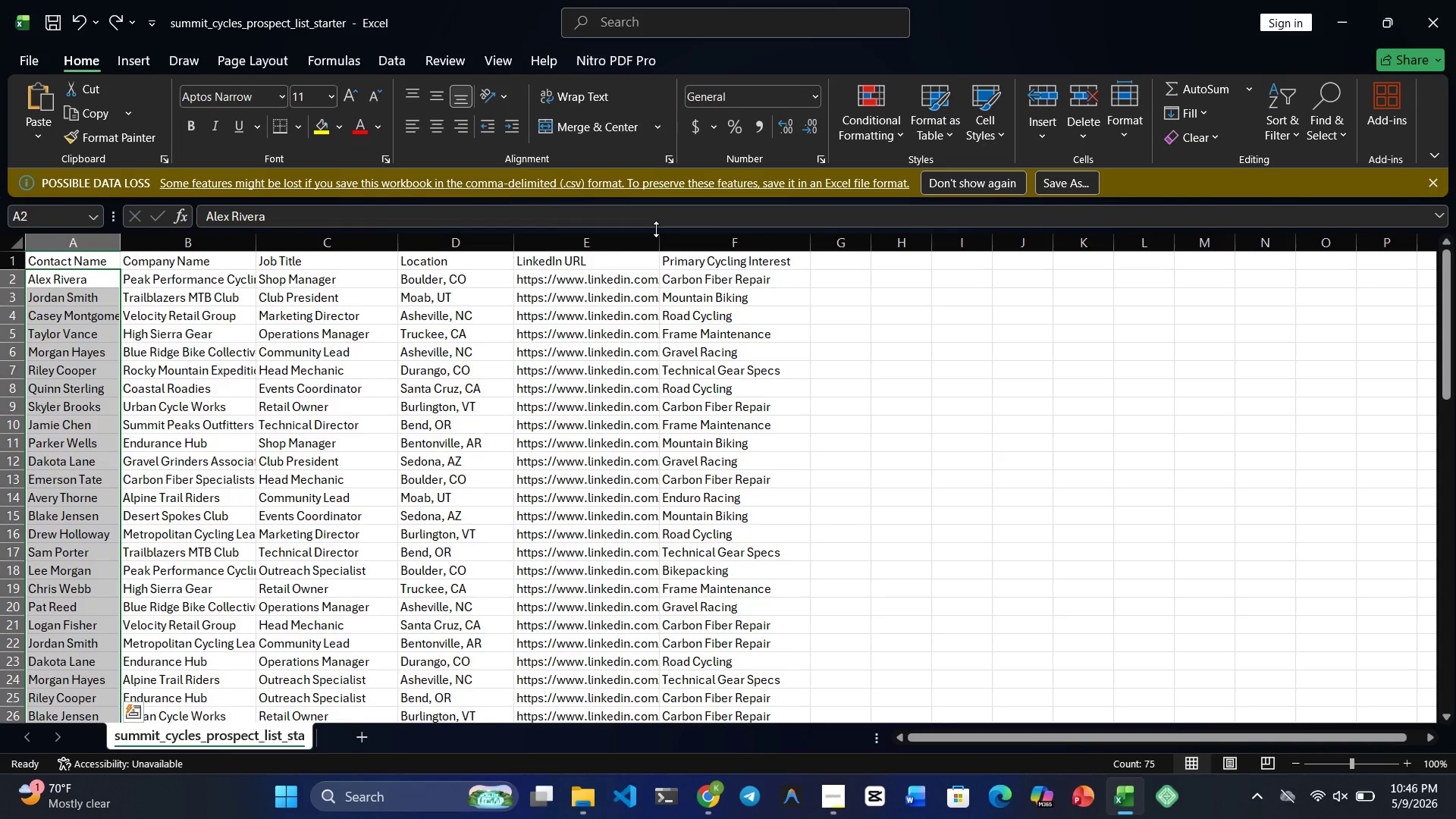 
key(Control+Y)
 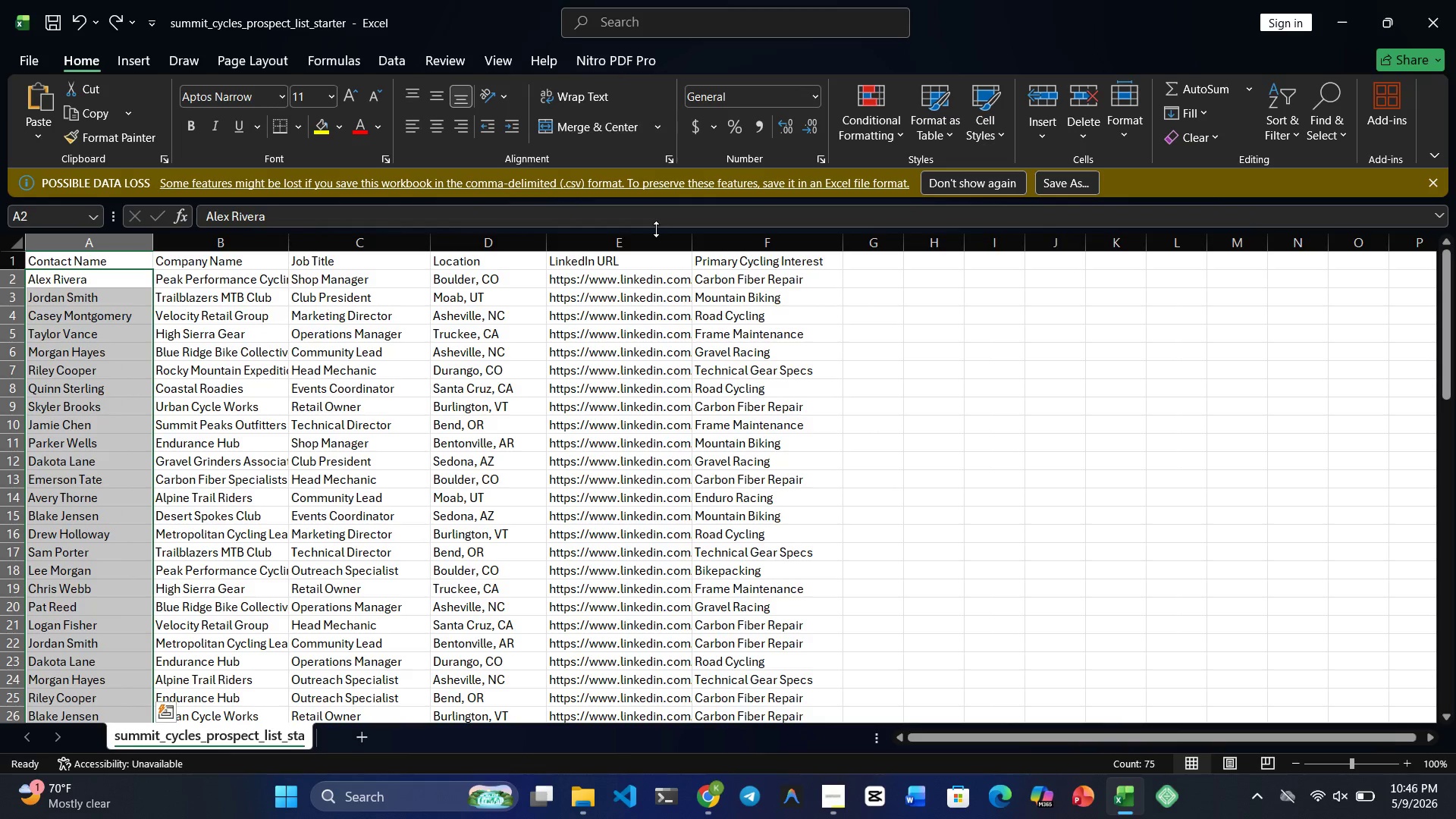 
left_click([656, 229])
 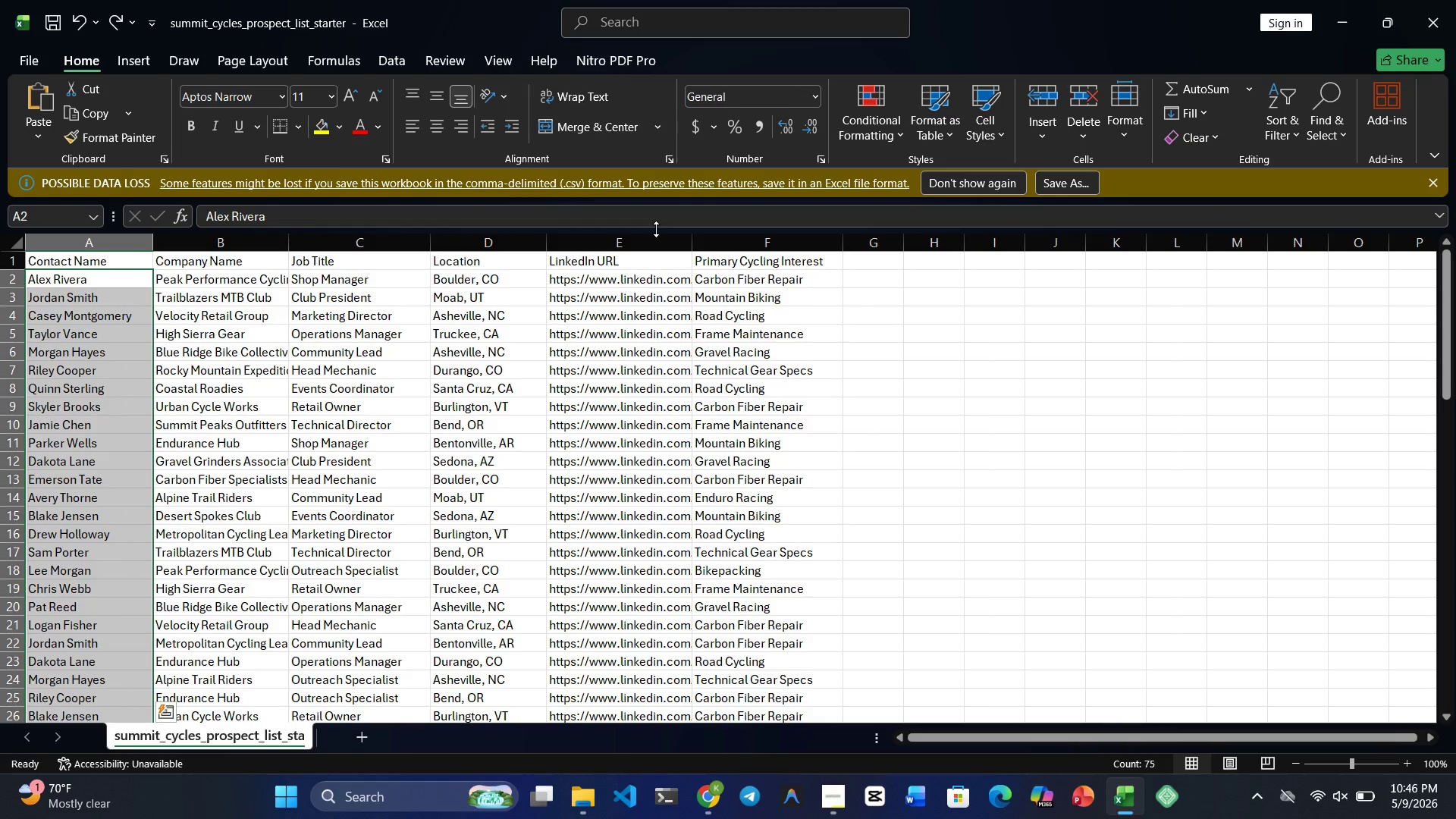 
key(Control+Y)
 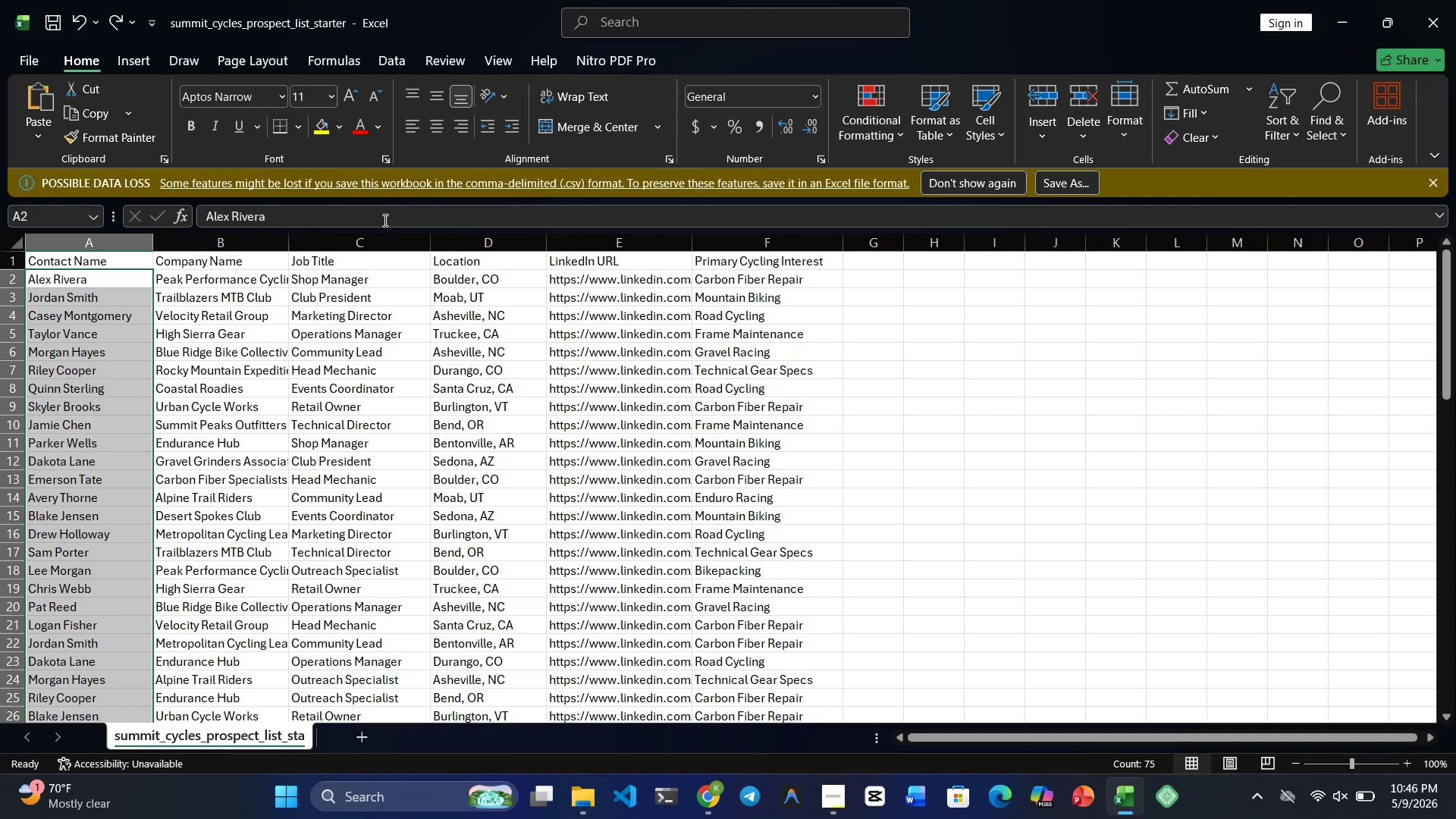 
left_click([327, 218])
 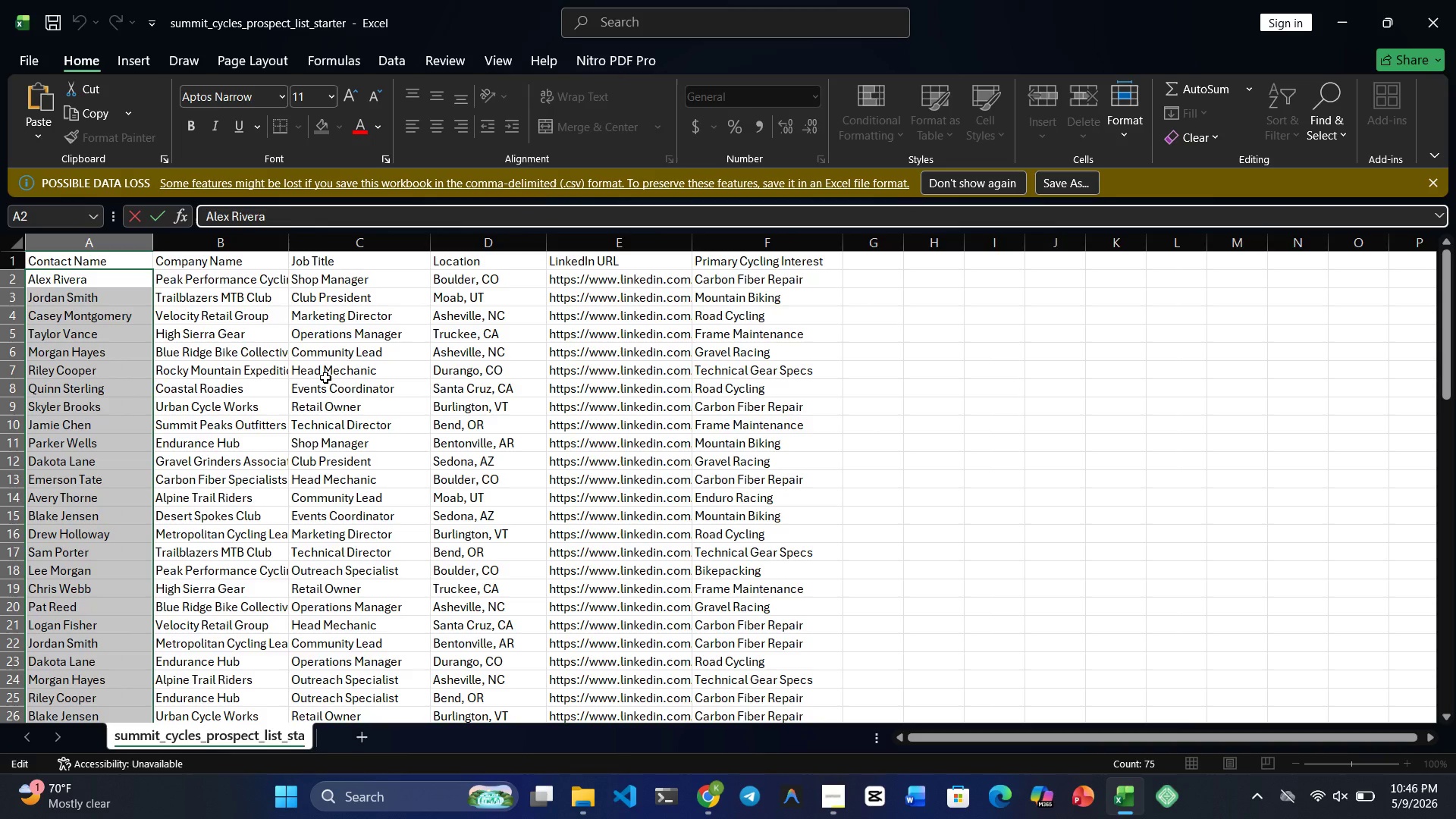 
left_click([325, 378])
 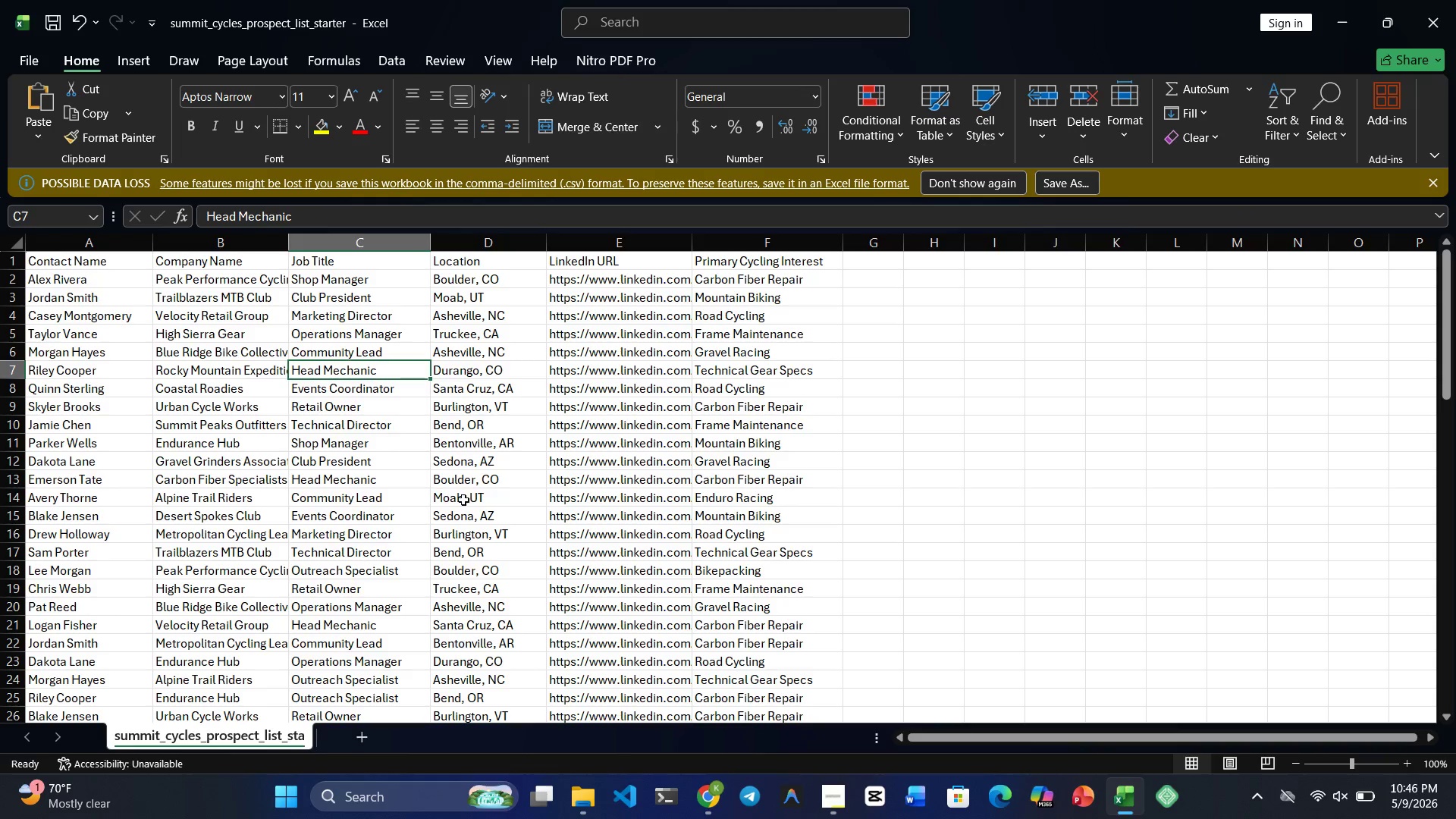 
wait(33.23)
 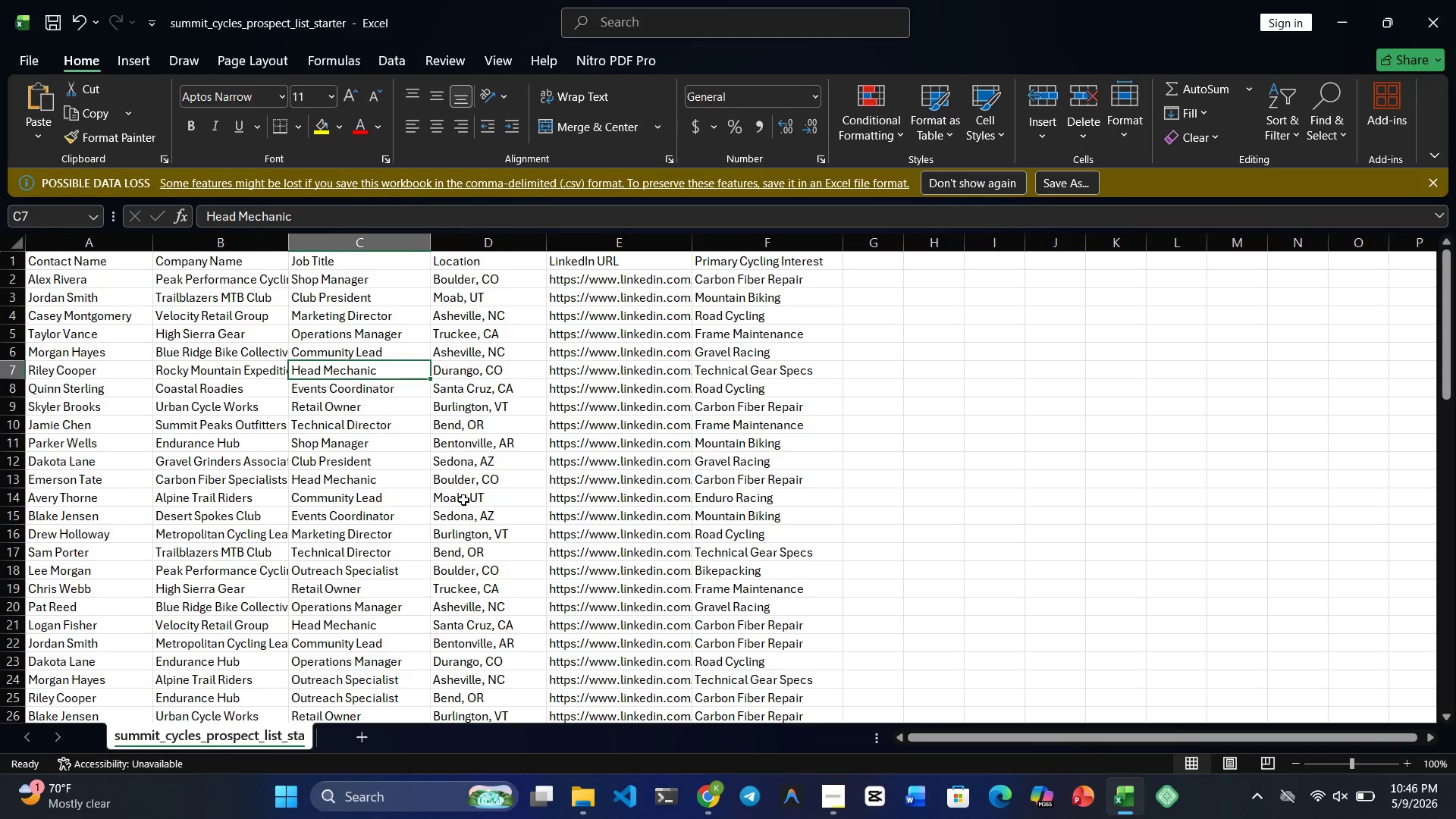 
scroll: coordinate [271, 531], scroll_direction: up, amount: 1.0
 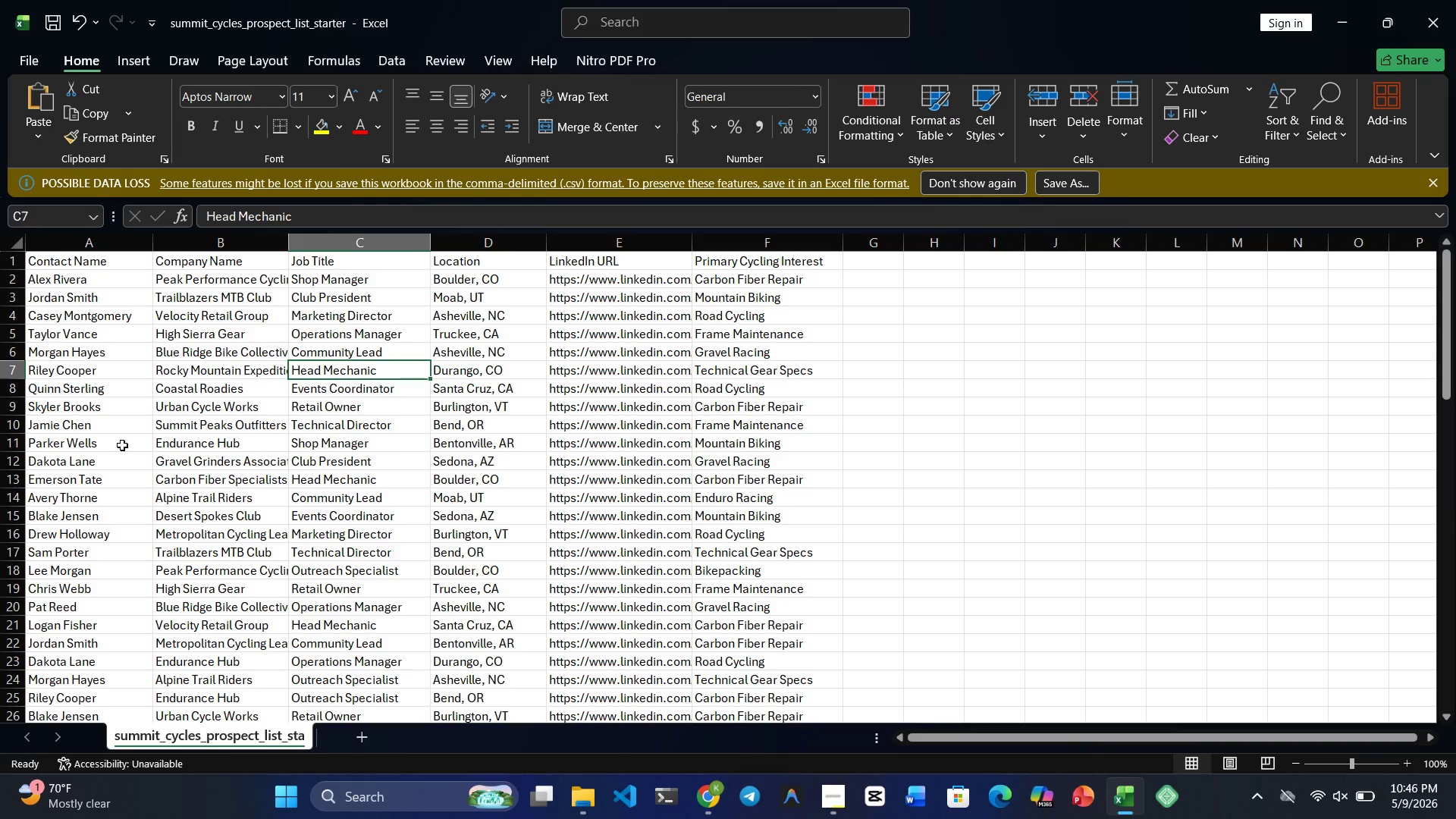 
scroll: coordinate [104, 543], scroll_direction: down, amount: 19.0
 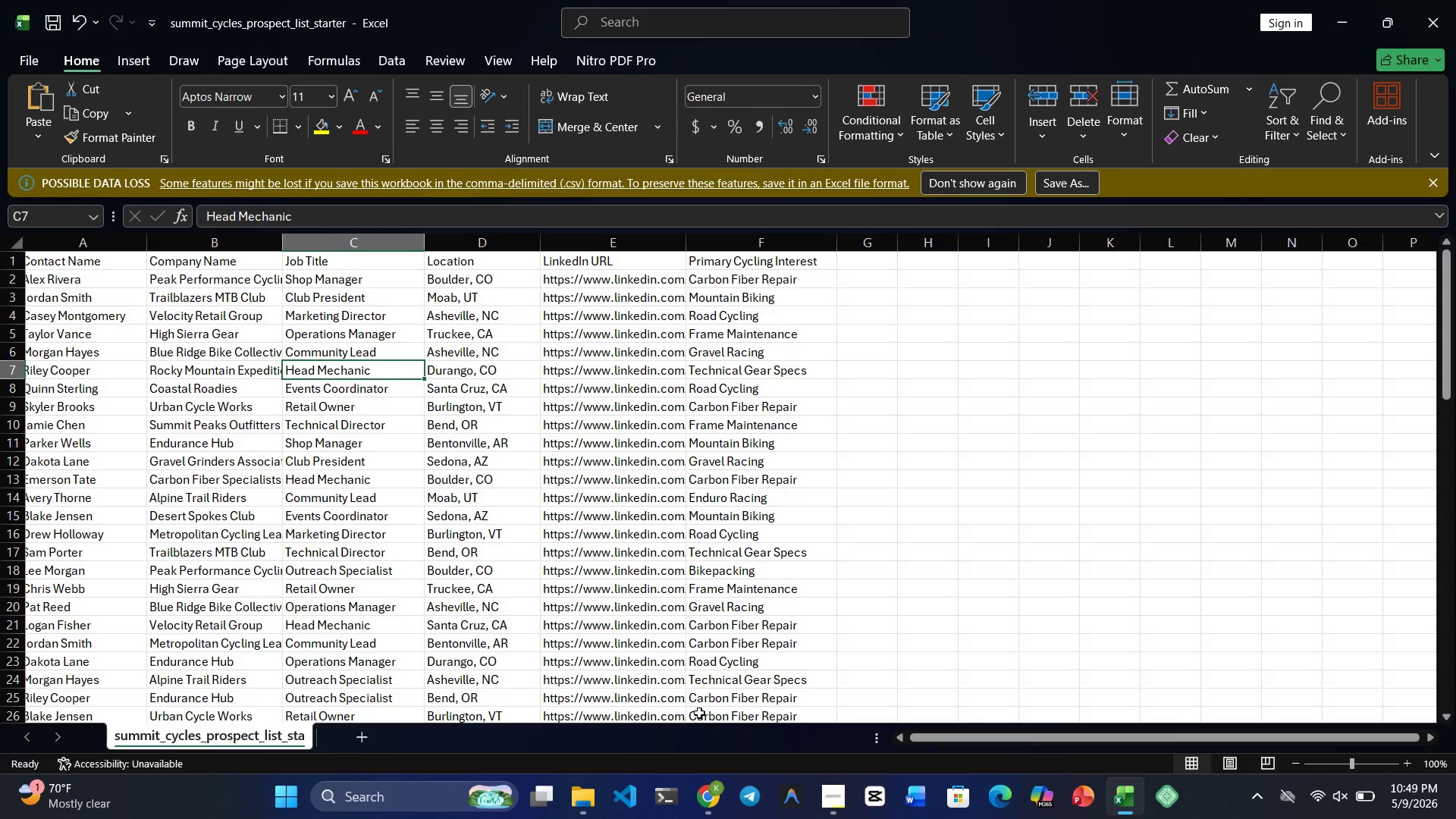 
wait(176.49)
 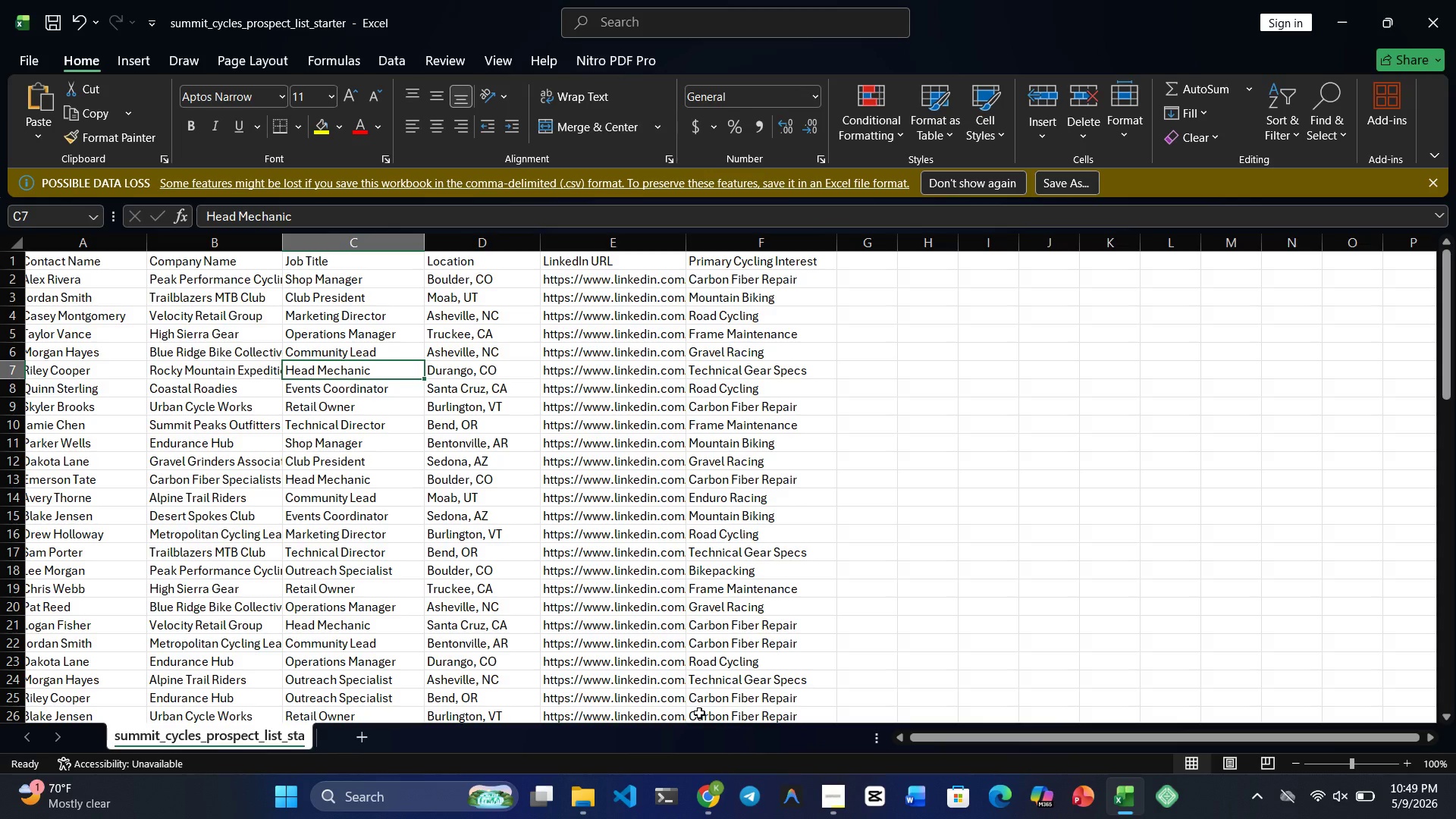 
left_click([759, 802])
 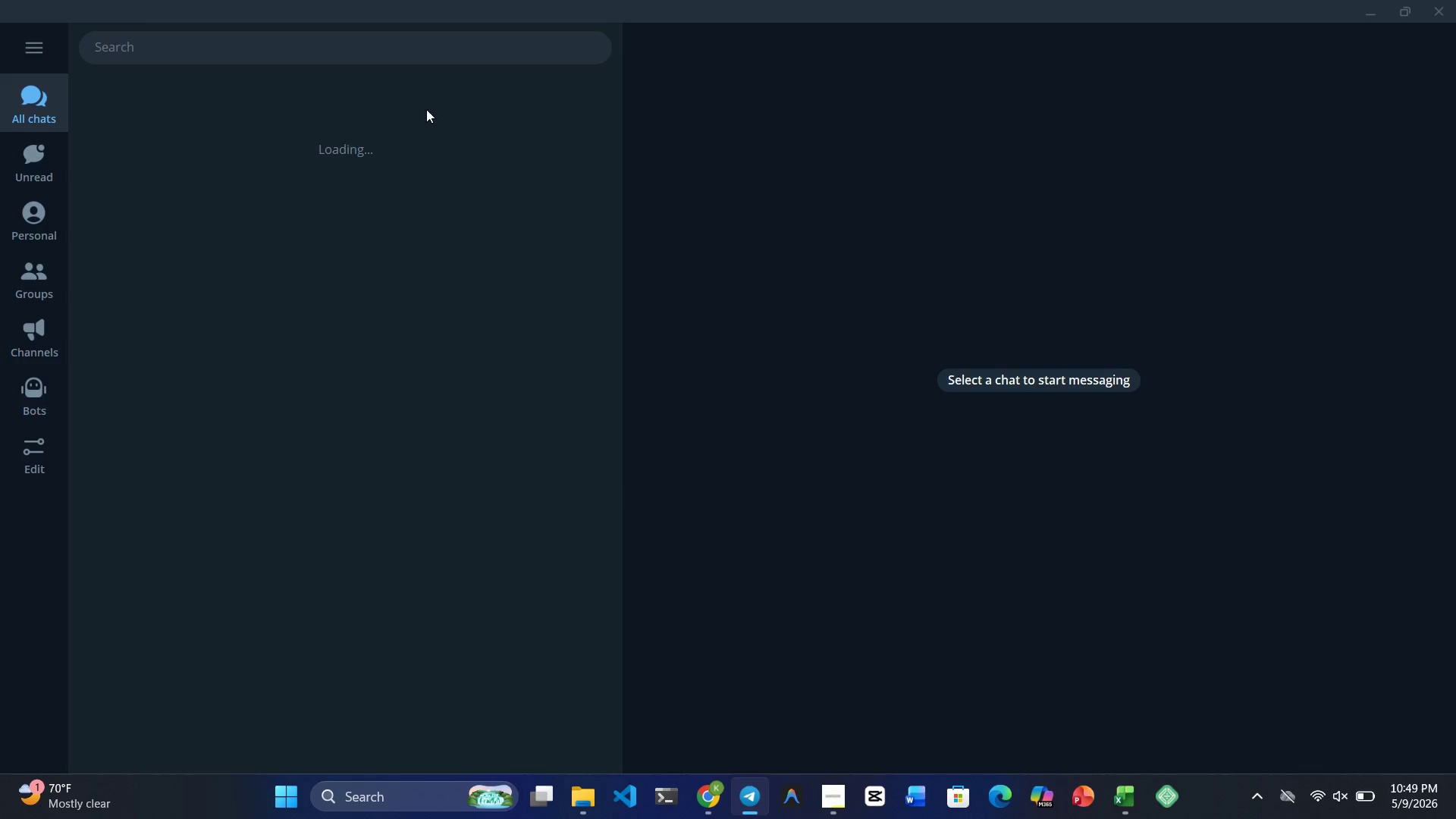 
wait(5.42)
 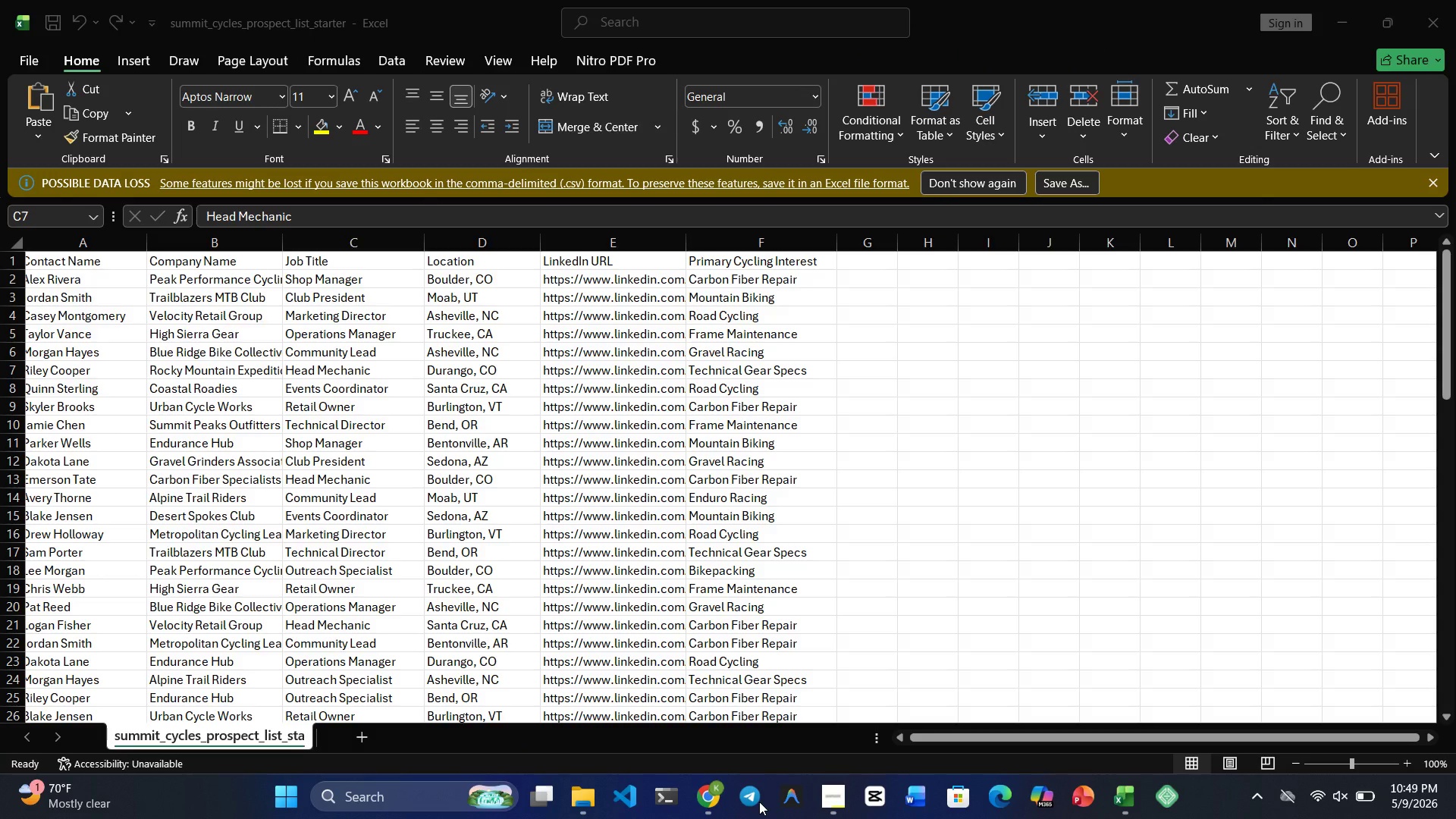 
left_click([332, 176])
 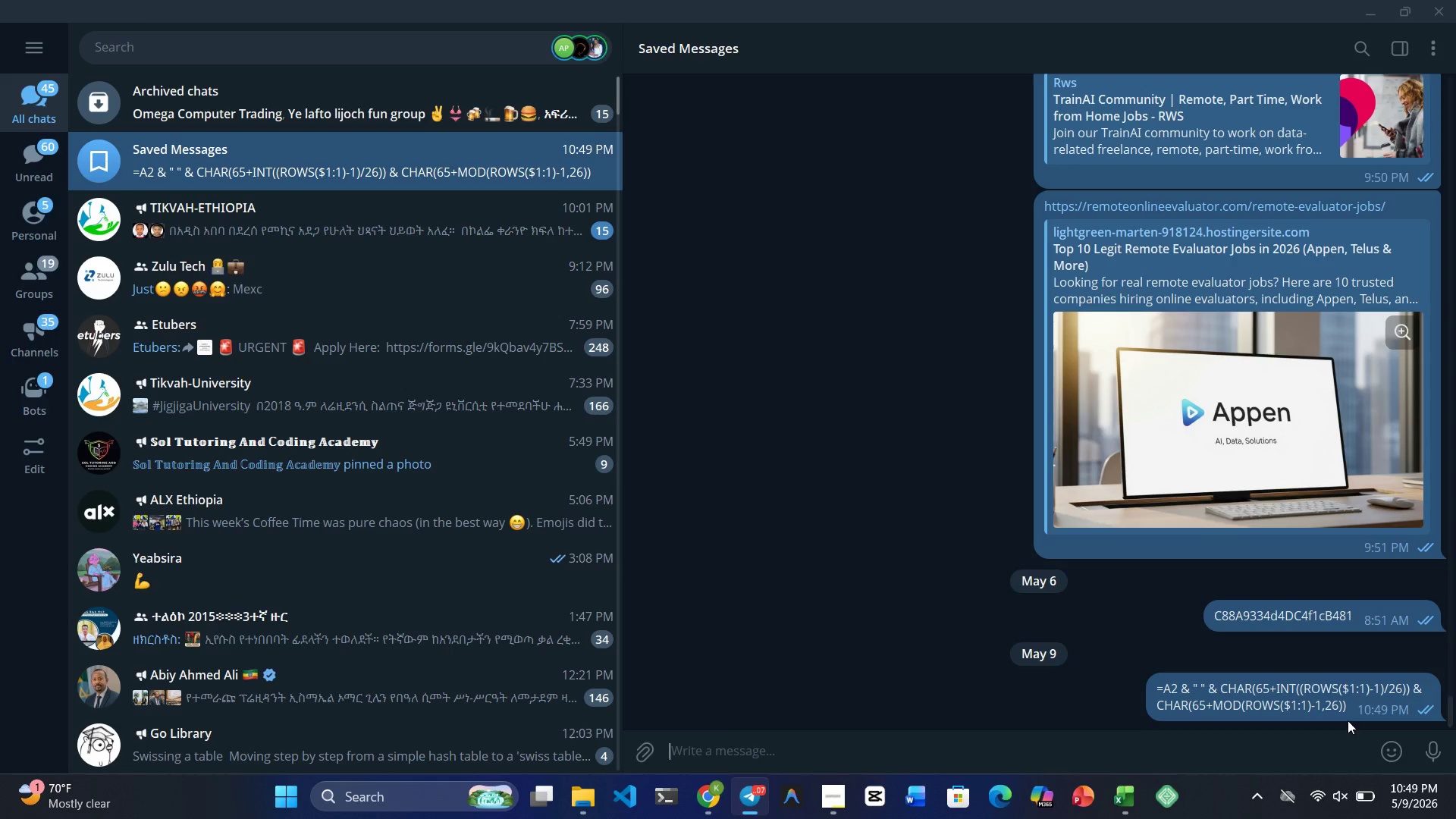 
left_click_drag(start_coordinate=[1351, 704], to_coordinate=[1137, 683])
 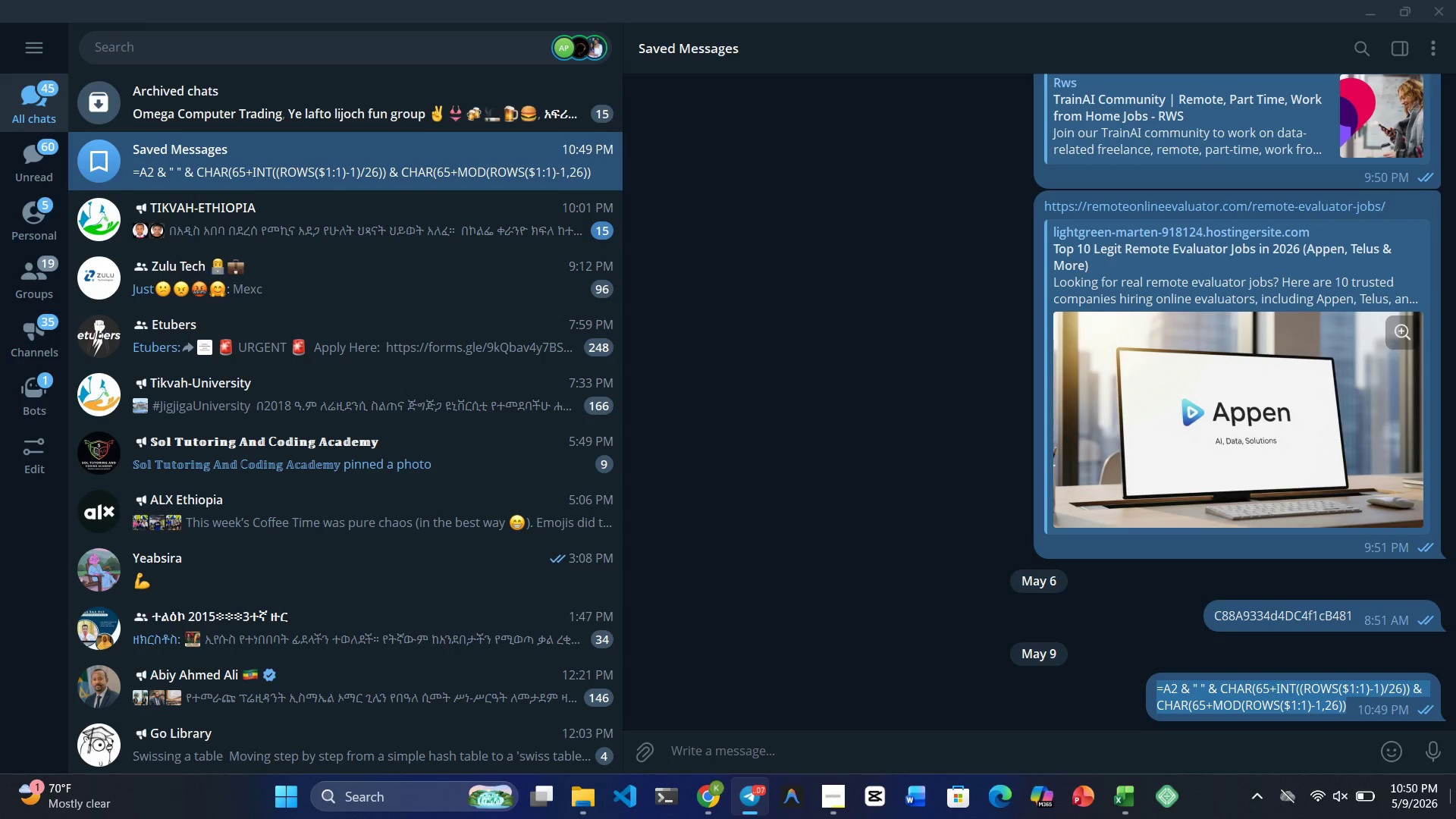 
key(Control+ControlRight)
 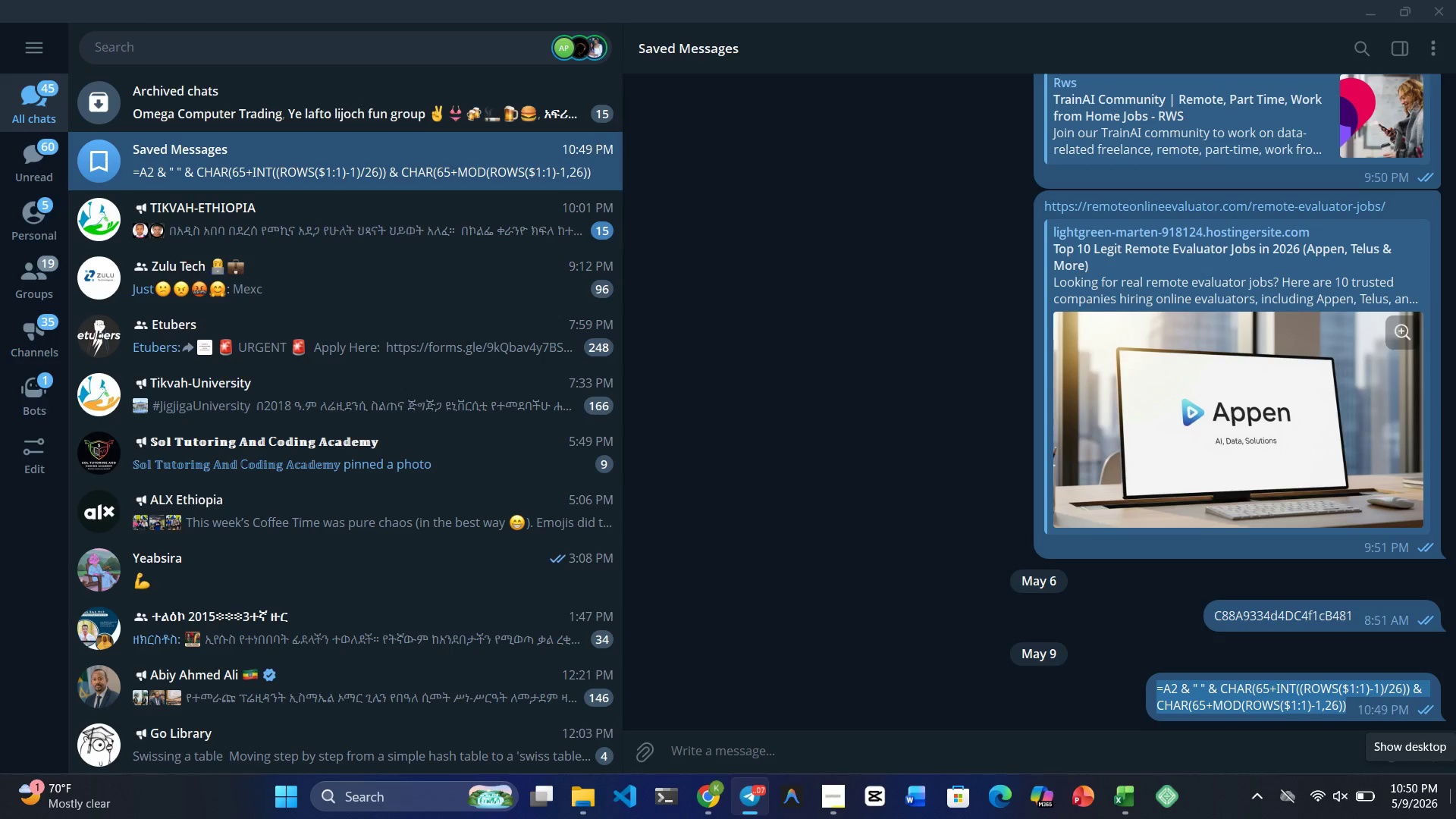 
key(Control+C)
 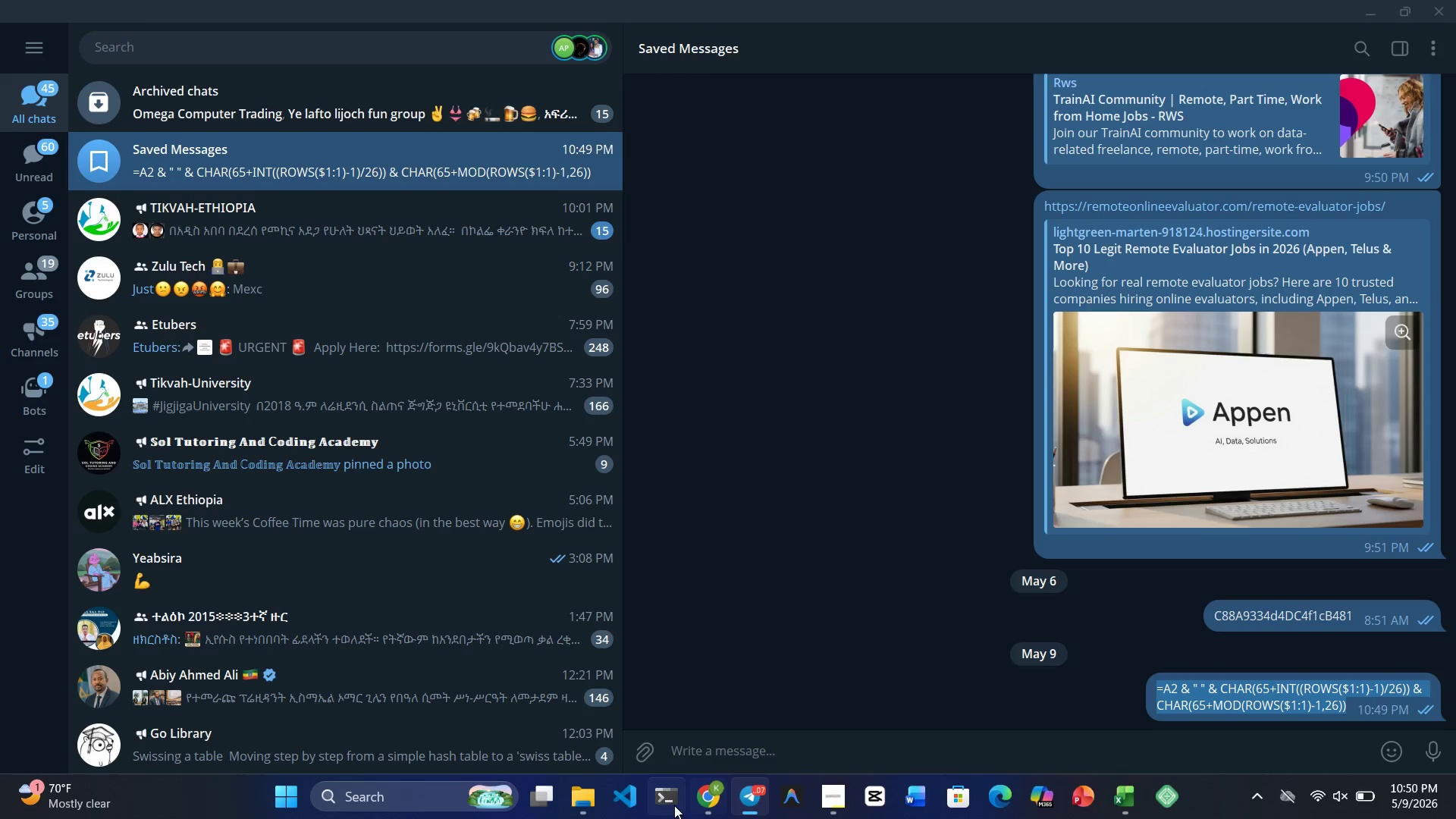 
left_click([701, 804])
 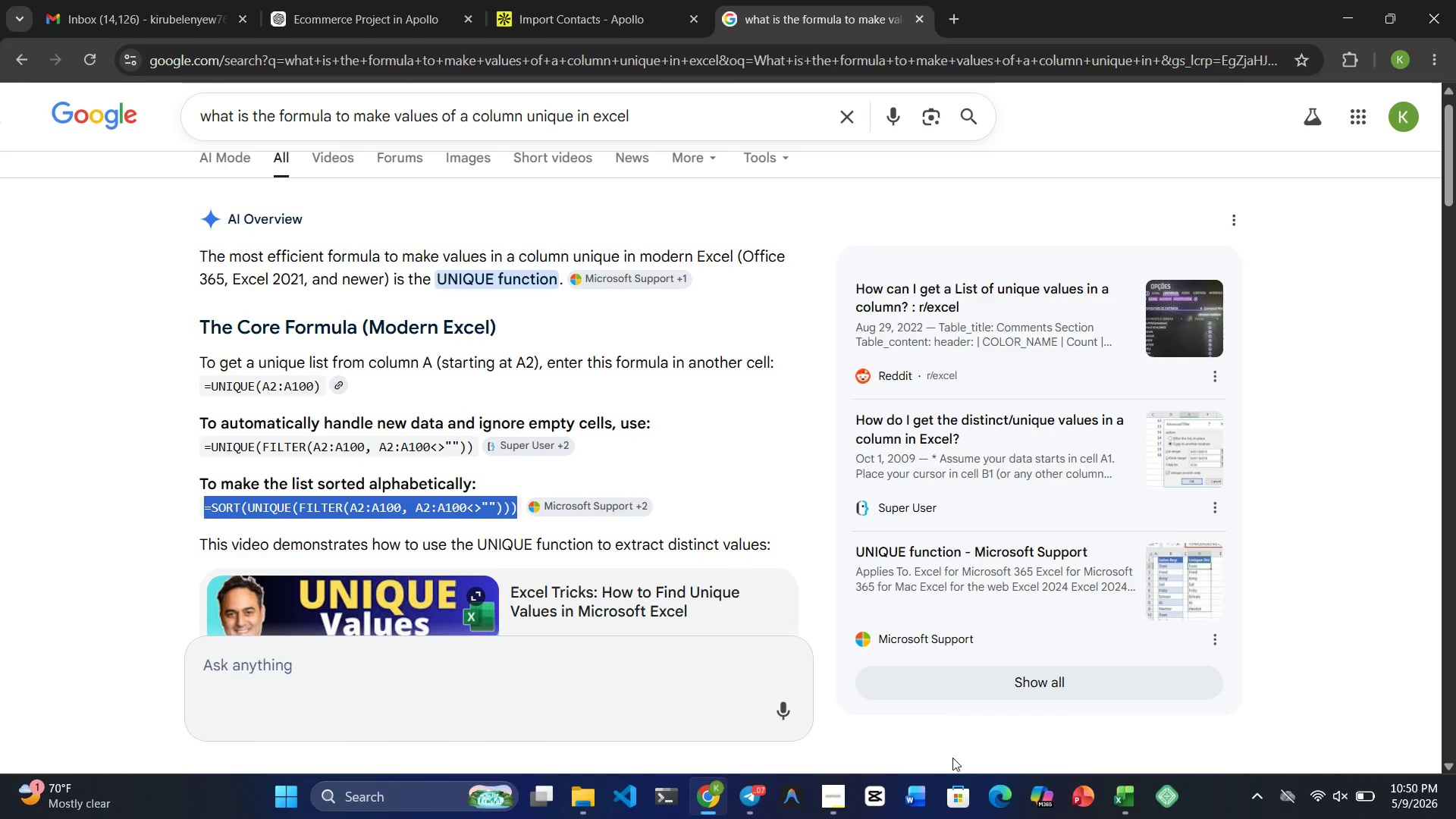 
left_click([1132, 798])
 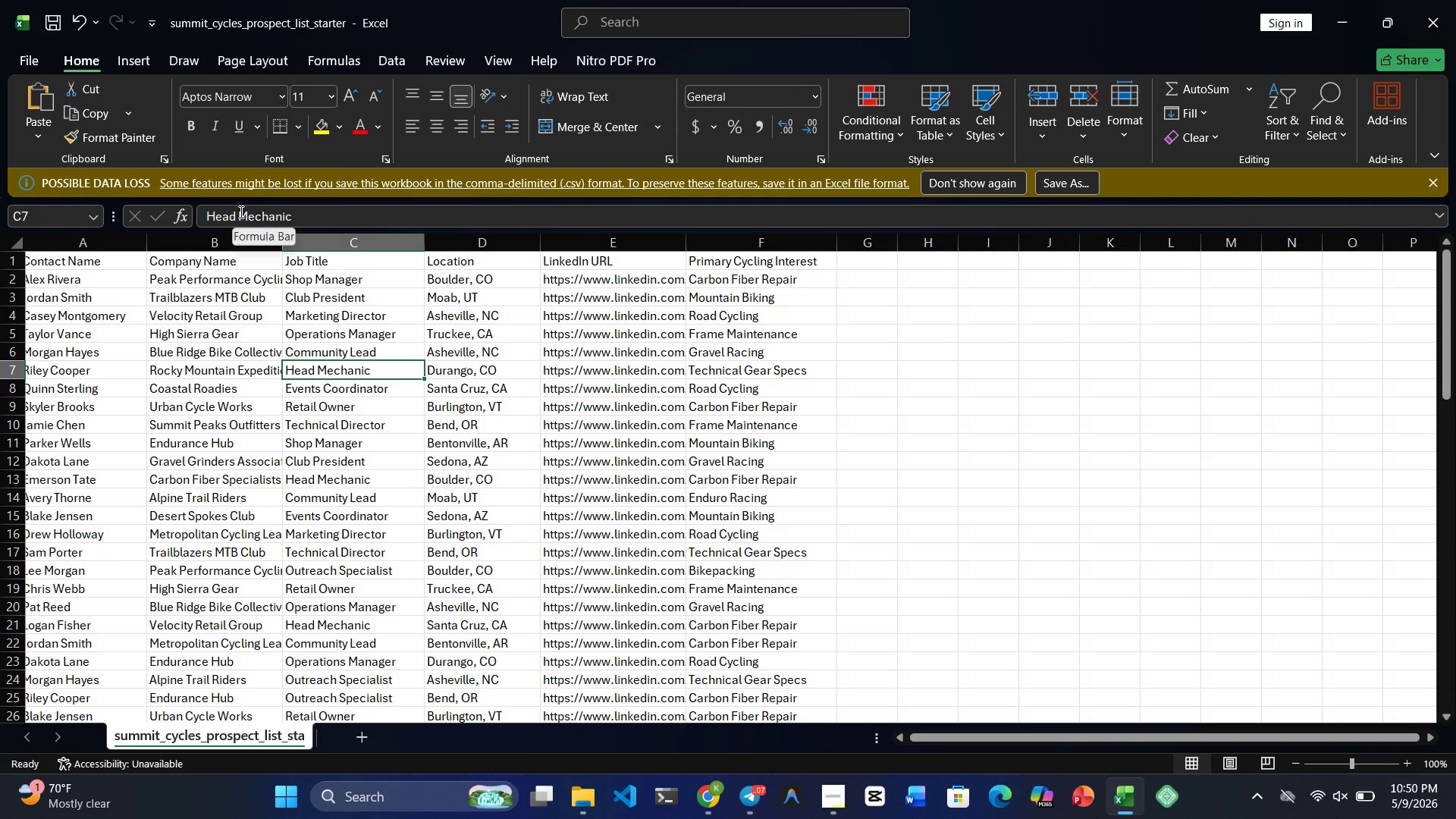 
double_click([245, 214])
 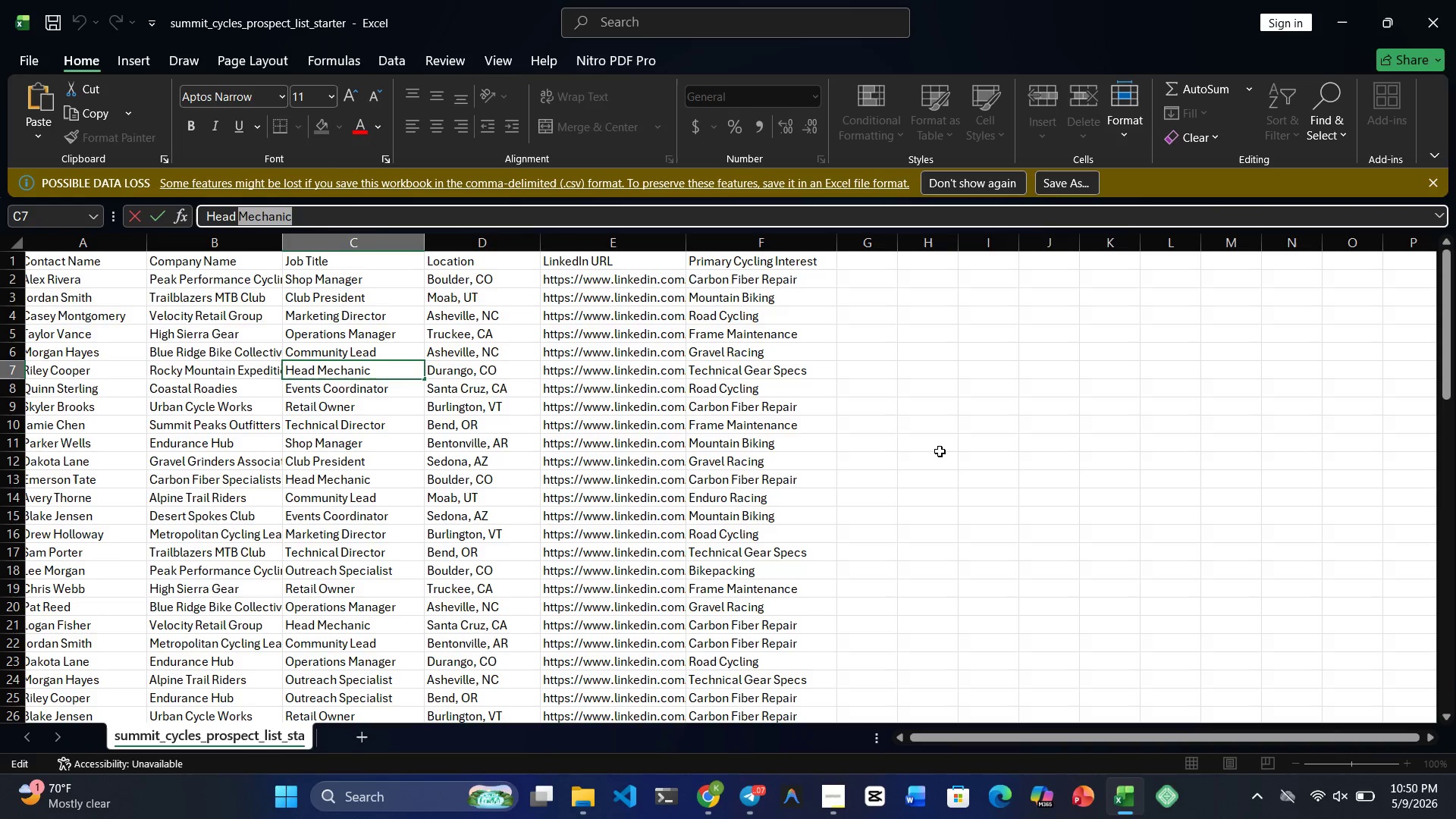 
left_click([940, 451])
 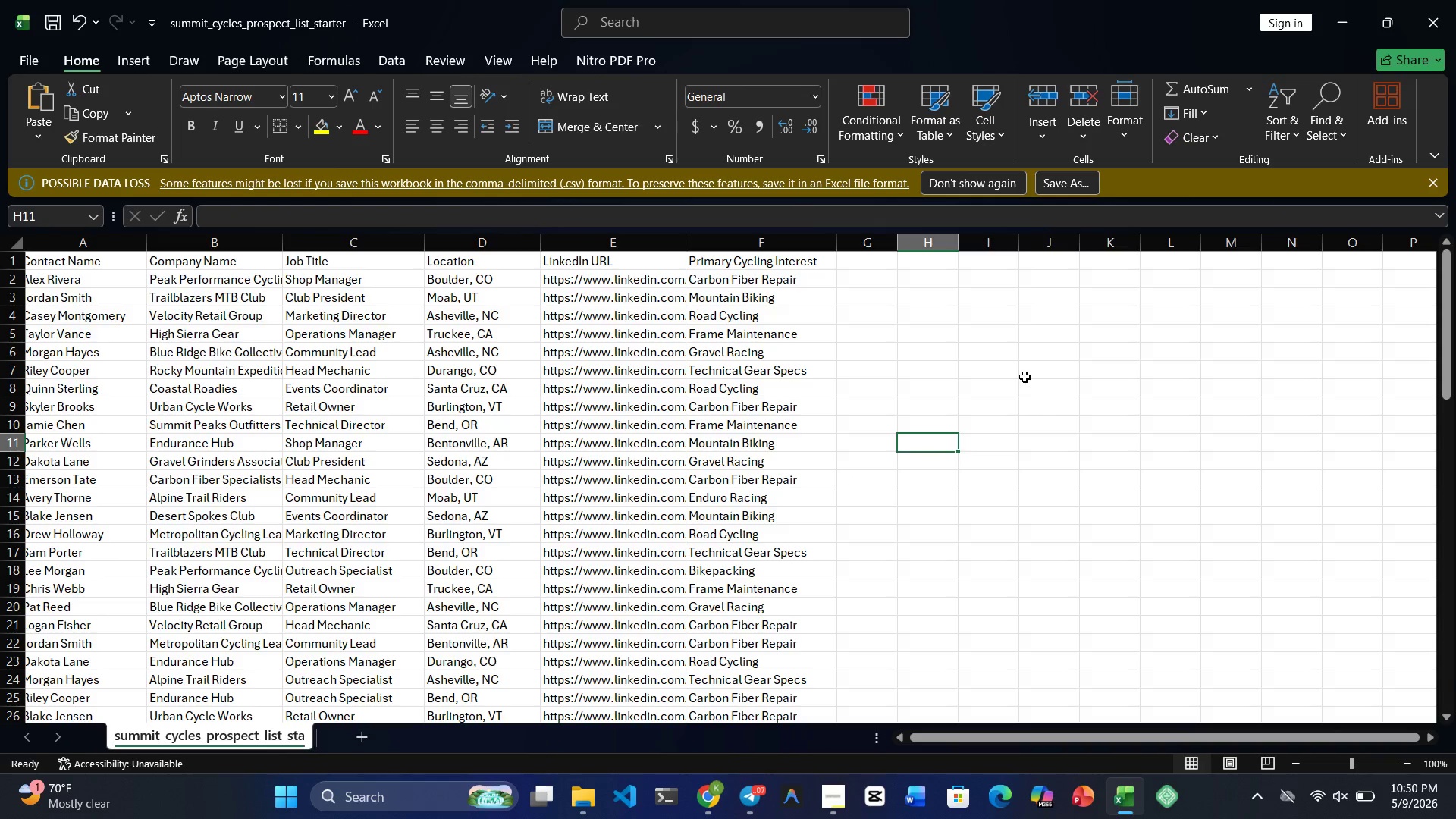 
left_click([1025, 373])
 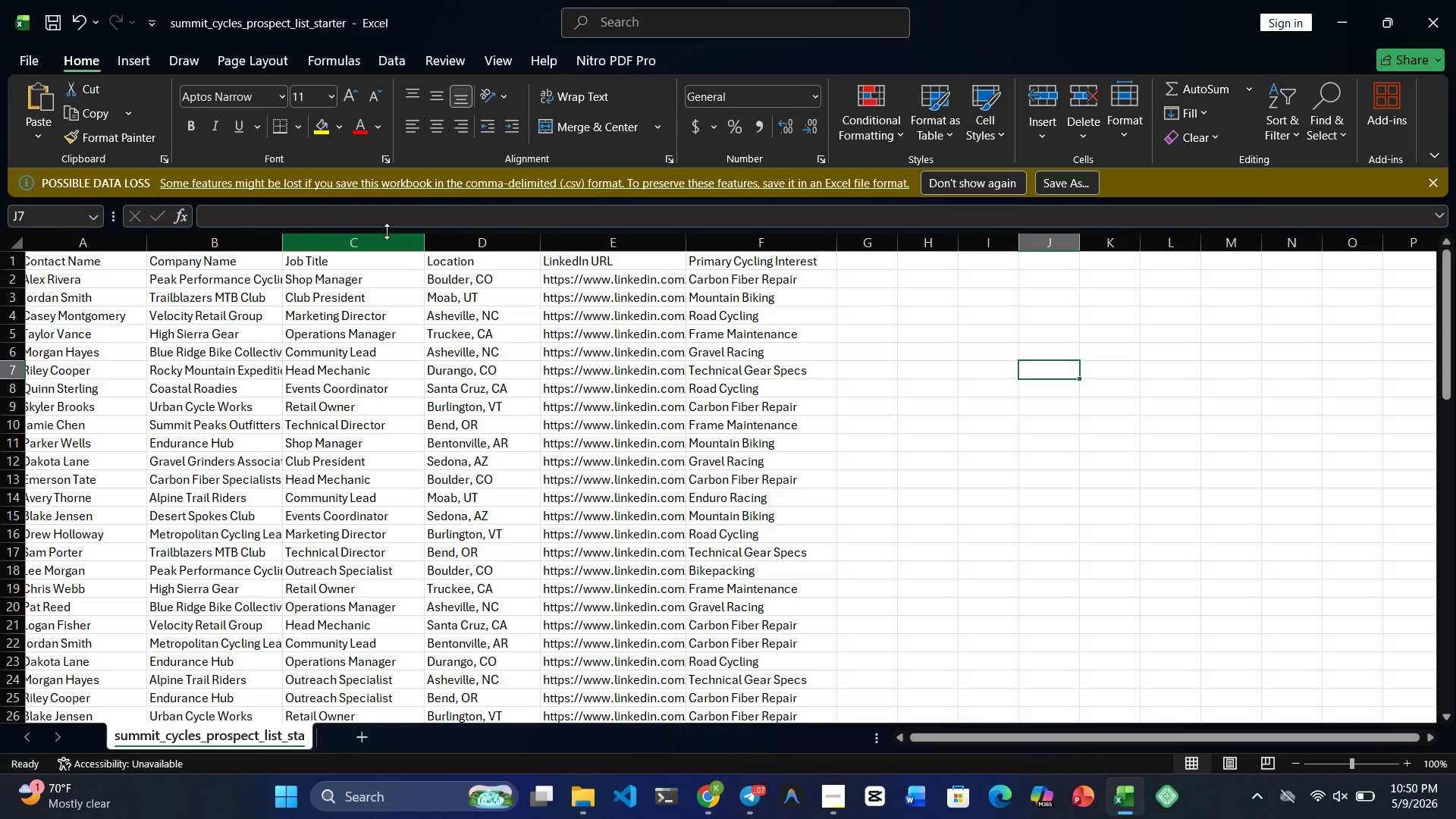 
left_click([370, 221])
 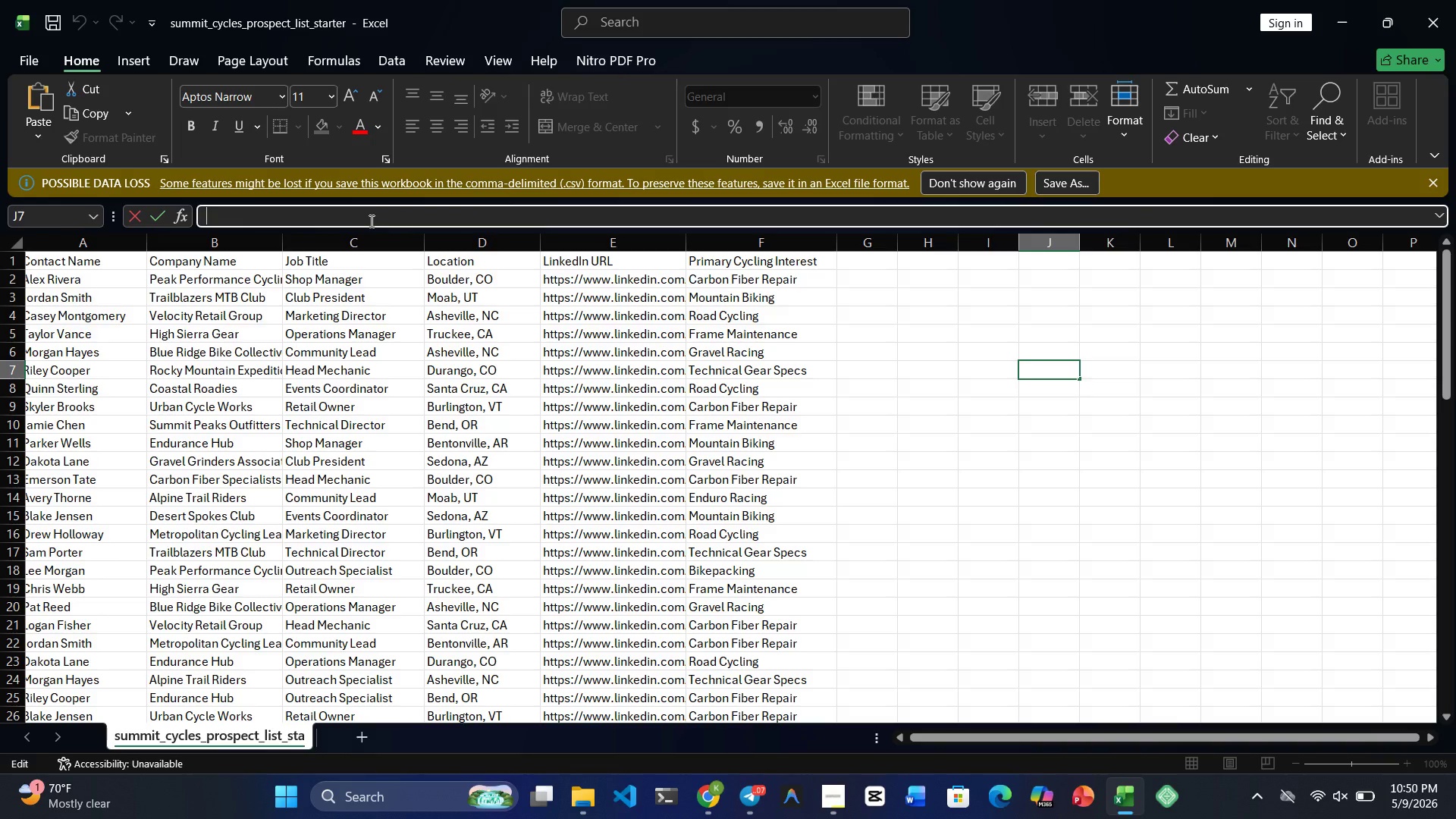 
key(Control+V)
 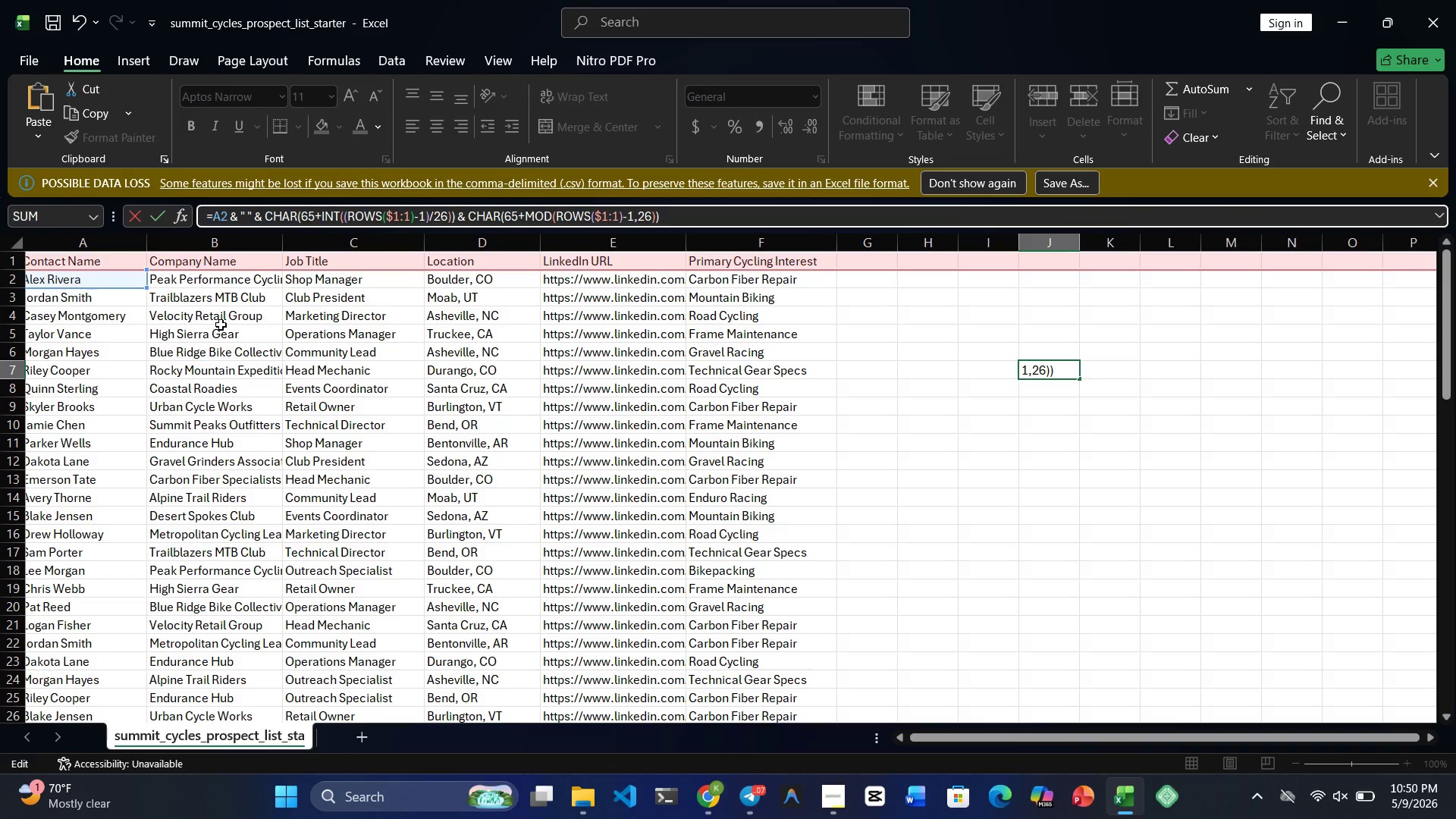 
wait(10.48)
 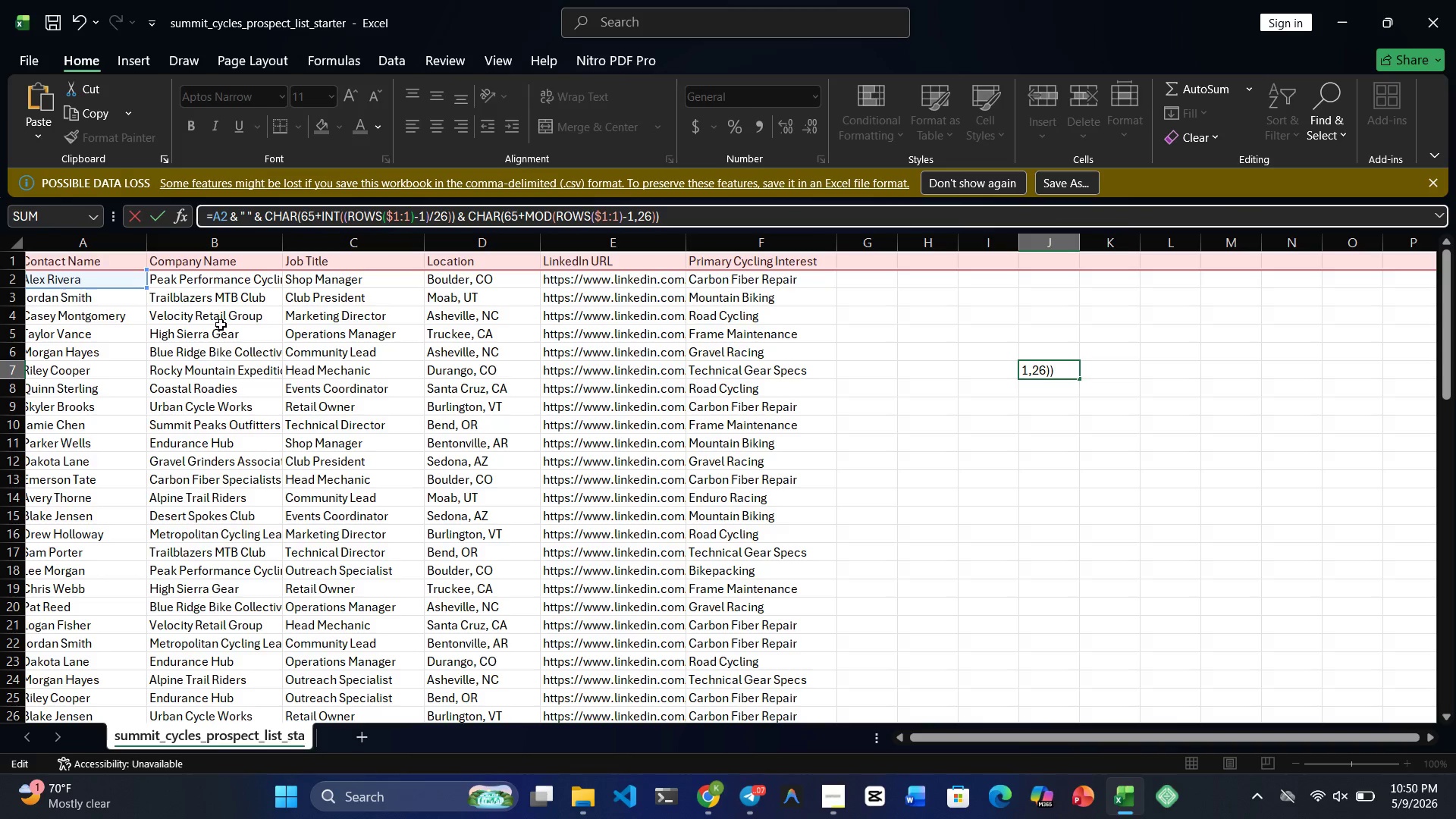 
key(Enter)
 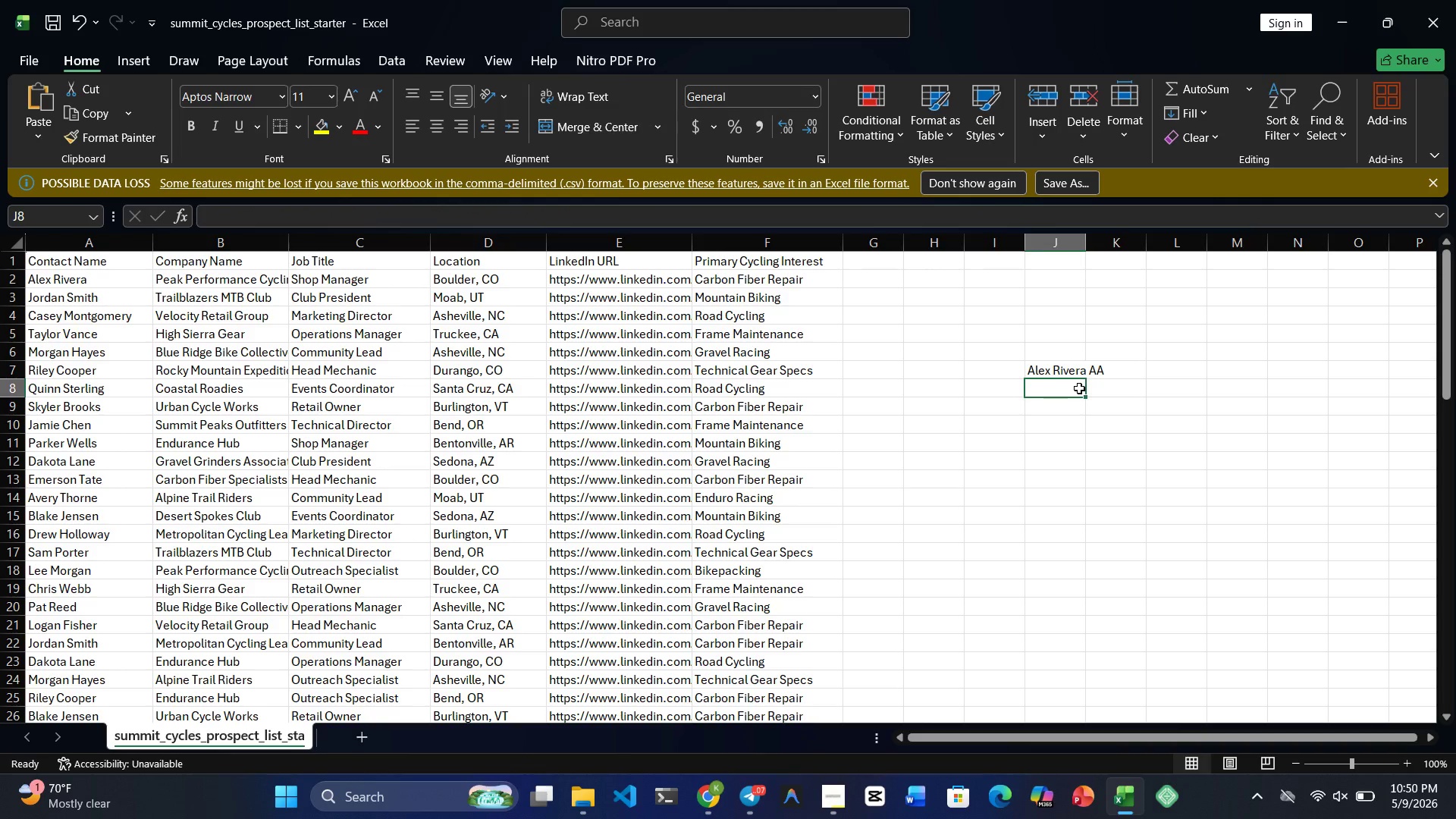 
left_click([1086, 397])
 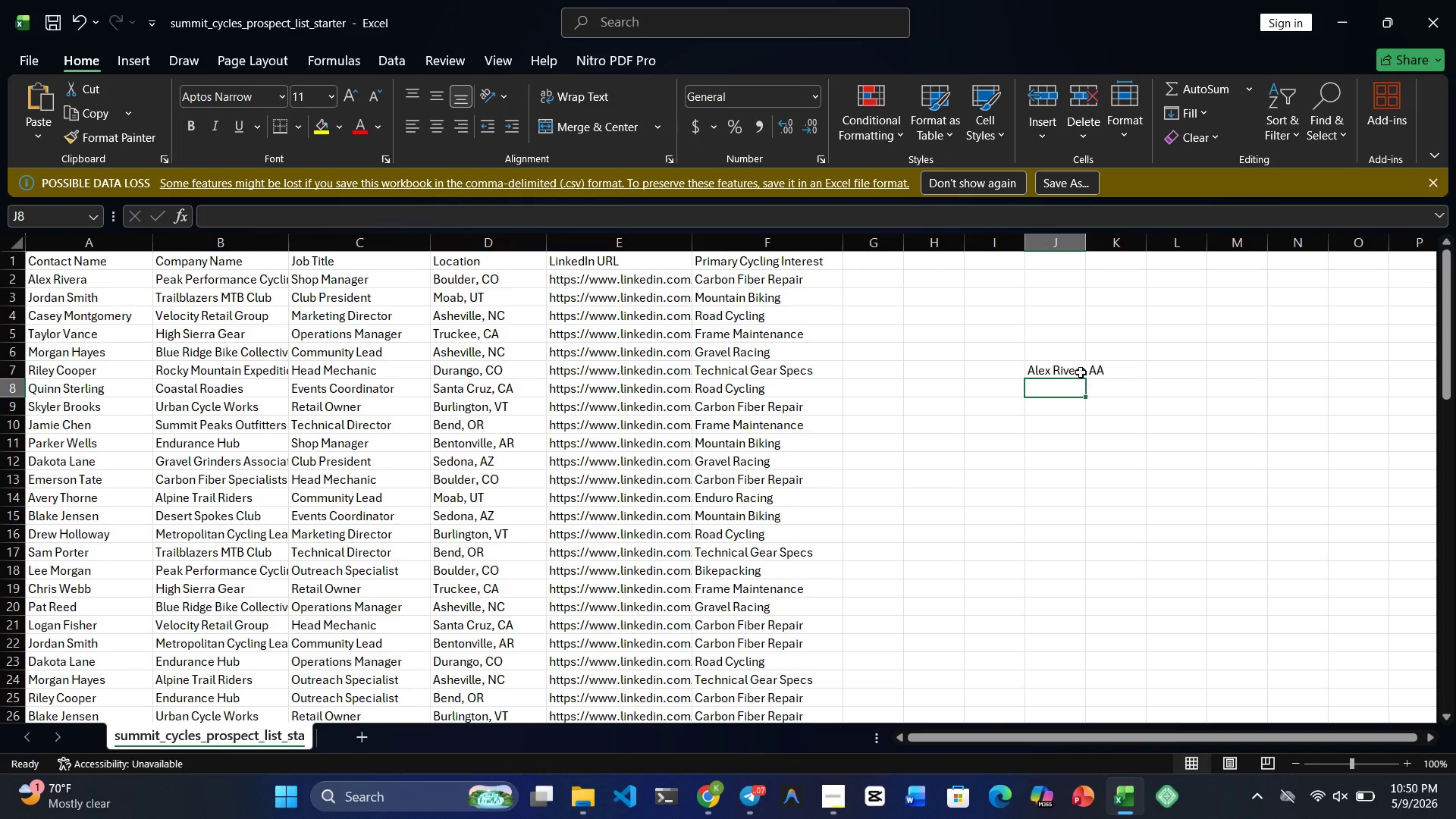 
left_click([1081, 370])
 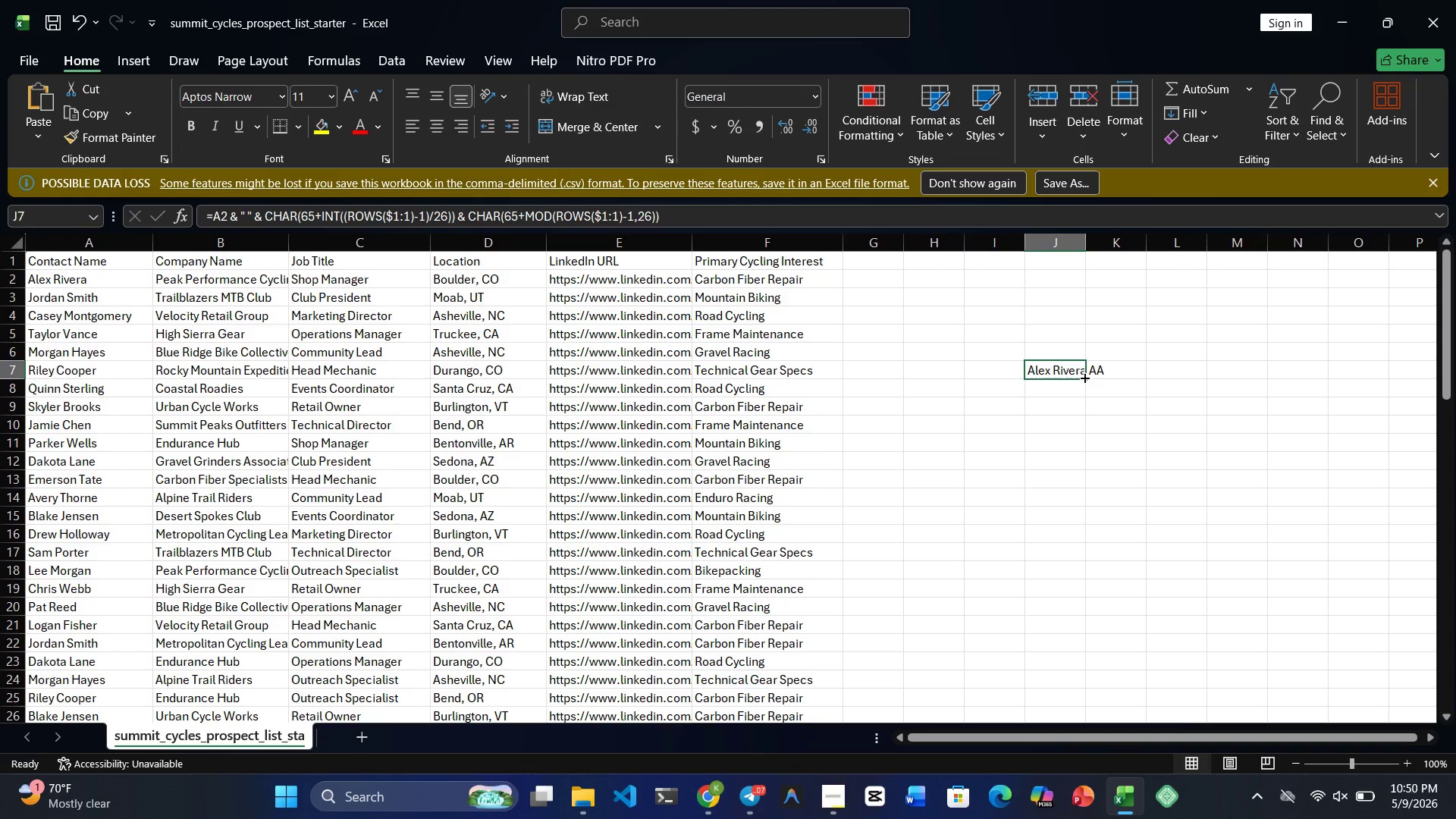 
left_click_drag(start_coordinate=[1084, 377], to_coordinate=[1084, 438])
 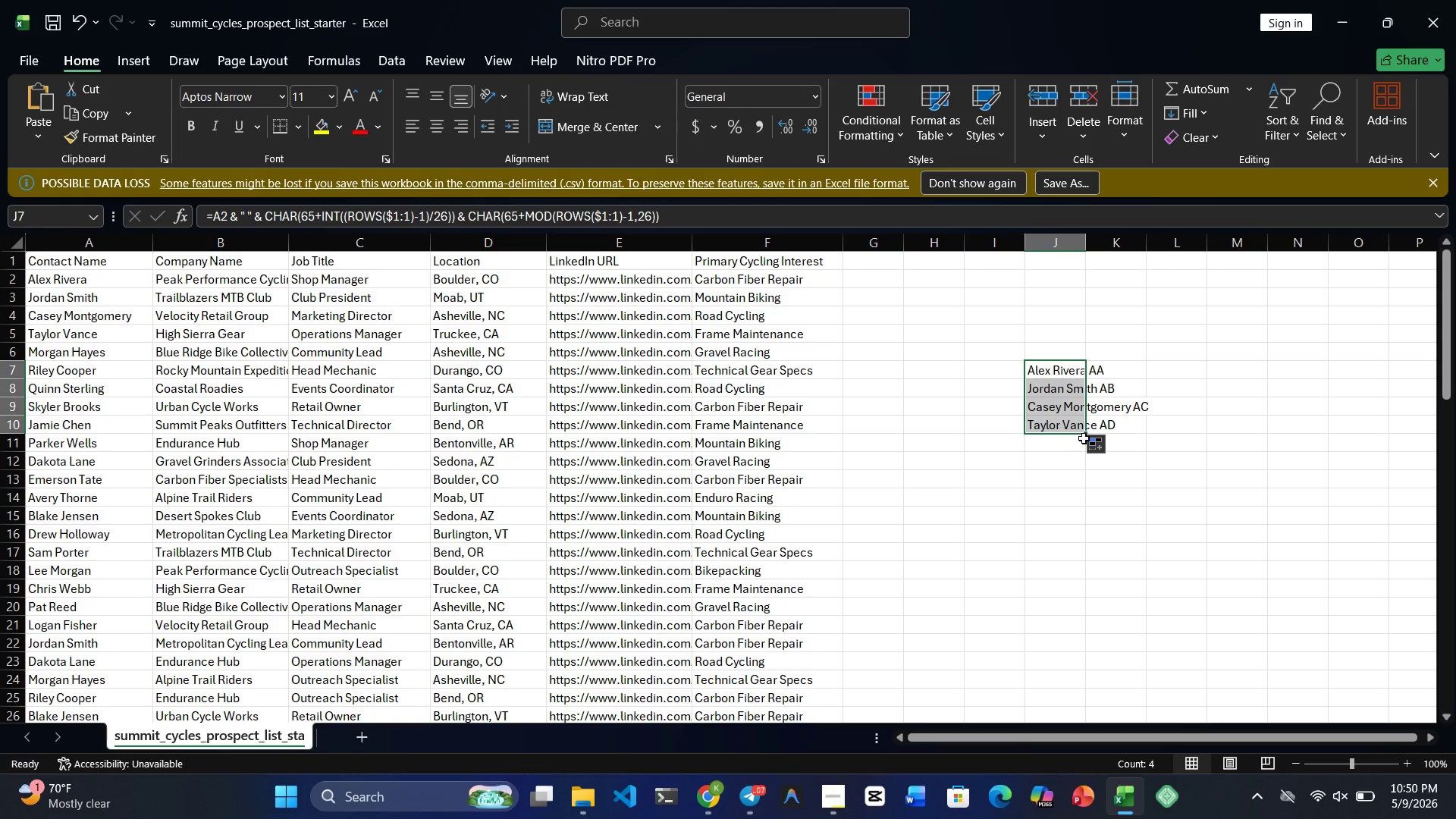 
key(Control+X)
 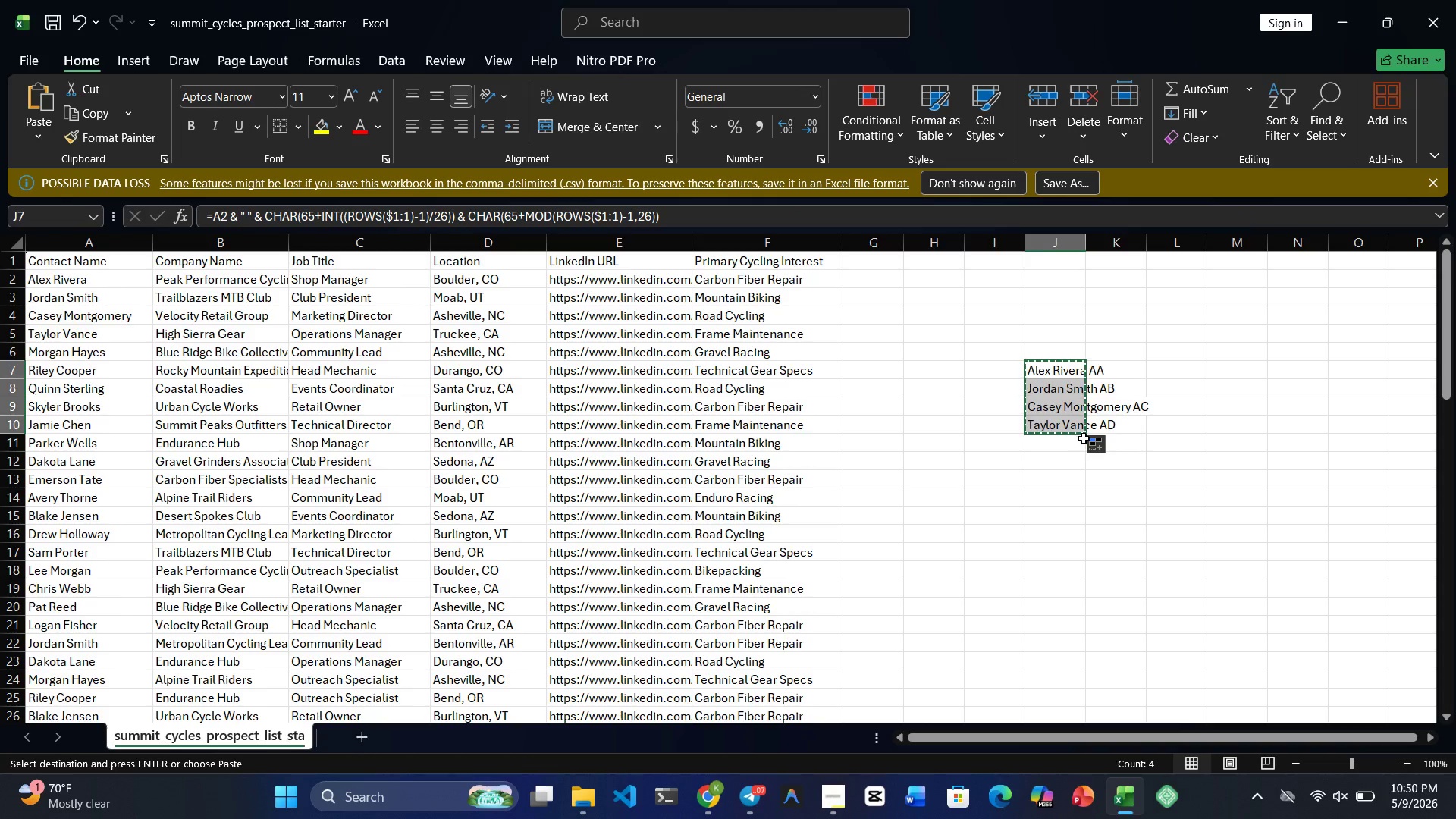 
key(Delete)
 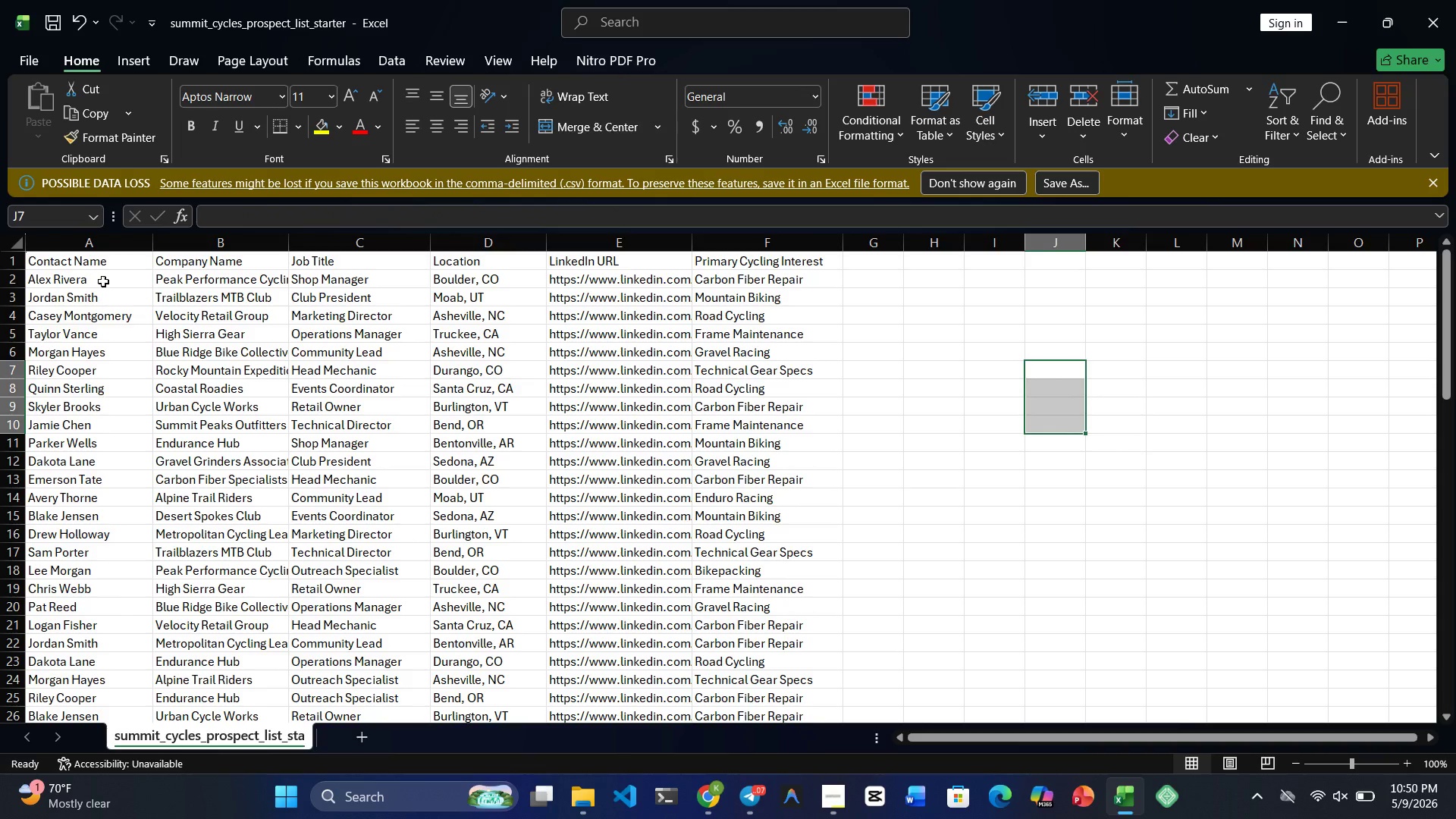 
left_click([61, 284])
 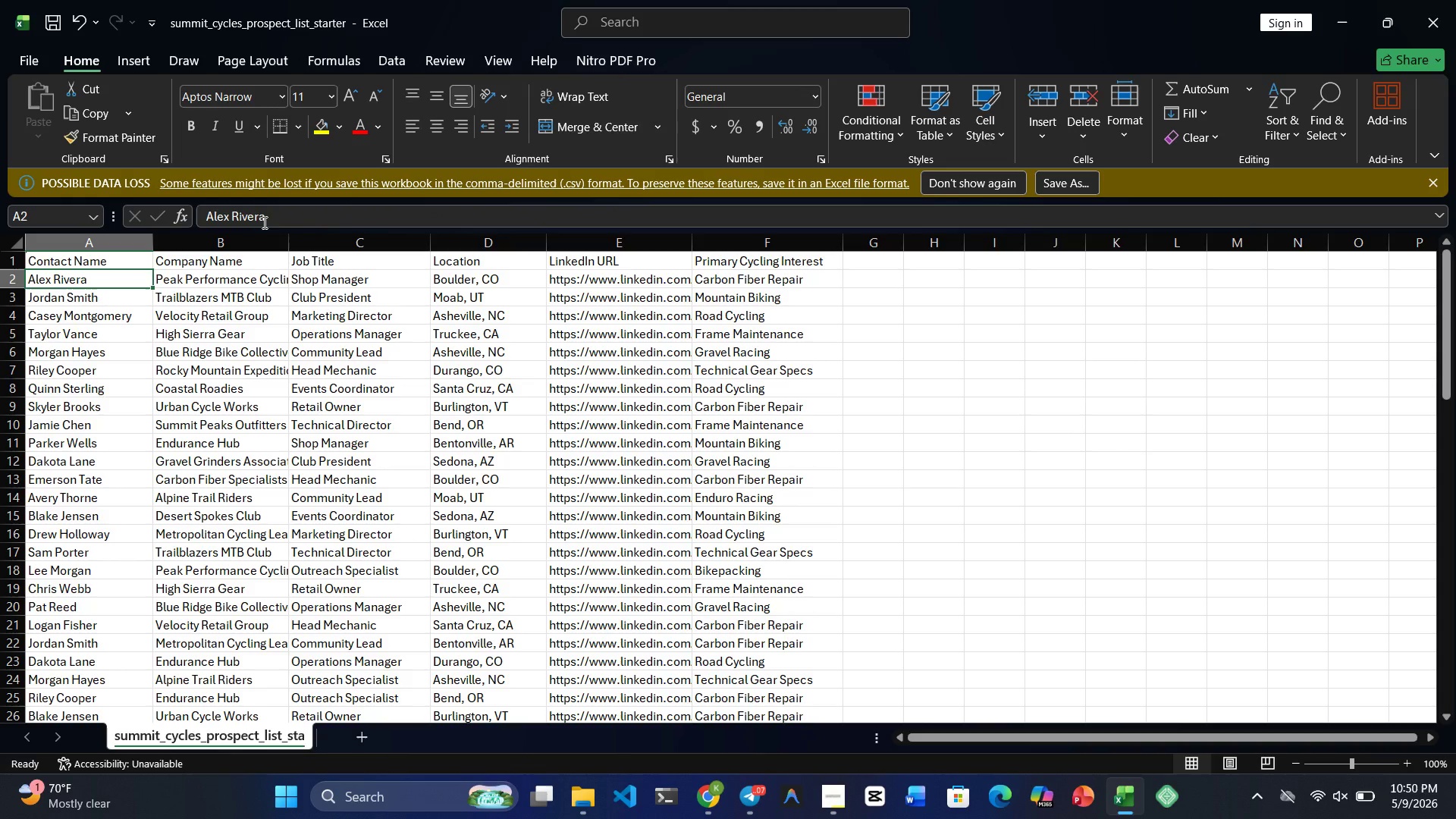 
left_click([271, 222])
 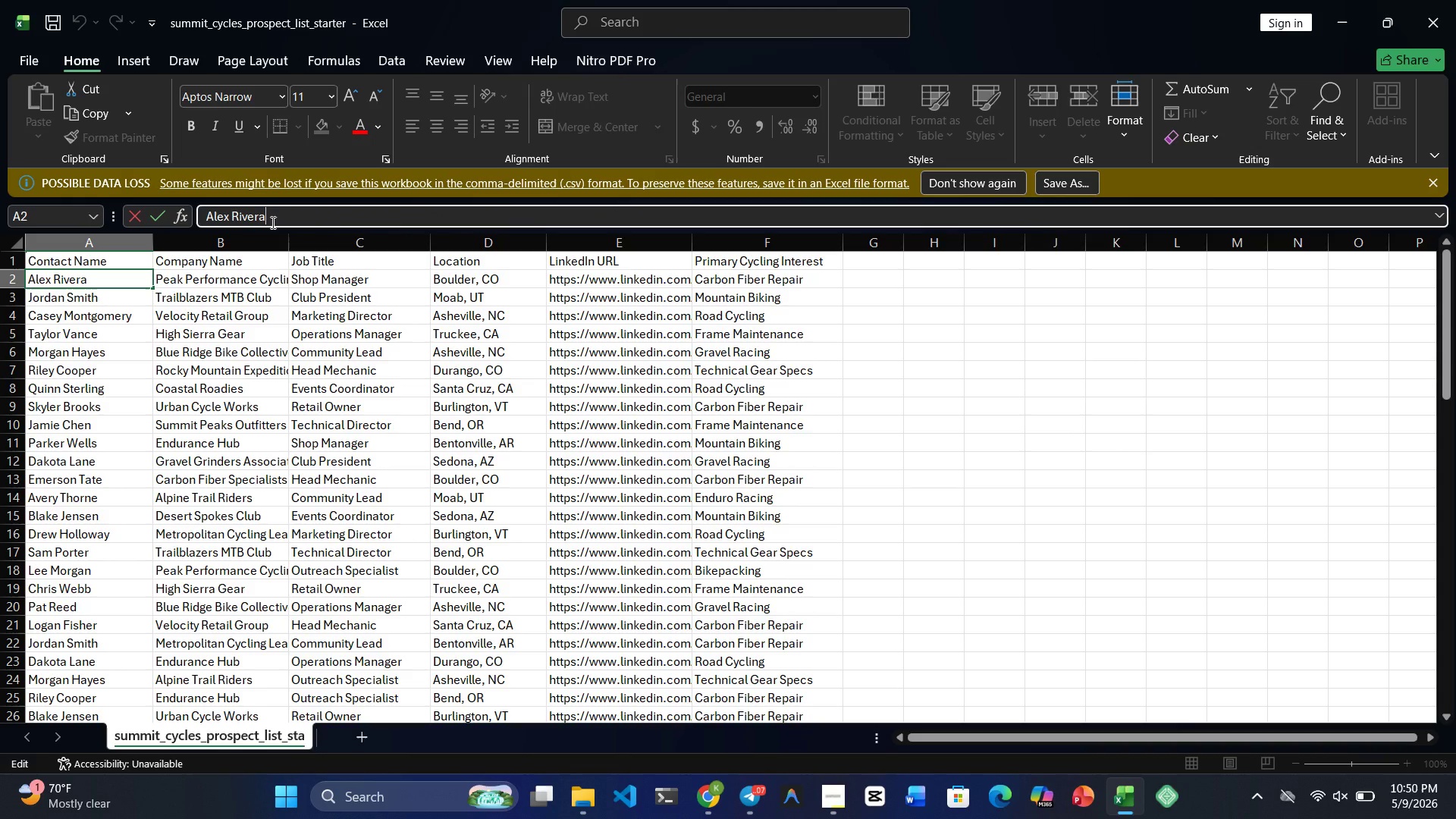 
hold_key(key=ControlRight, duration=0.73)
 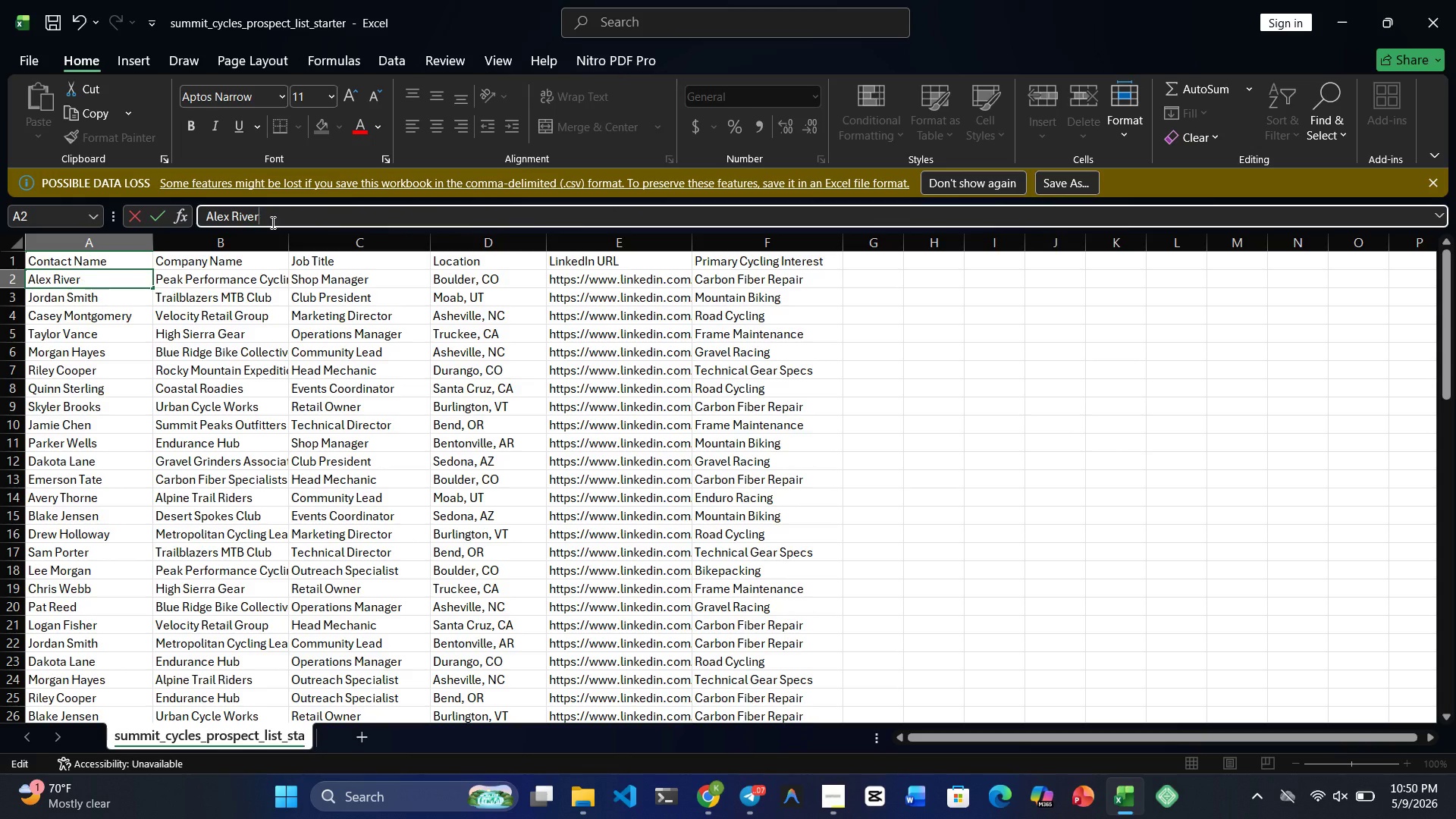 
key(Backspace)
 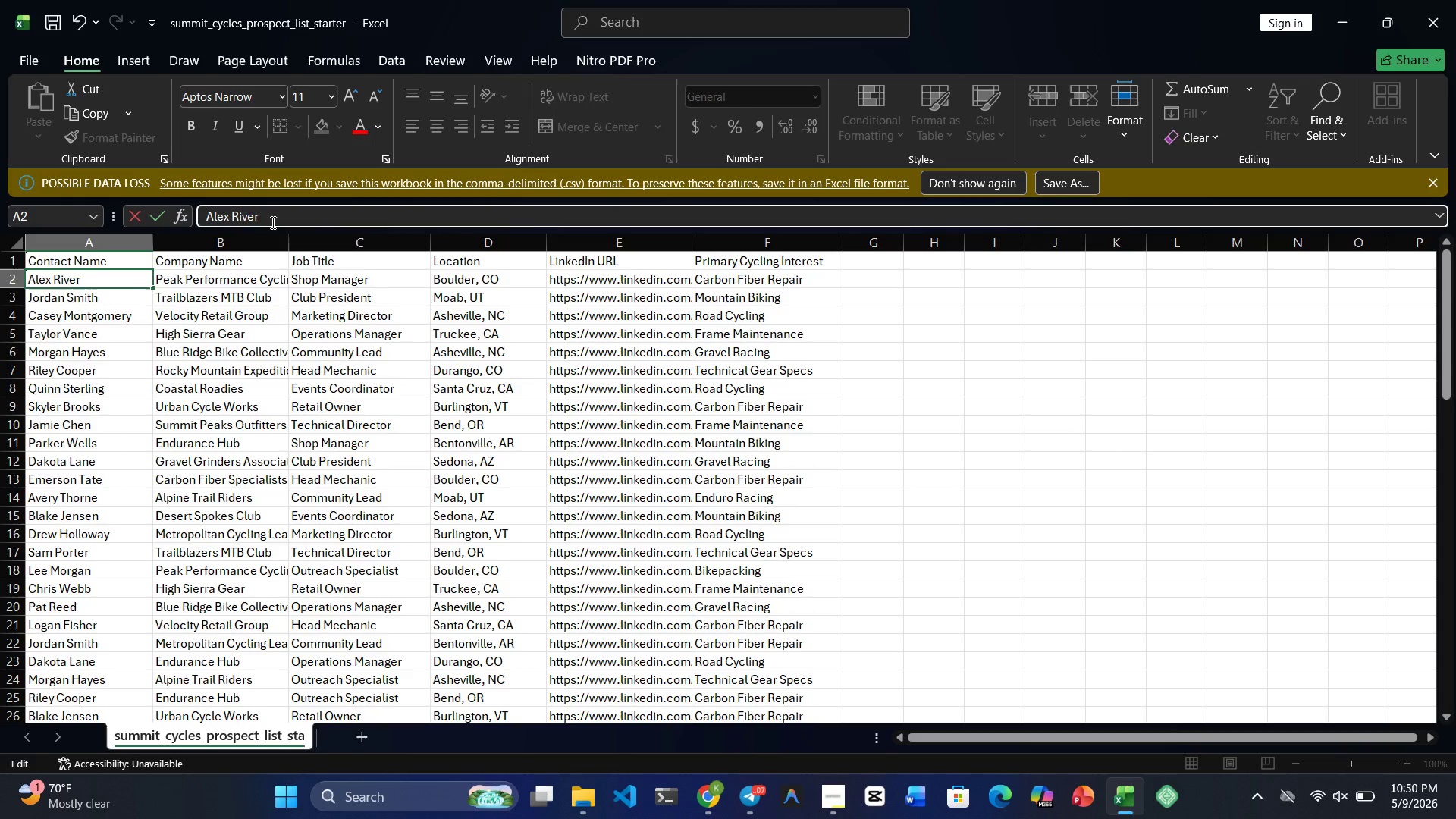 
key(Backspace)
 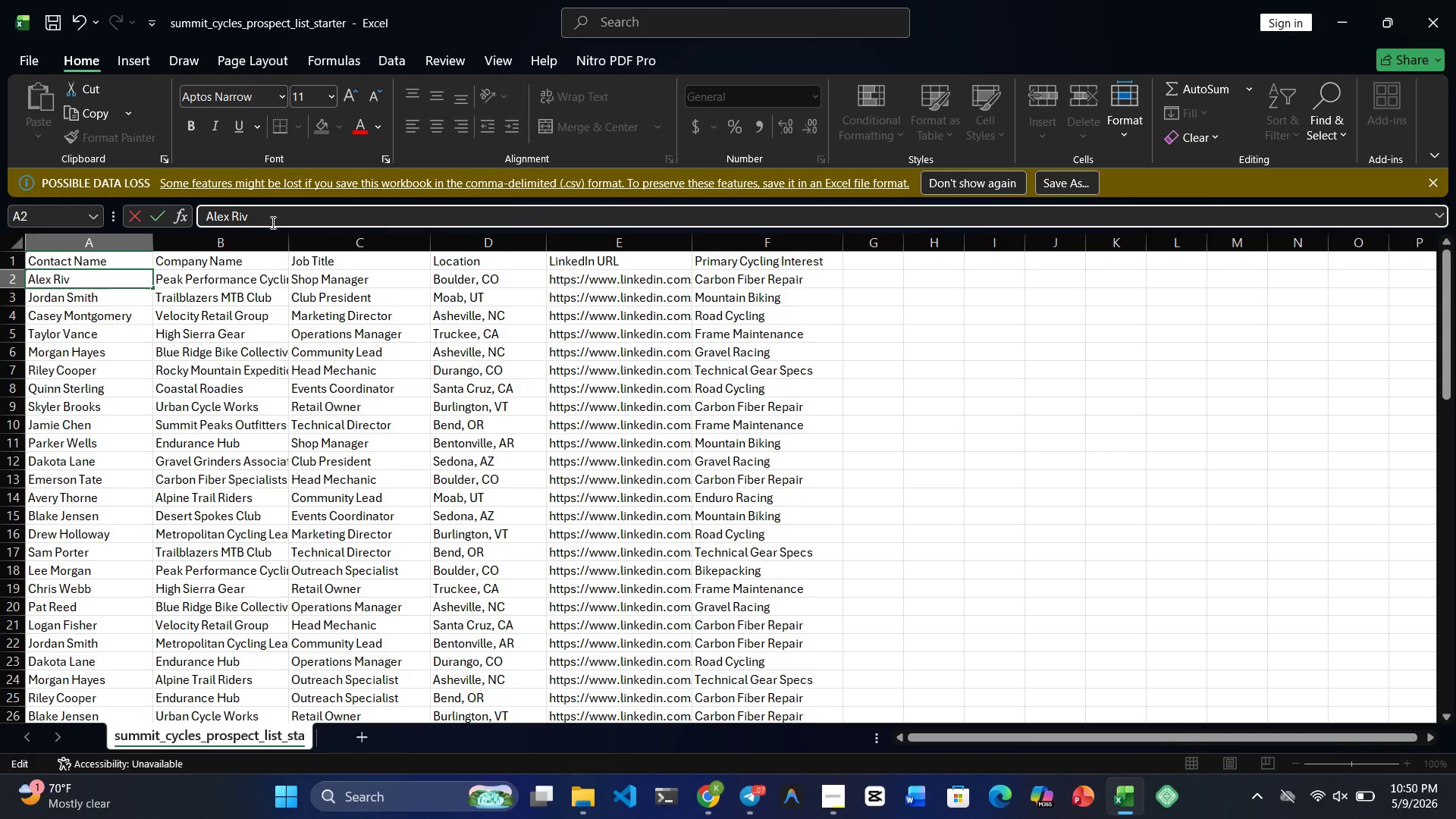 
key(Backspace)
 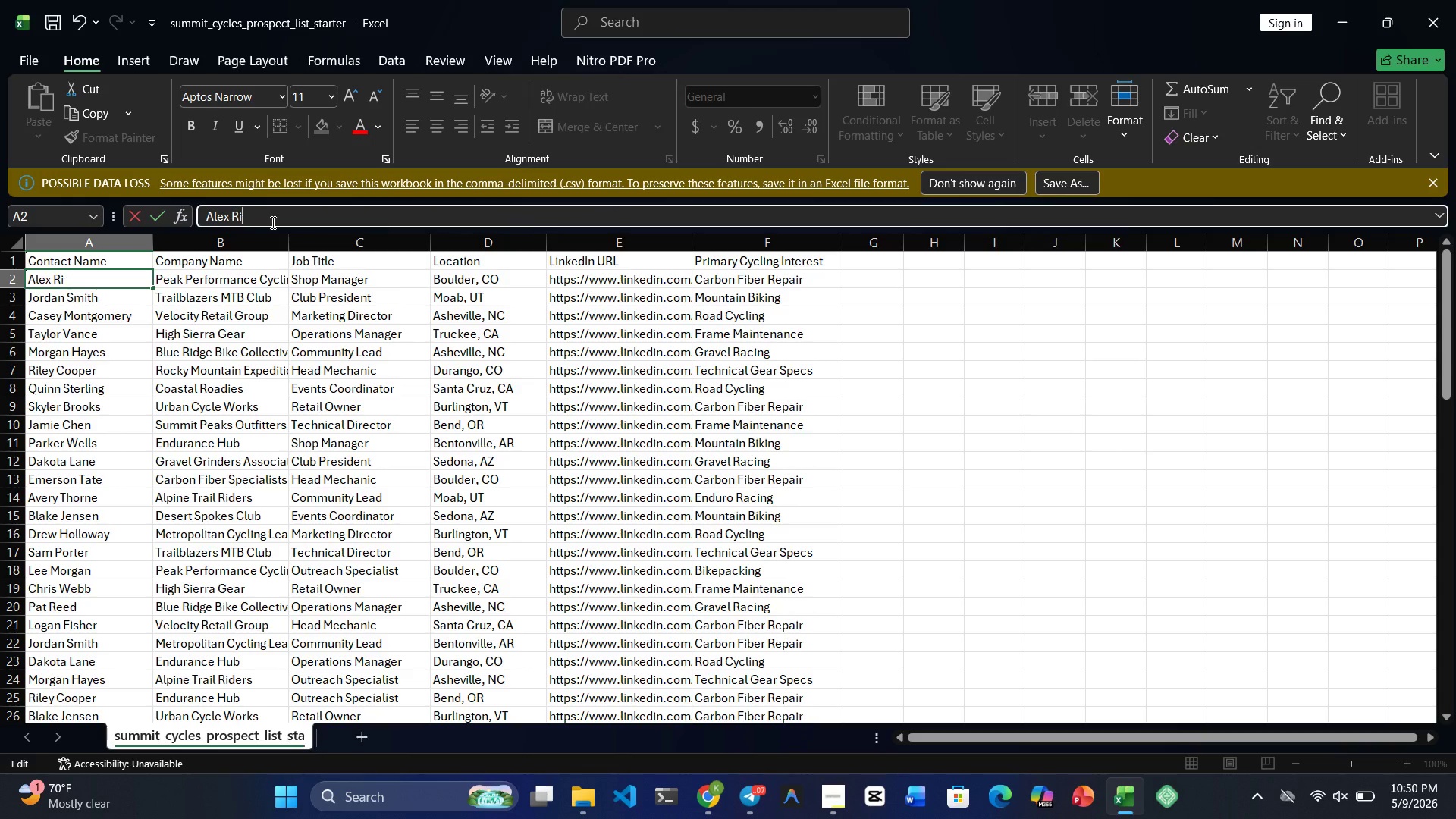 
key(Backspace)
 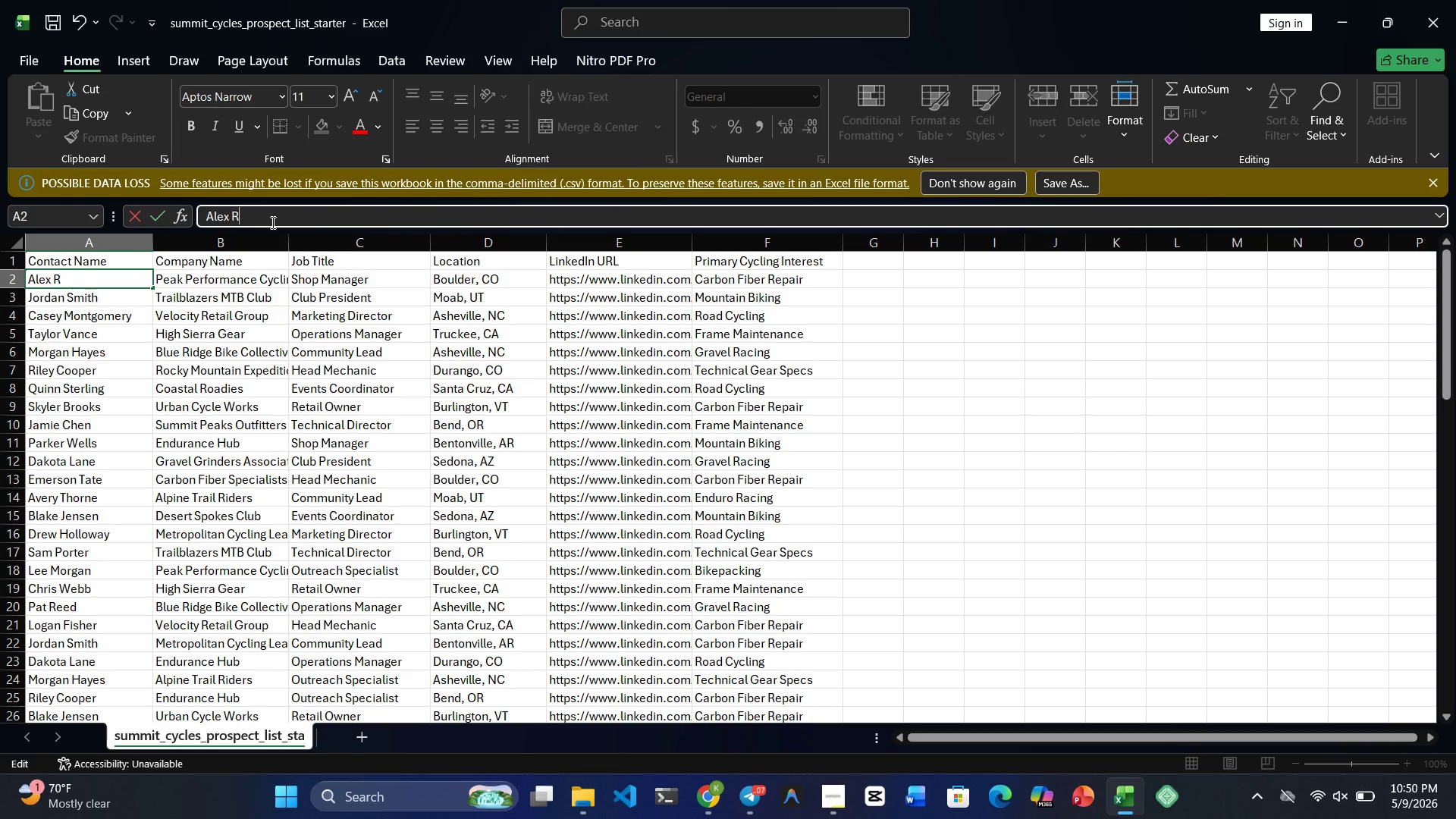 
key(Backspace)
 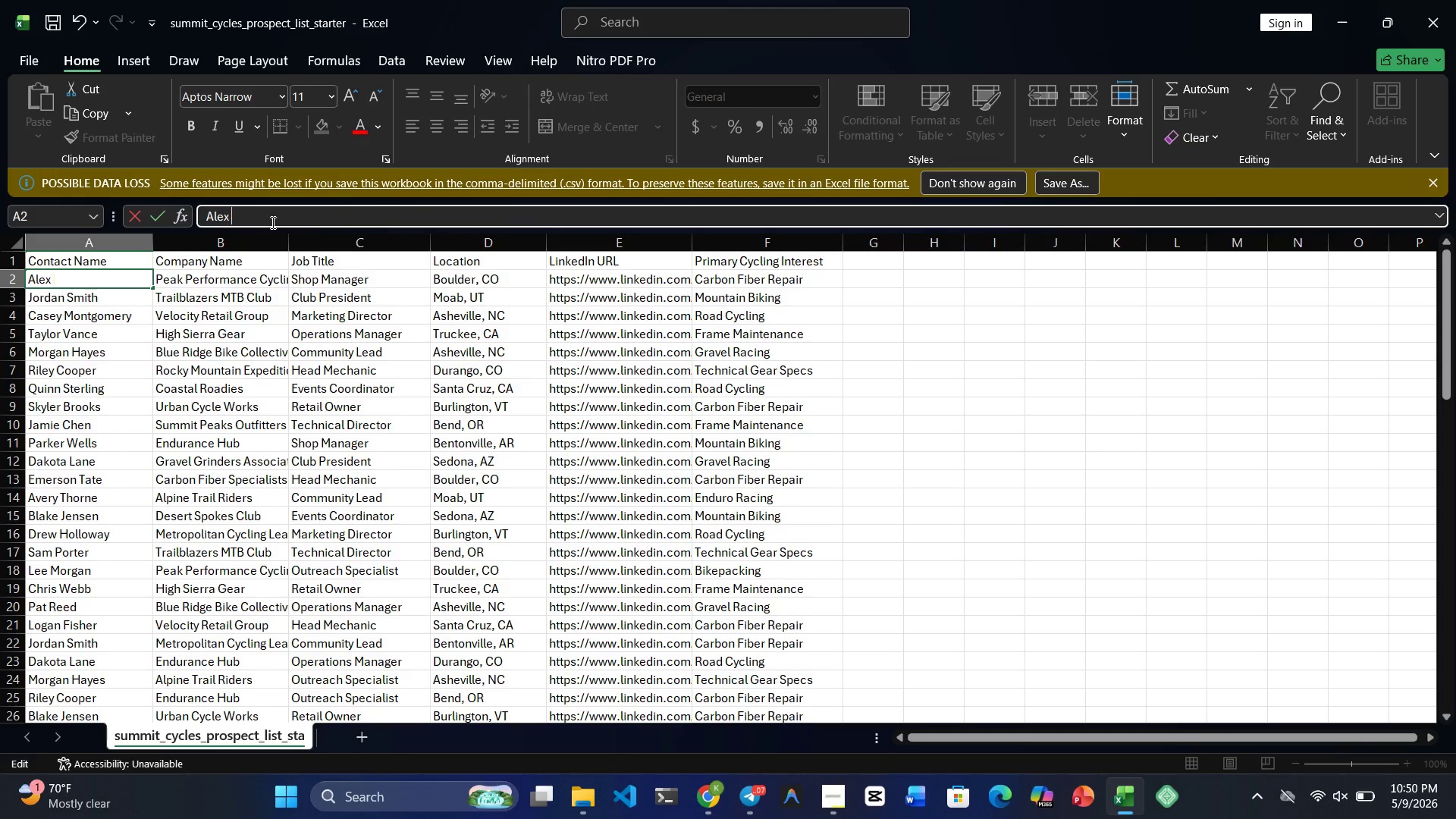 
key(Backspace)
 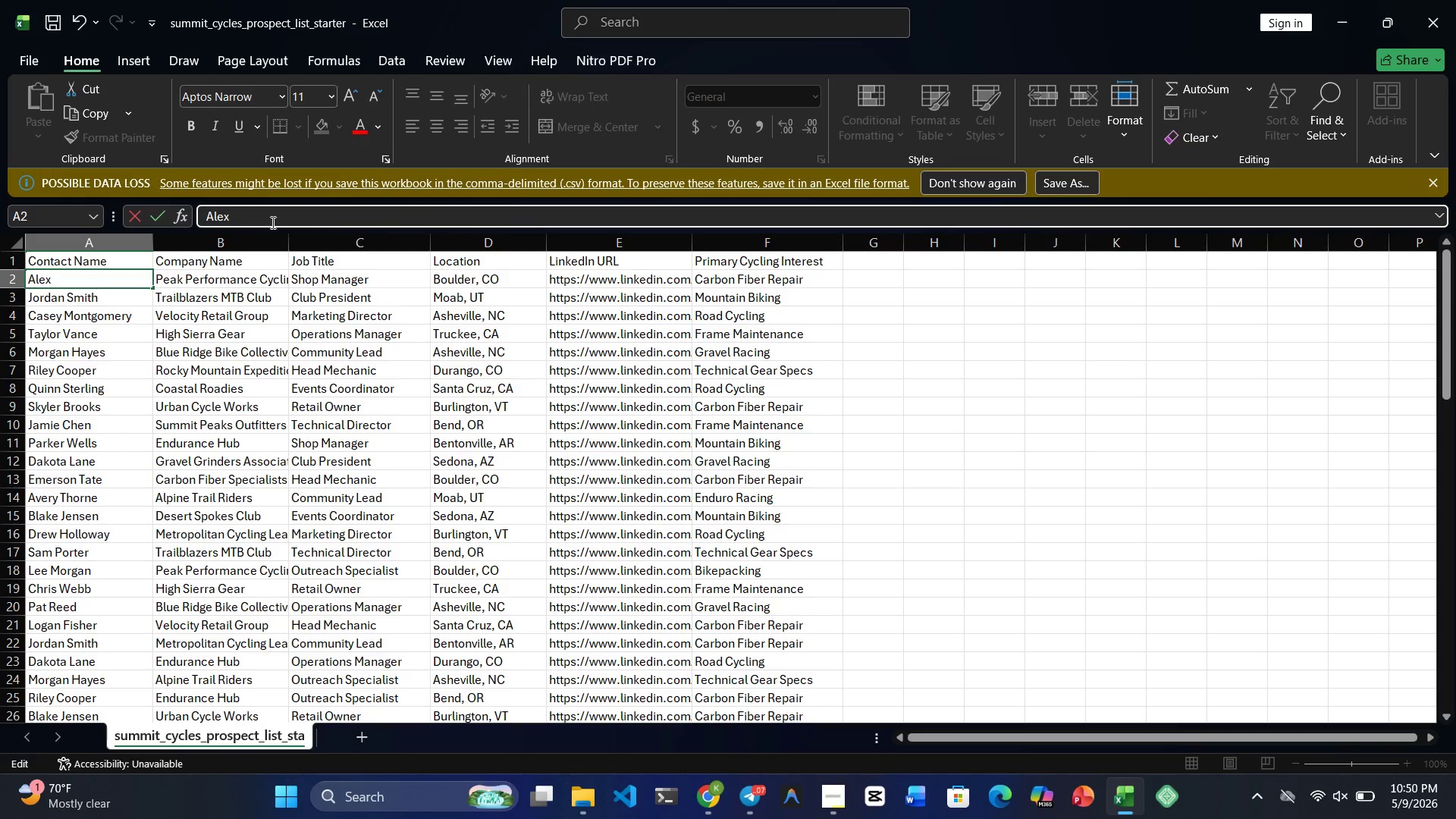 
key(Backspace)
 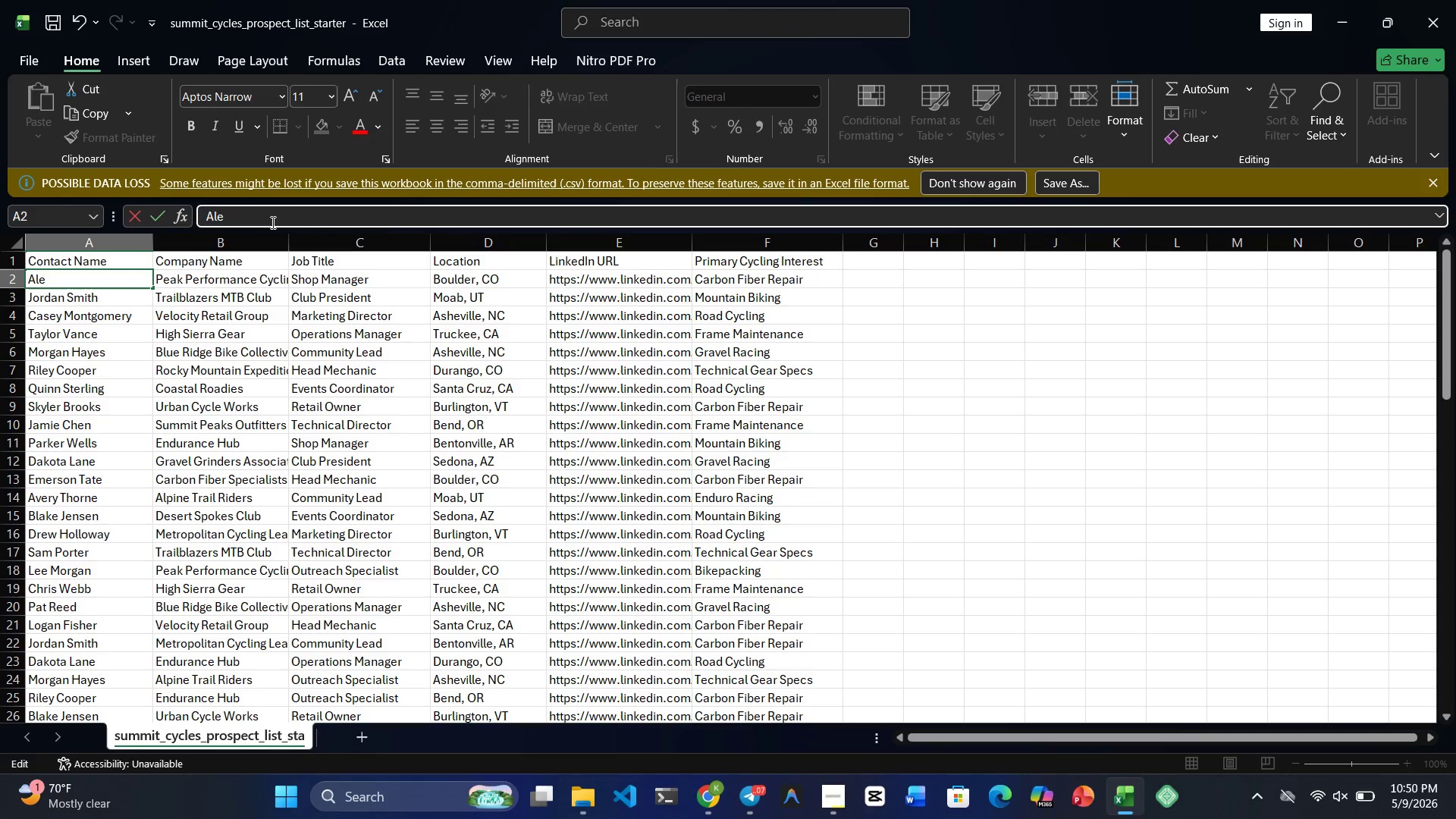 
key(Backspace)
 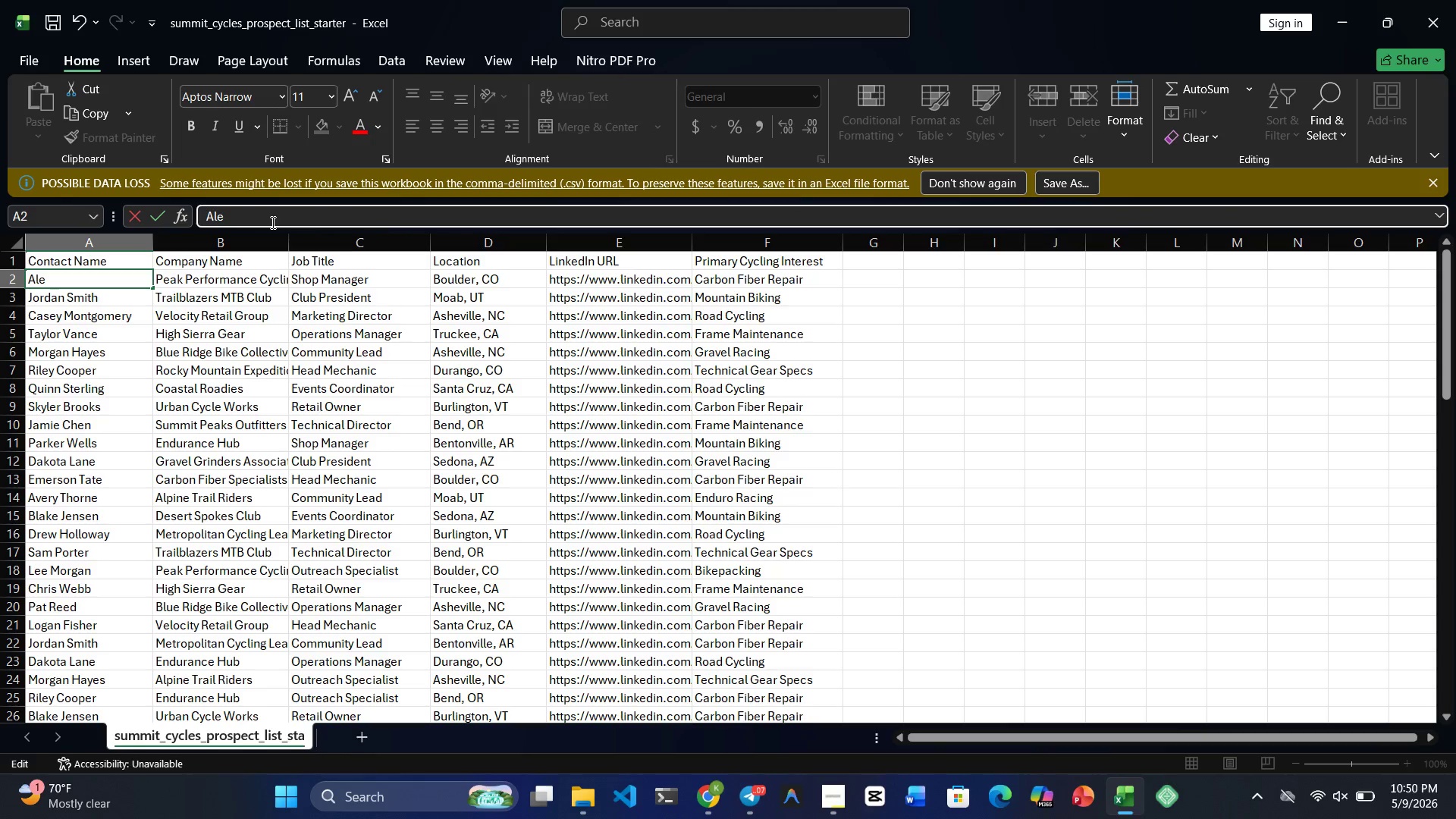 
key(Backspace)
 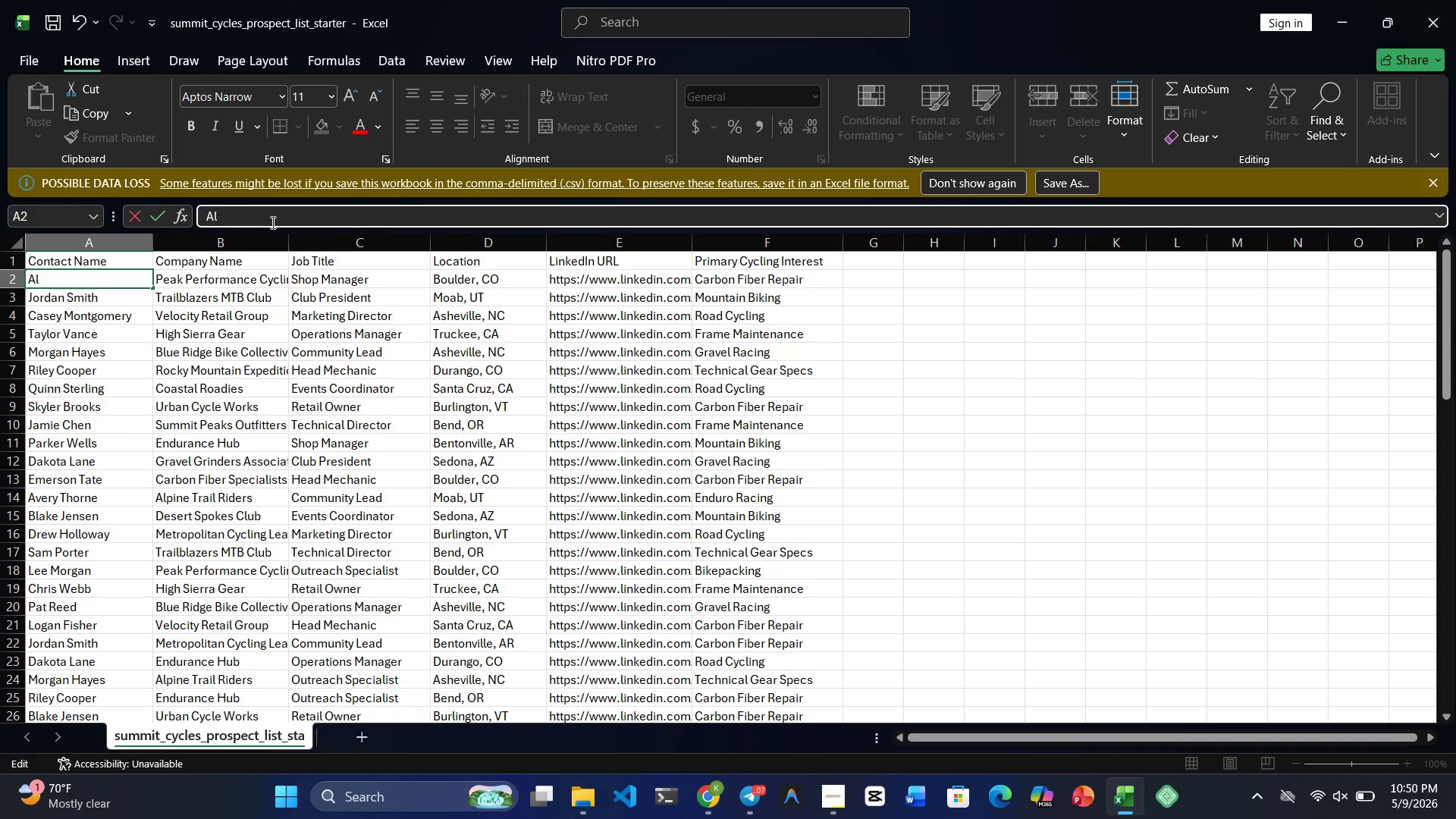 
key(Backspace)
 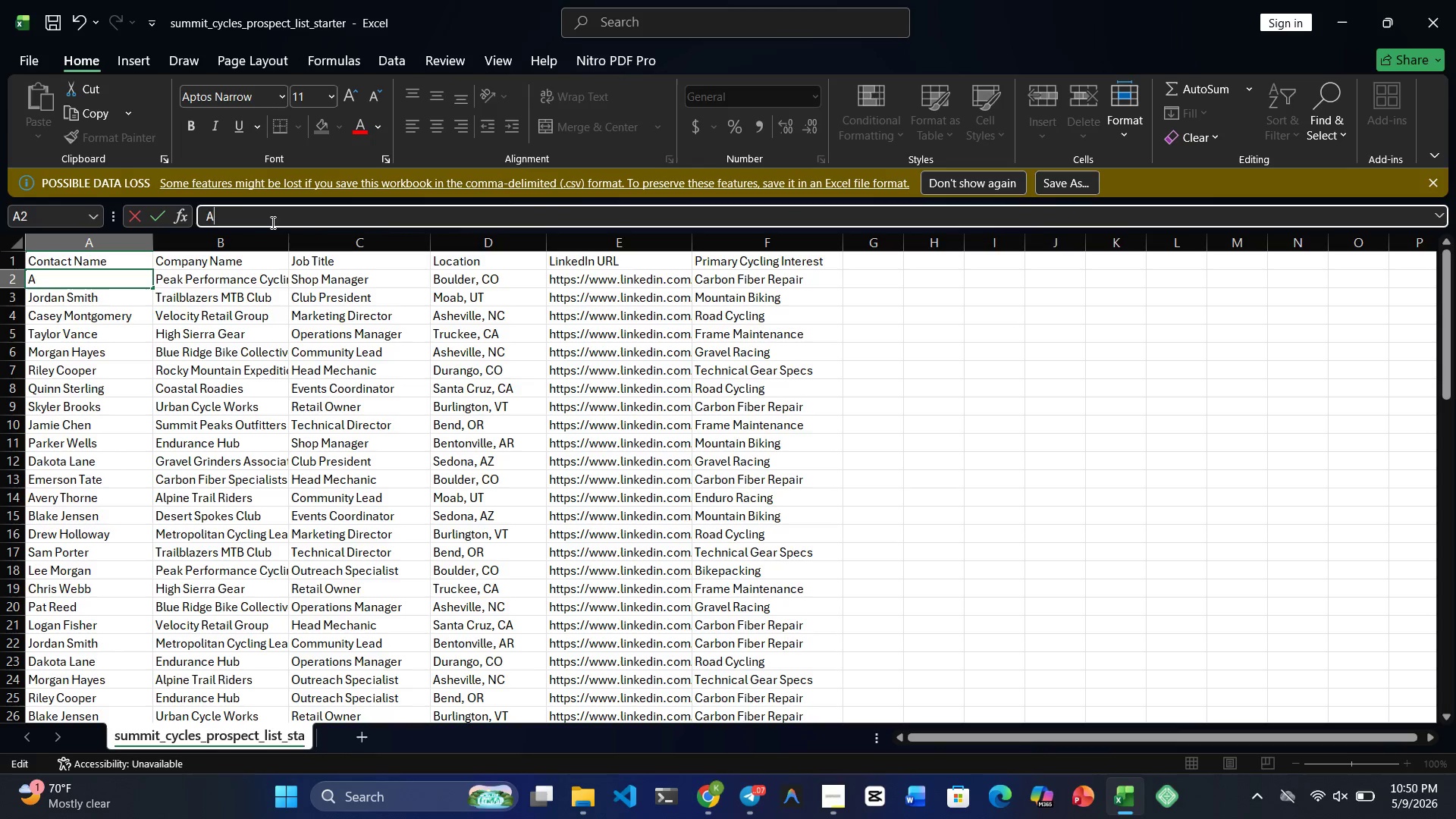 
key(Backspace)
 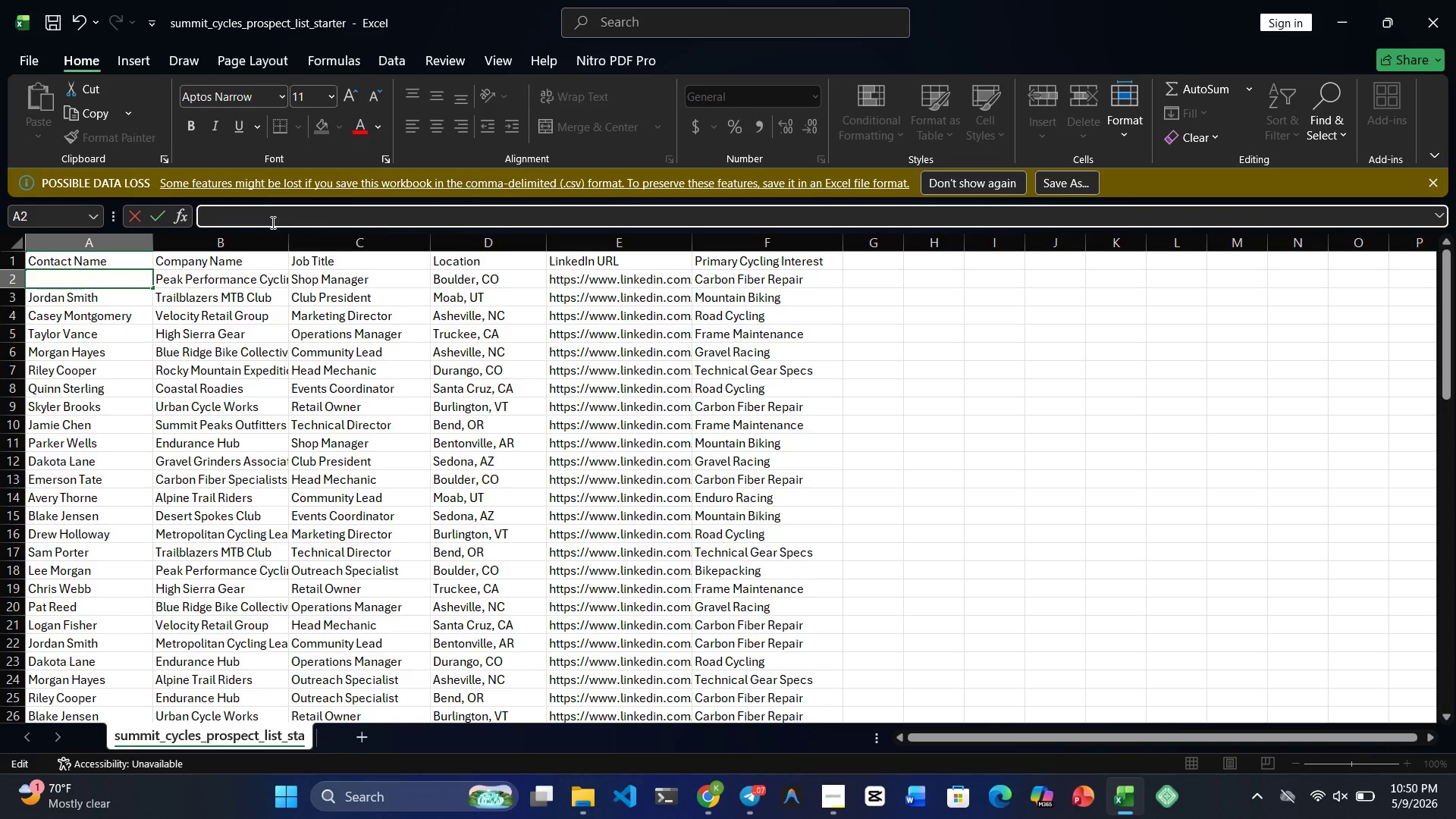 
key(Backspace)
 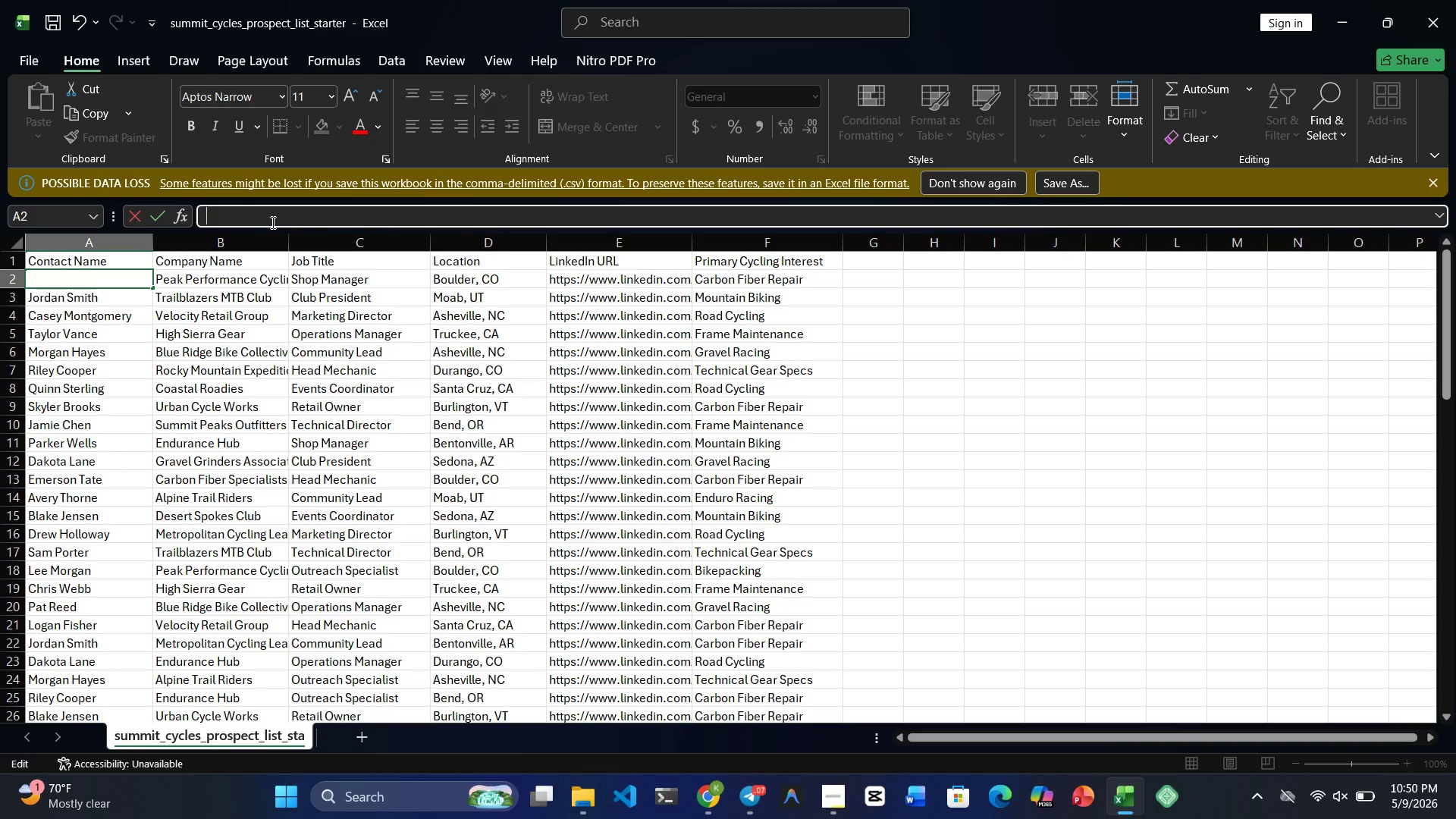 
key(Control+V)
 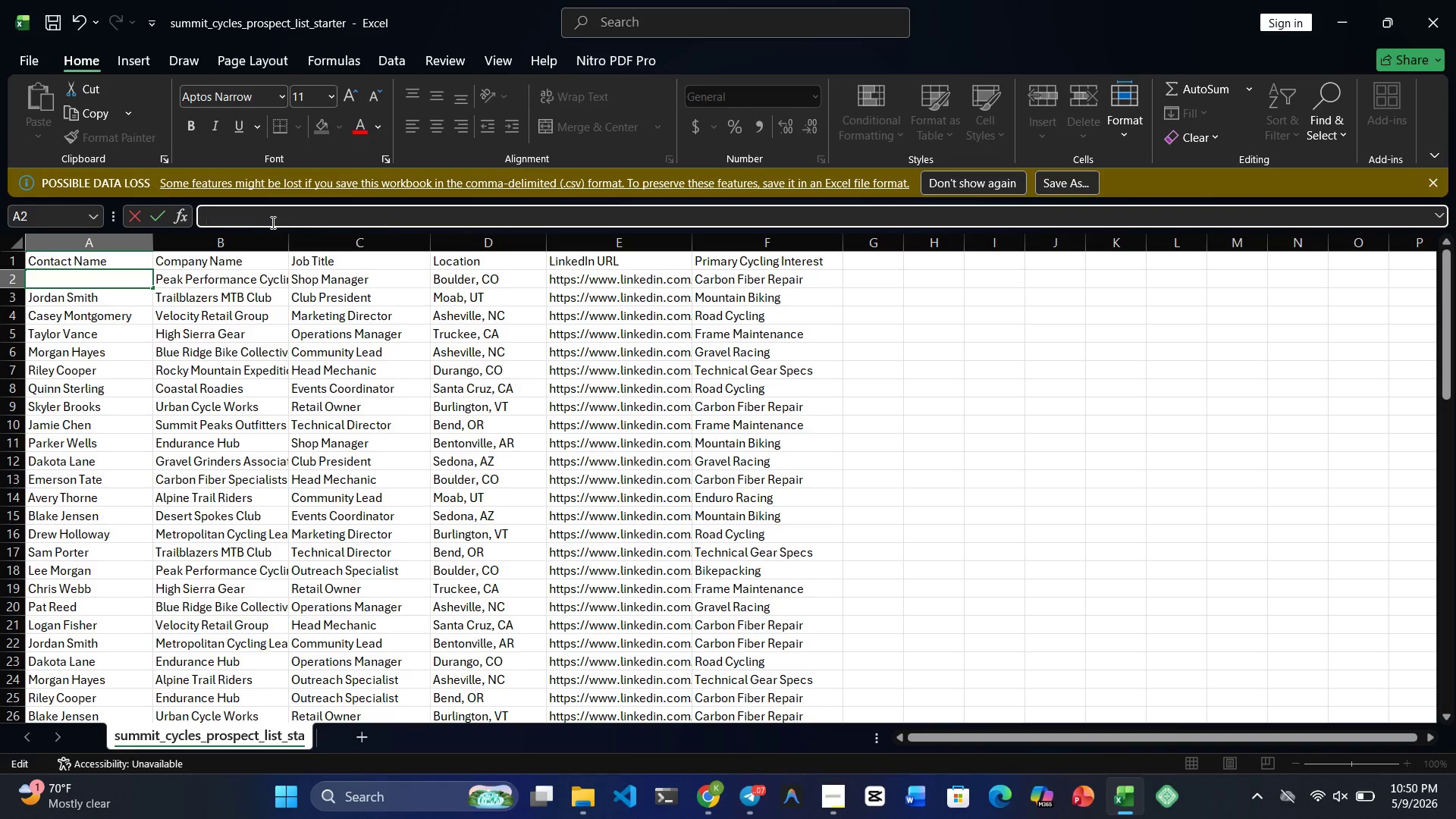 
key(Control+V)
 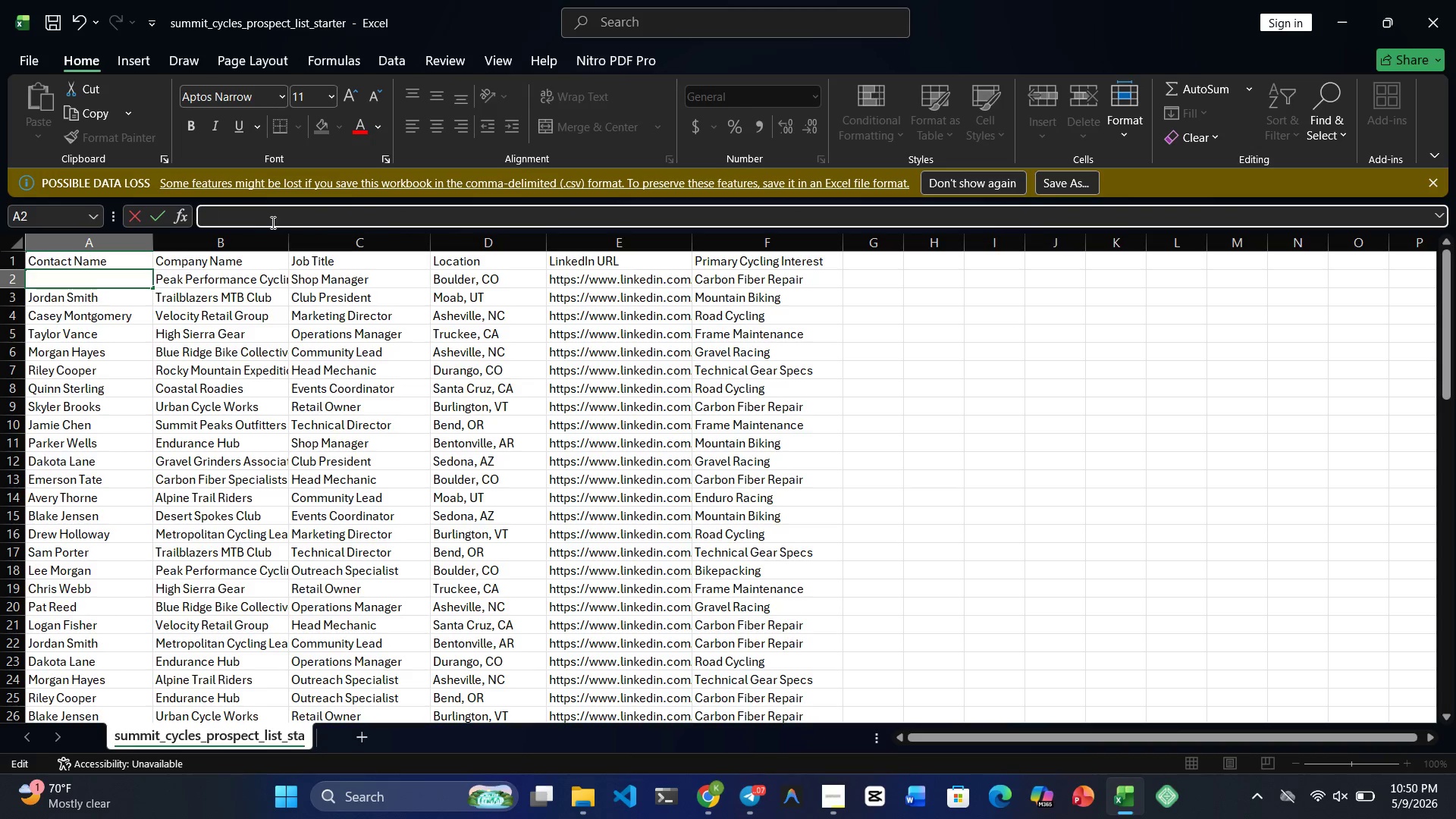 
wait(7.19)
 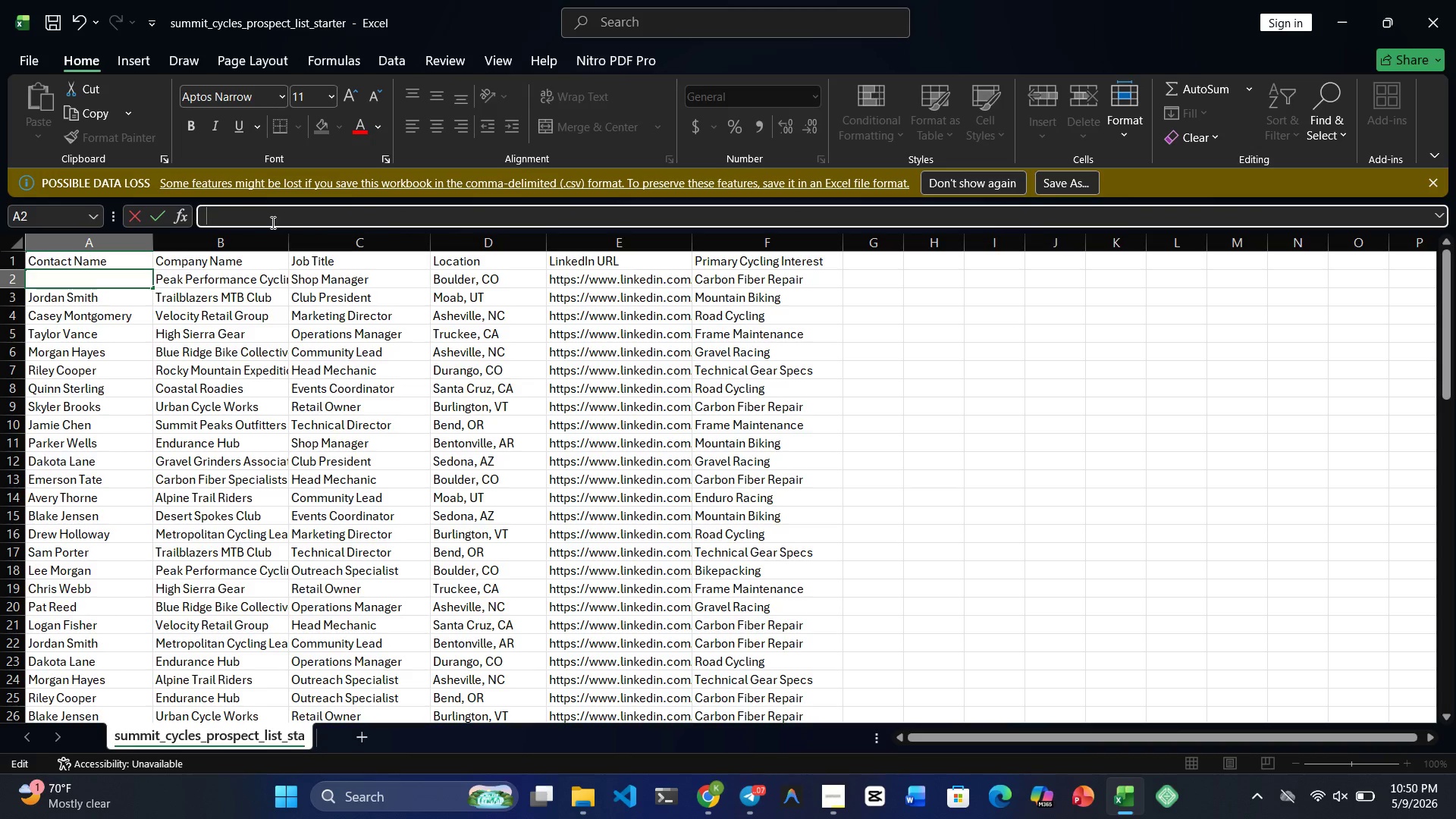 
key(Meta+5)
 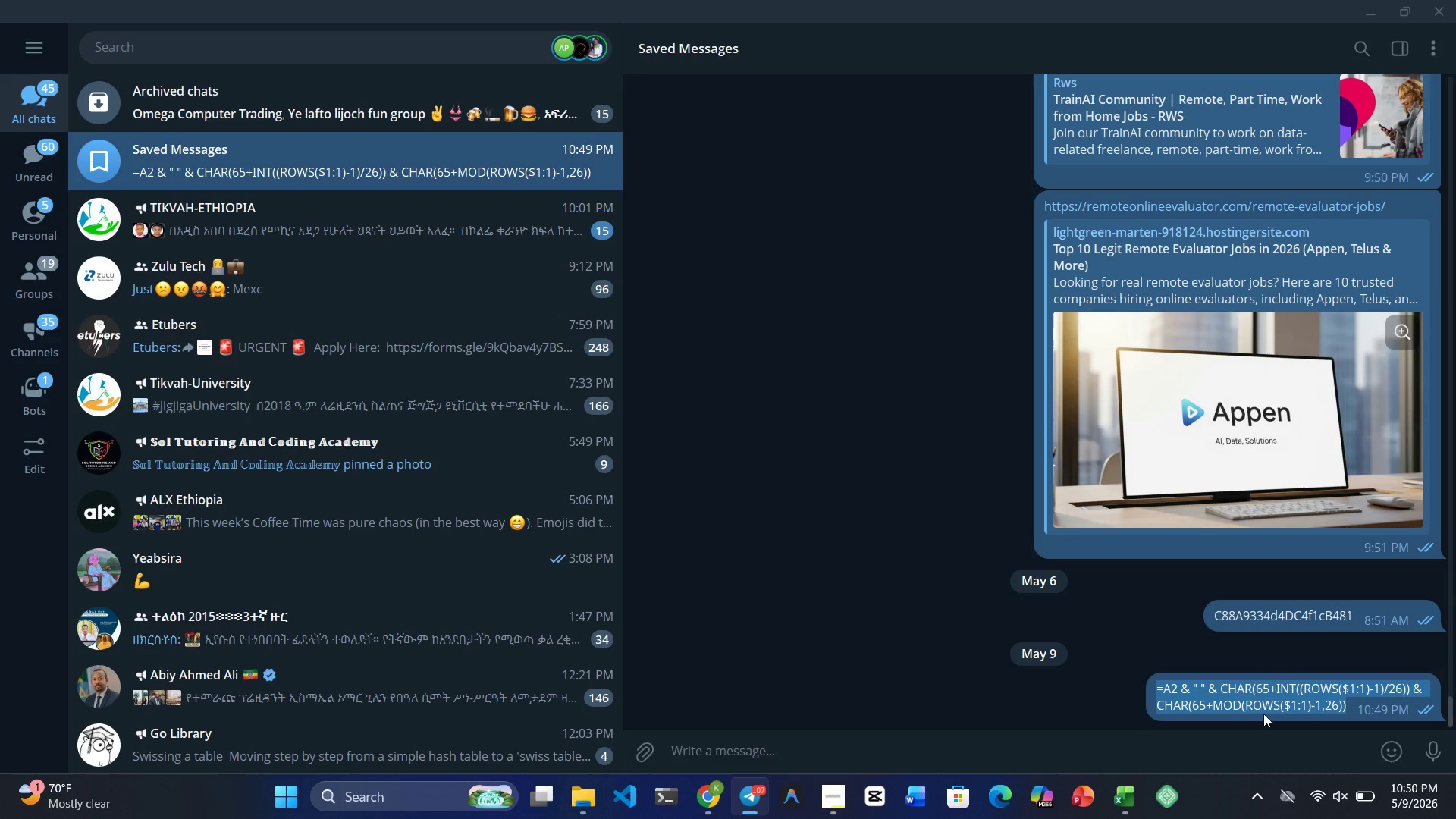 
key(Control+C)
 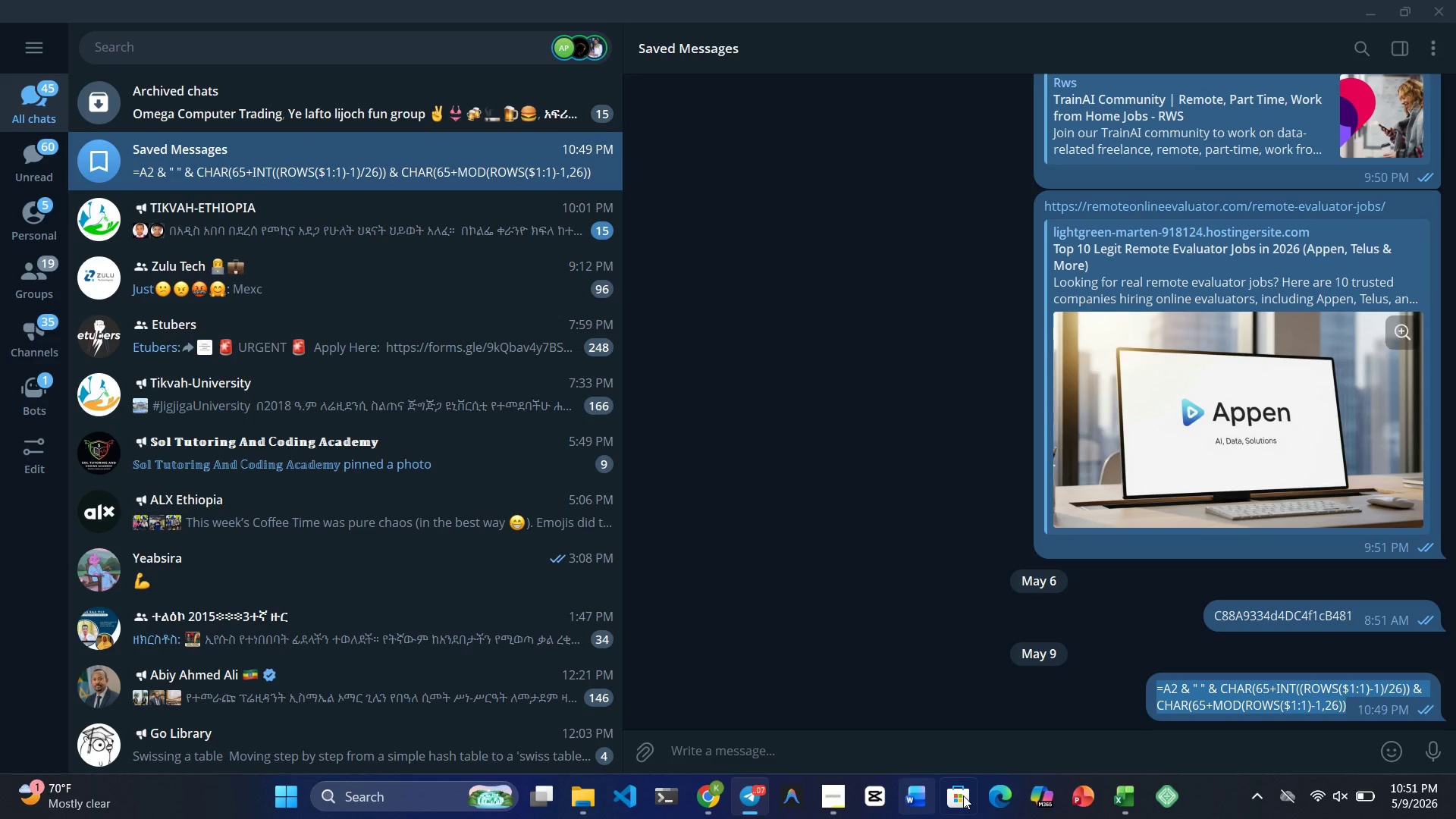 
left_click([1132, 790])
 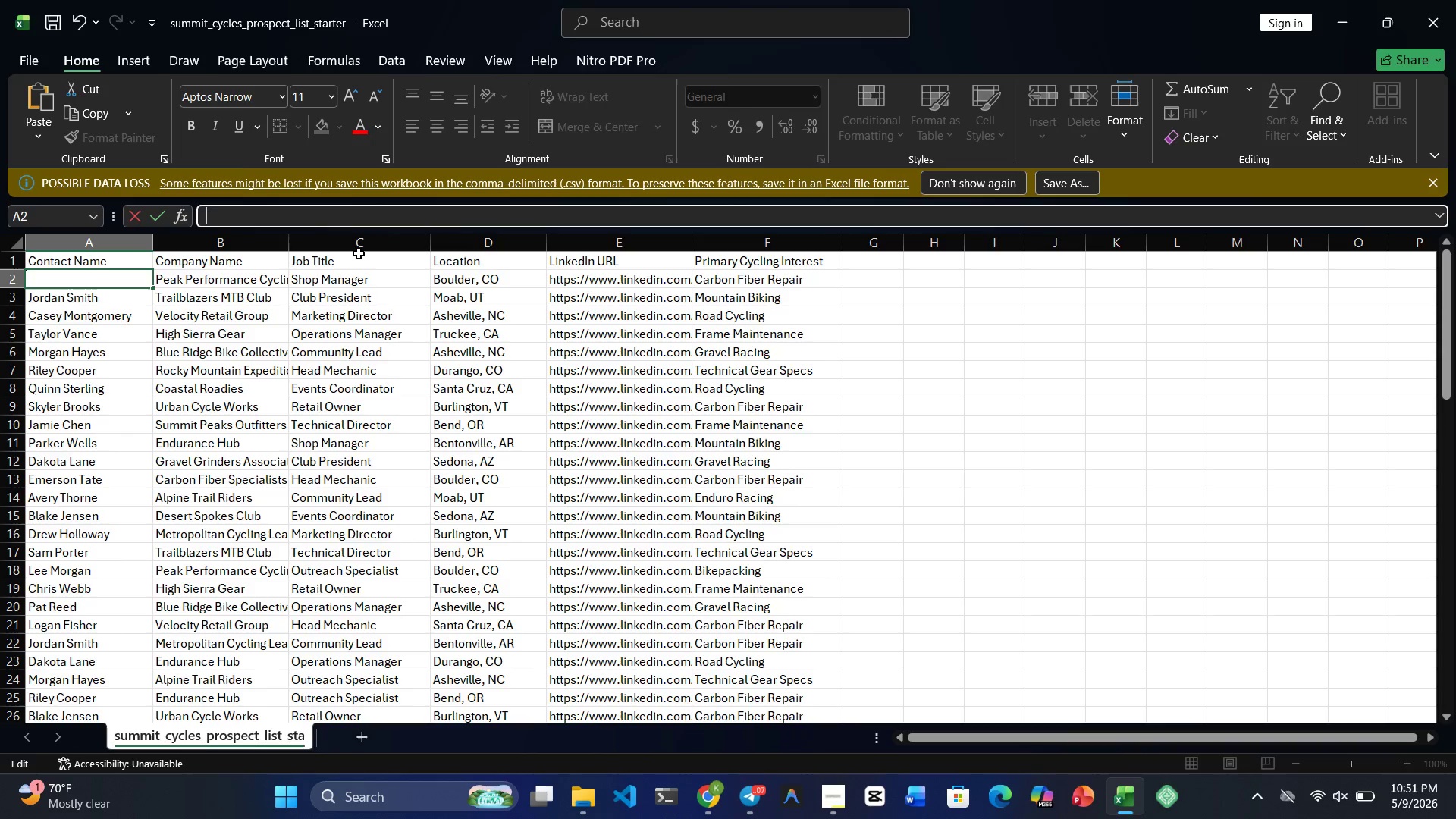 
key(Control+V)
 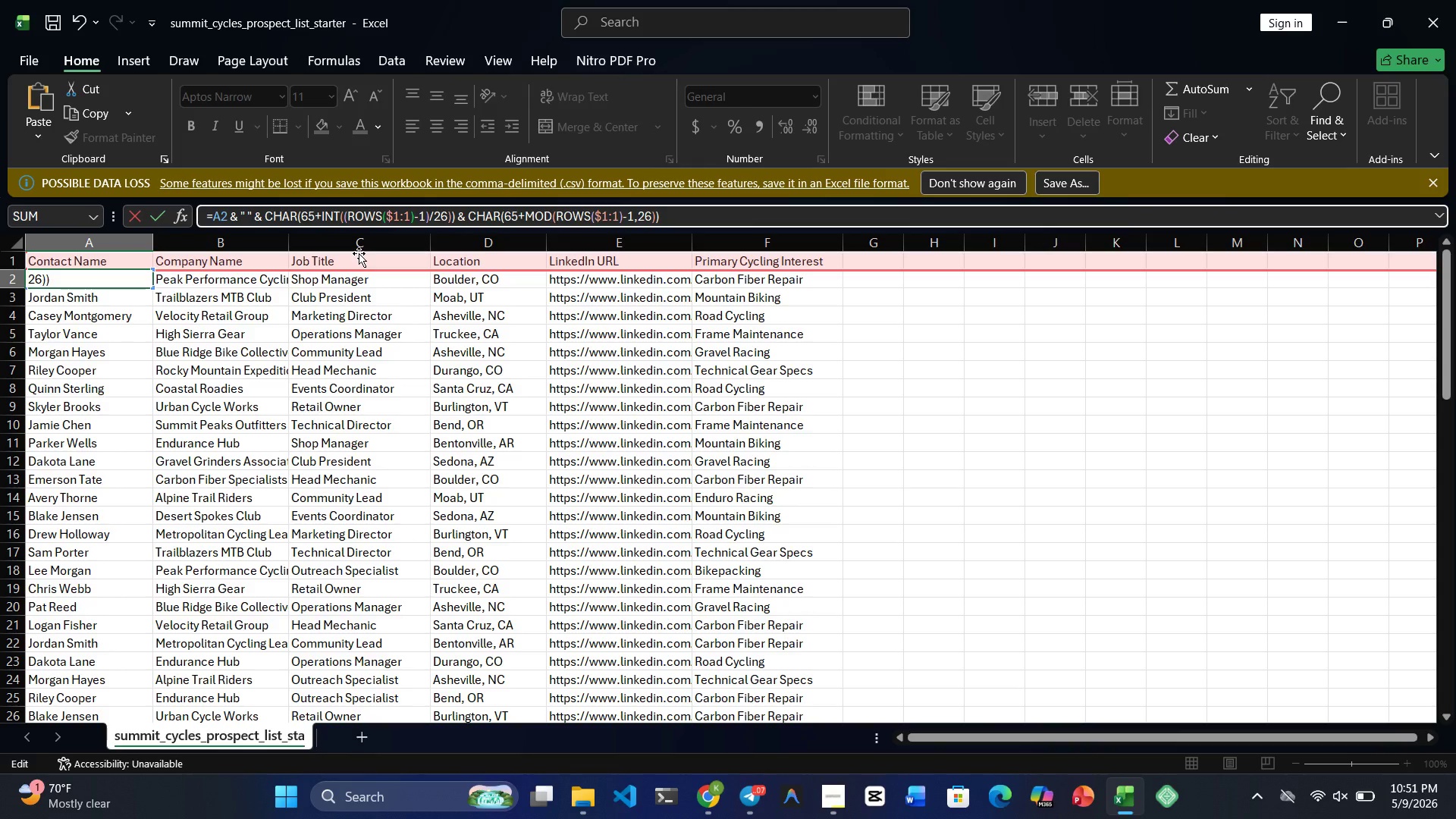 
key(Enter)
 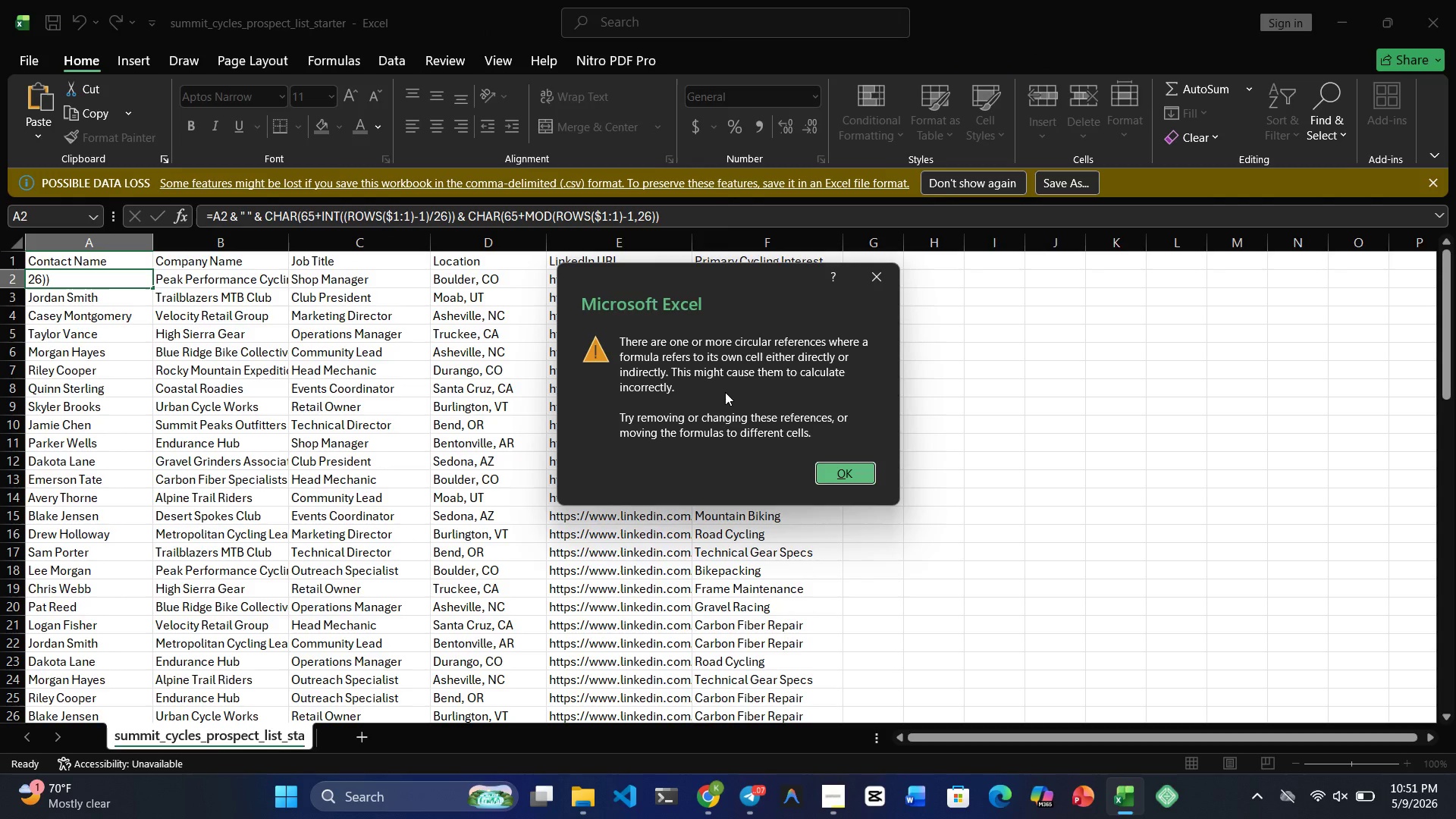 
wait(11.94)
 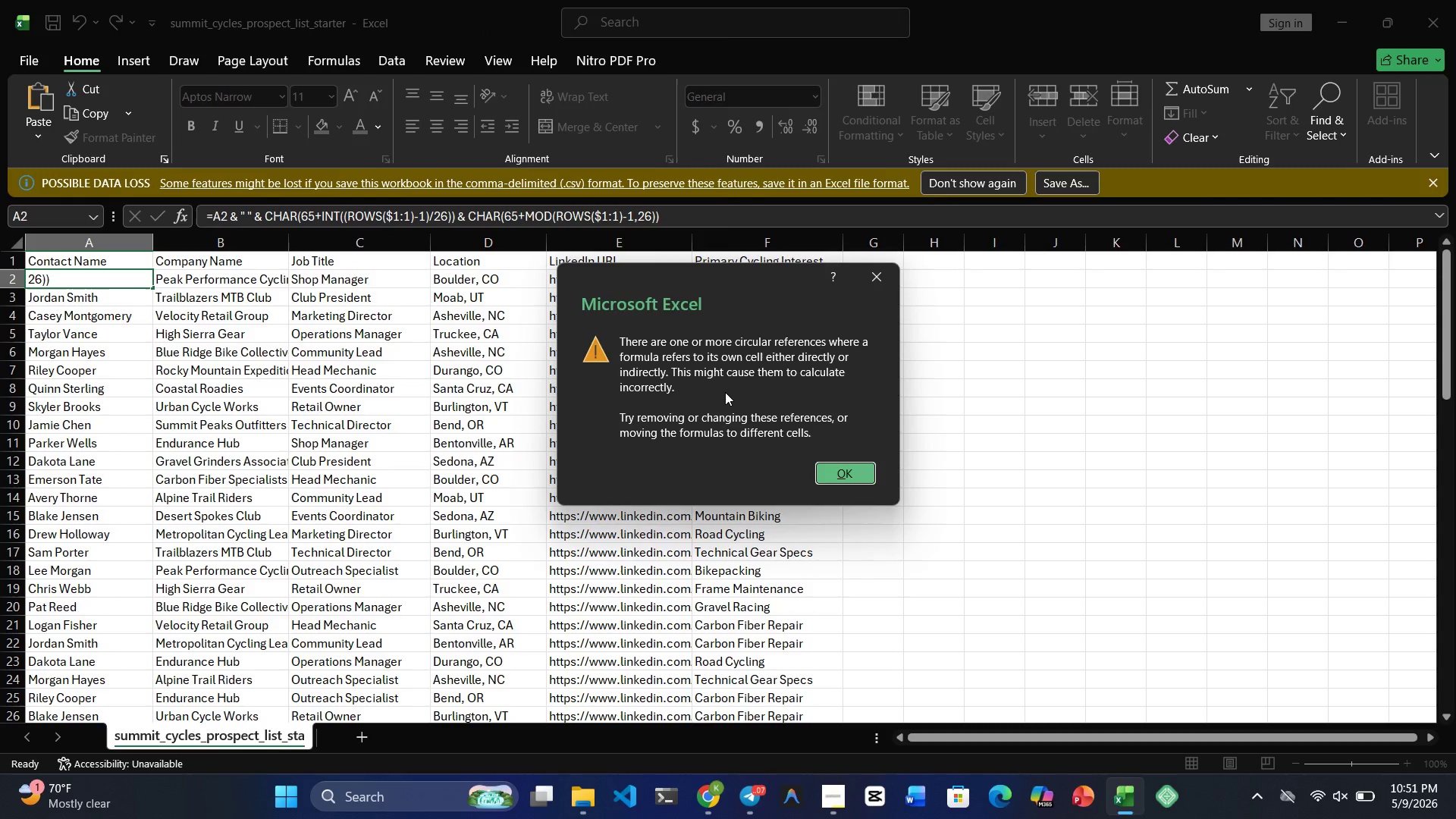 
left_click([858, 472])
 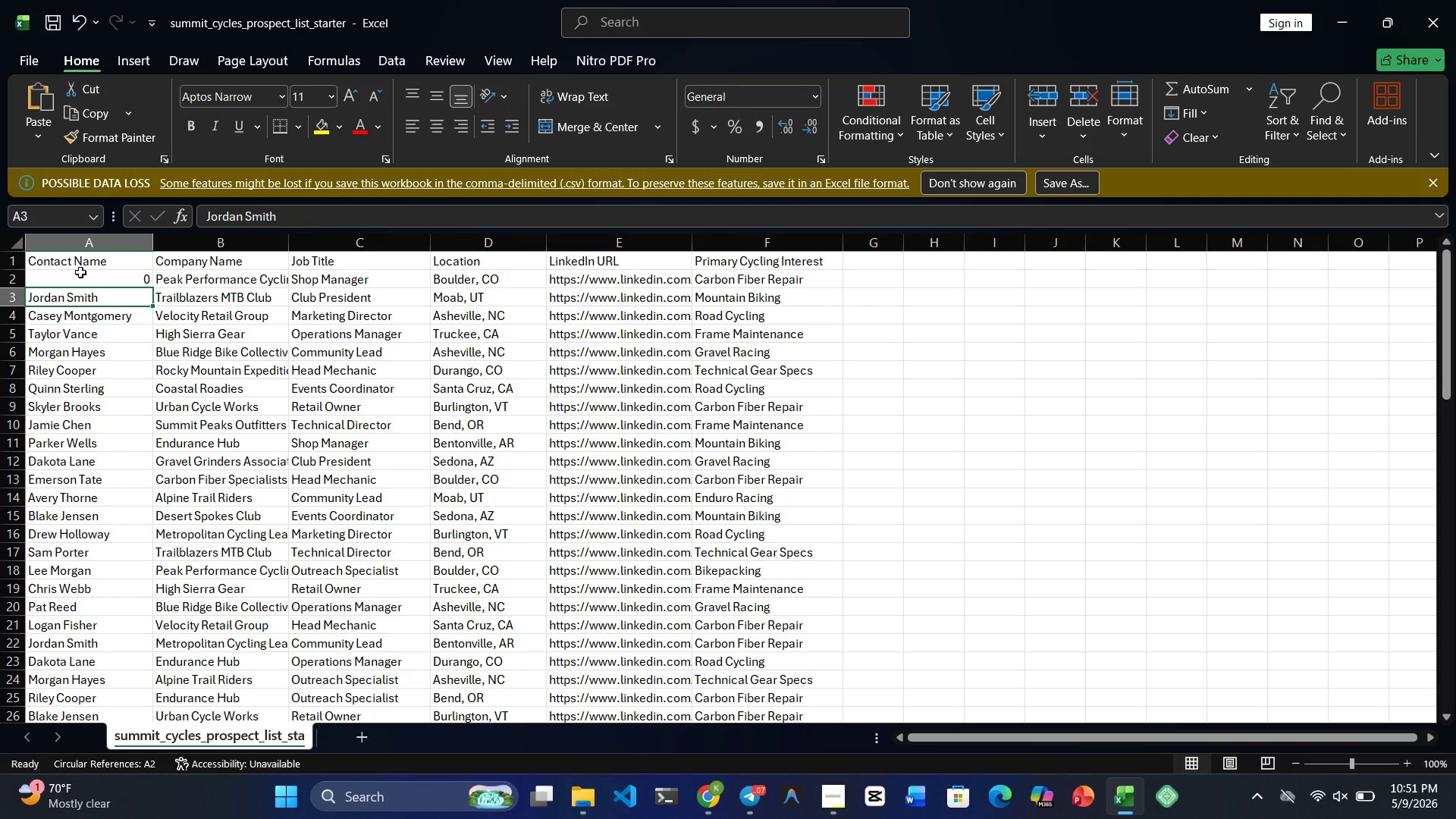 
key(Control+Z)
 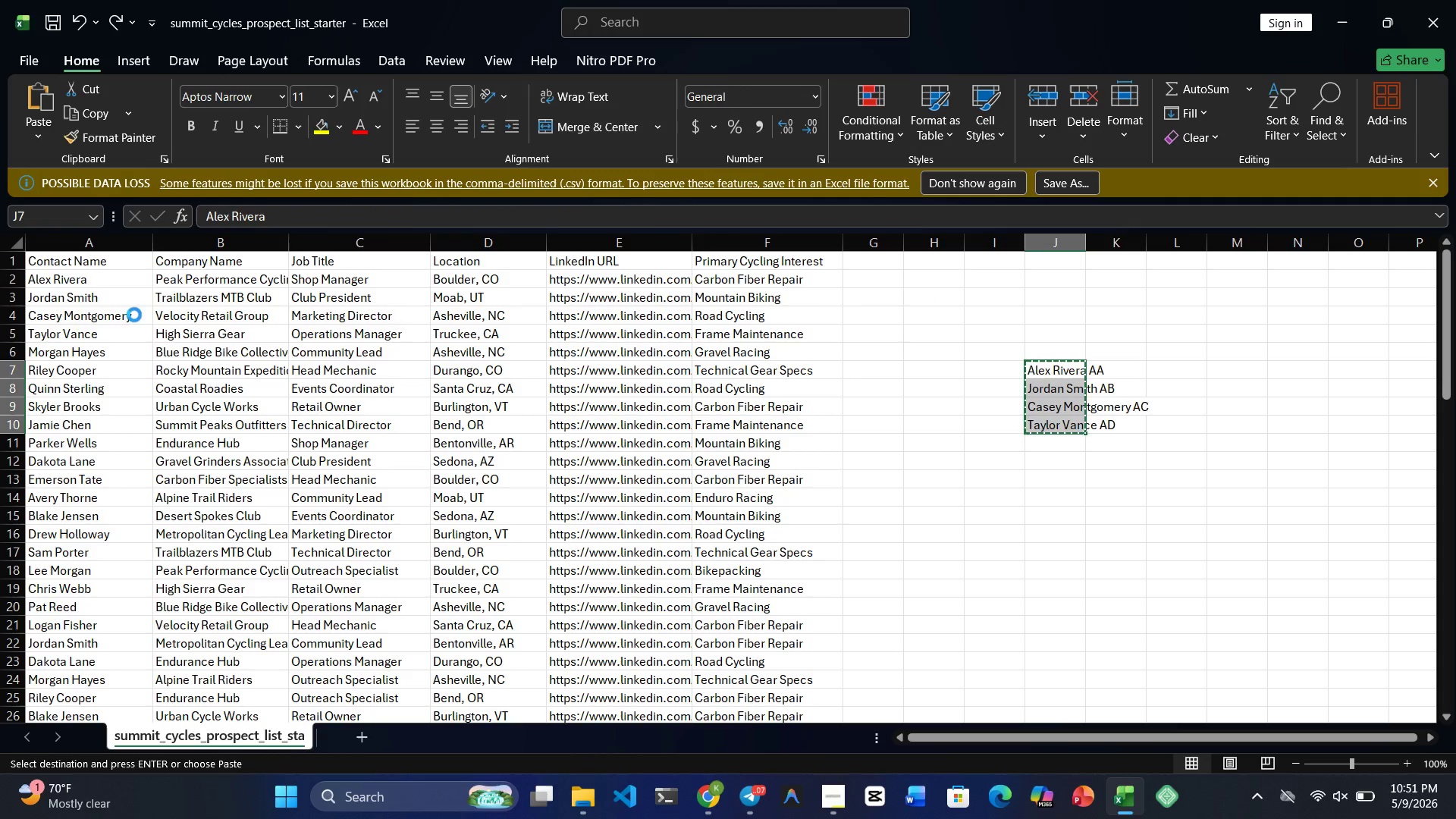 
key(Control+Z)
 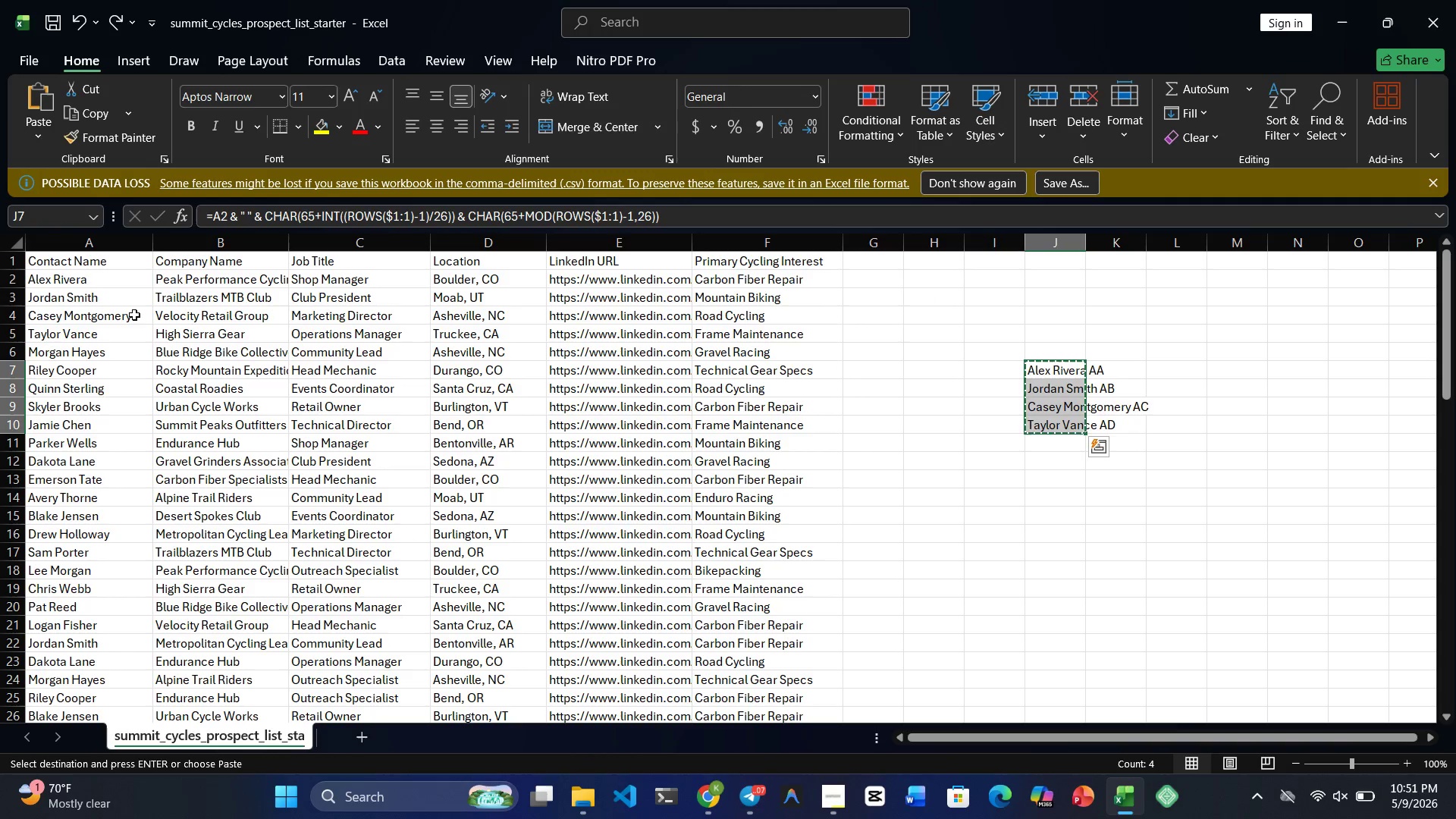 
key(Control+Z)
 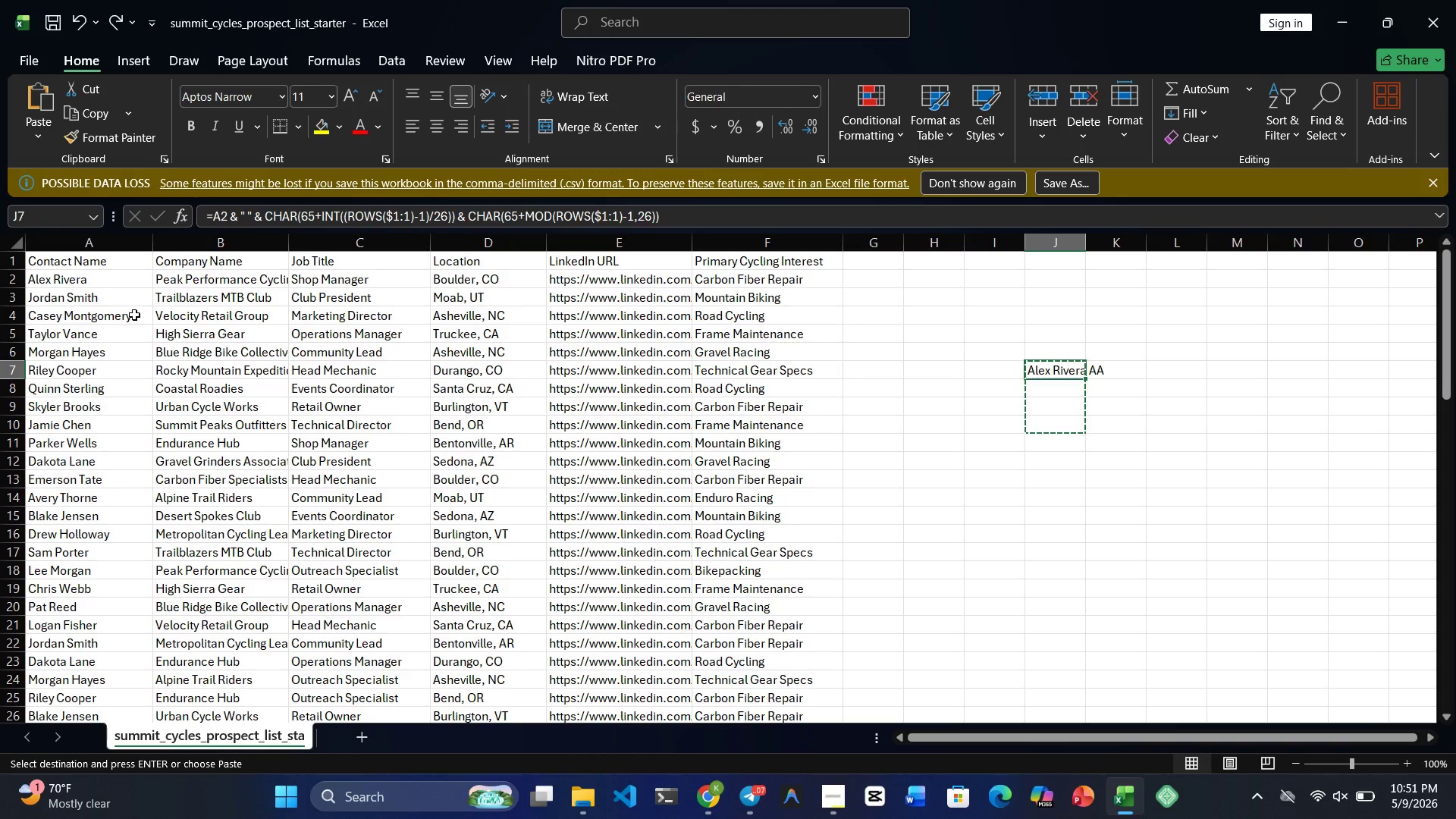 
key(Control+Z)
 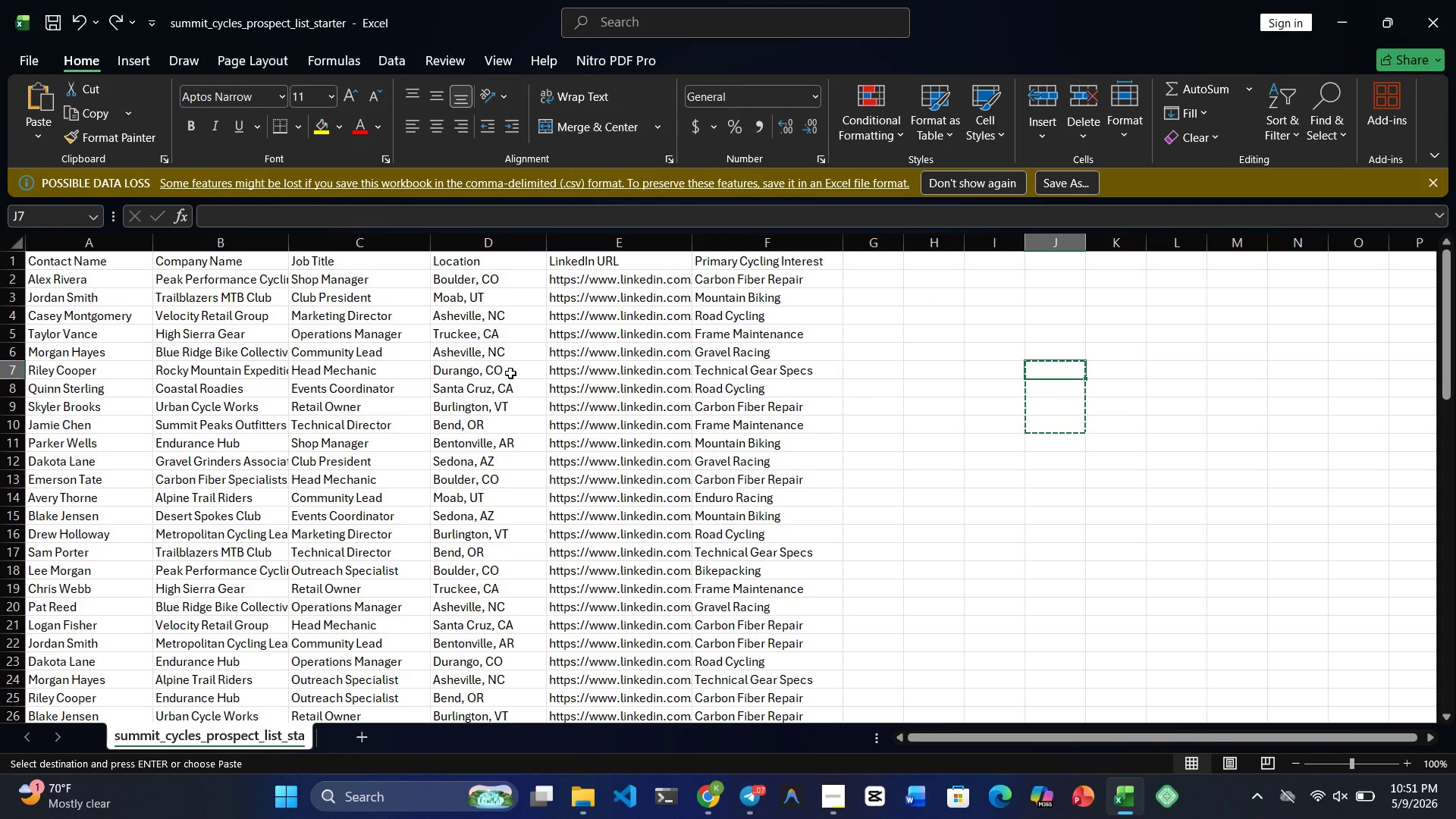 
left_click([855, 546])
 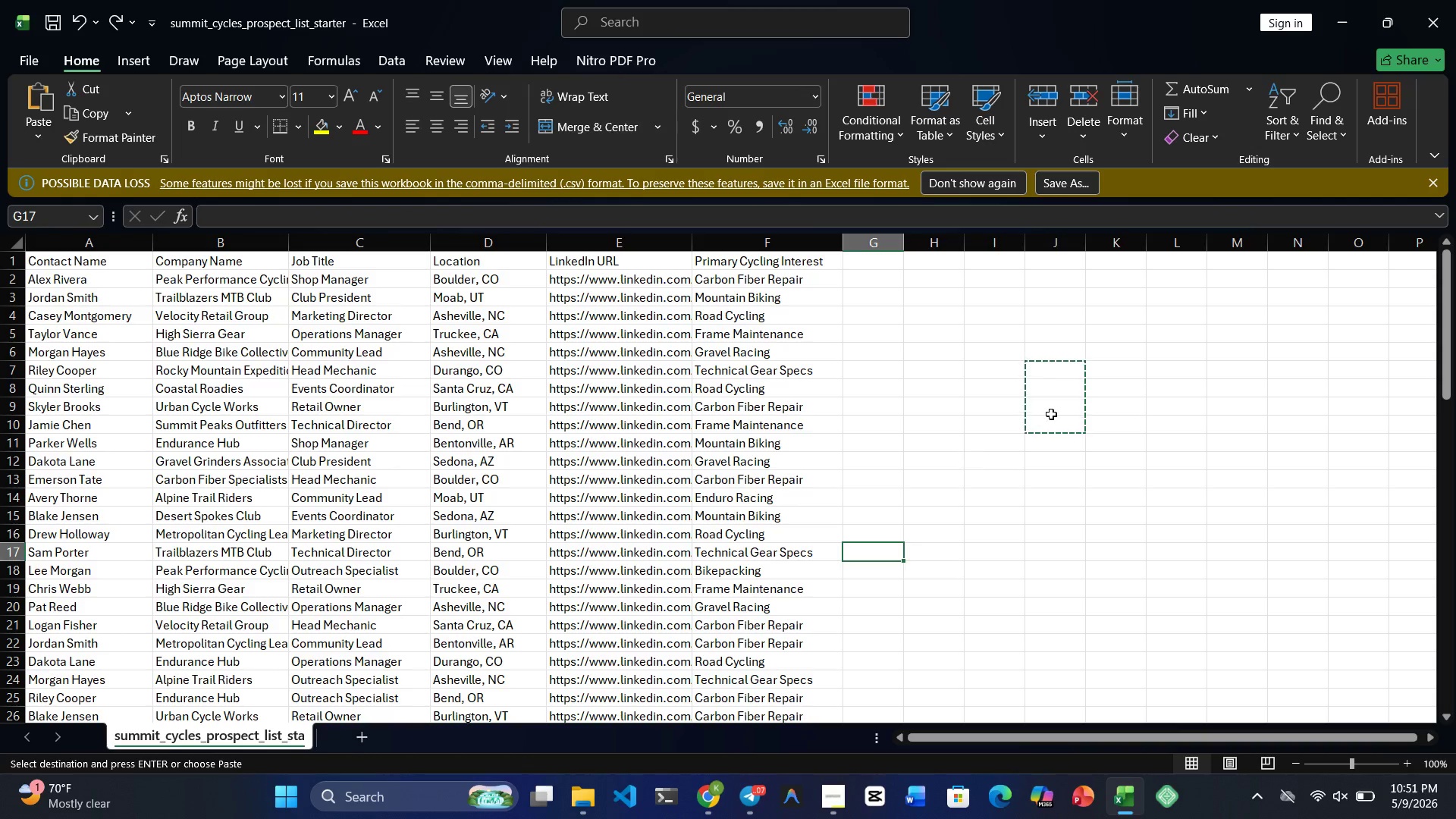 
left_click([1051, 414])
 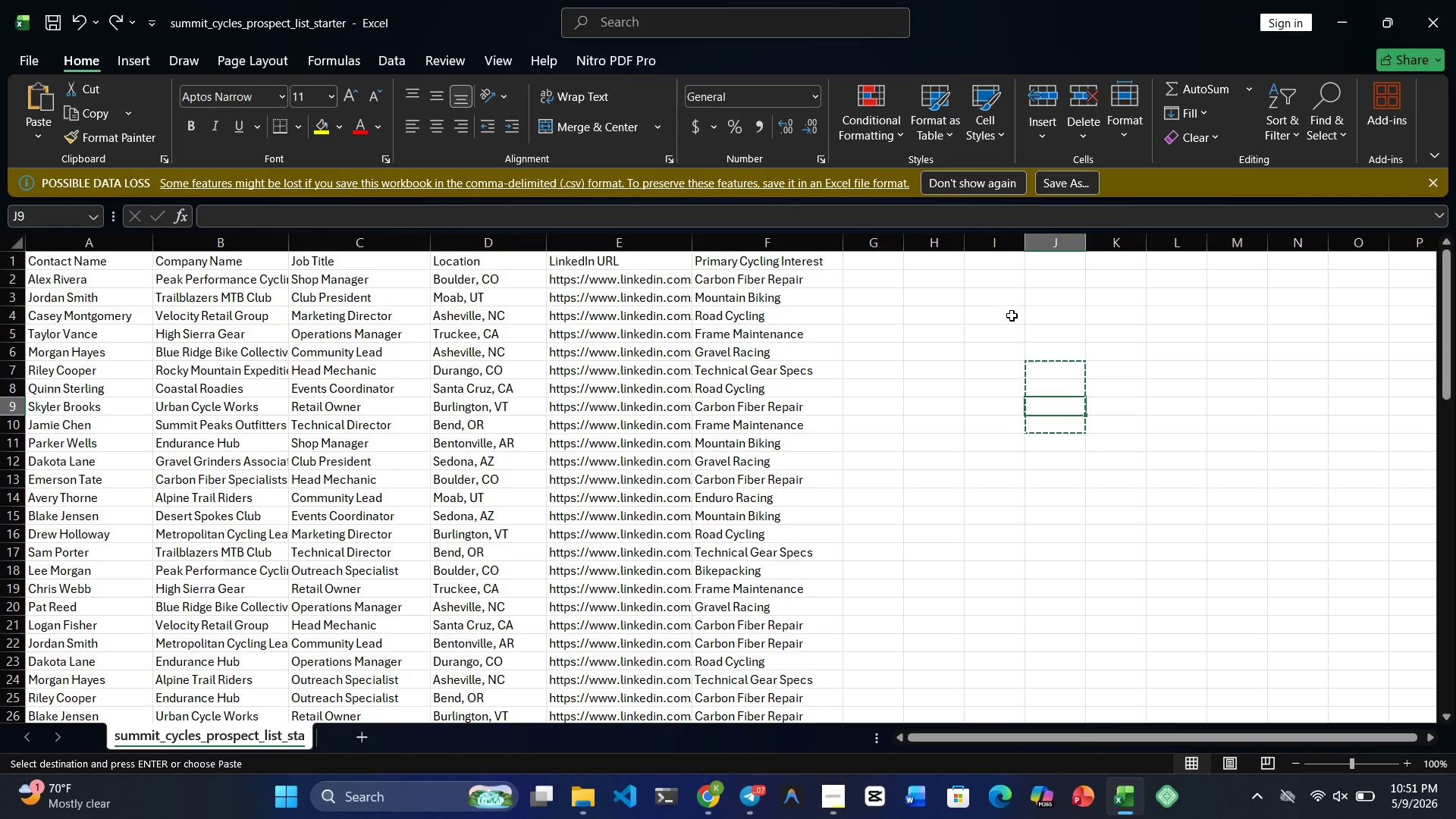 
left_click([1012, 315])
 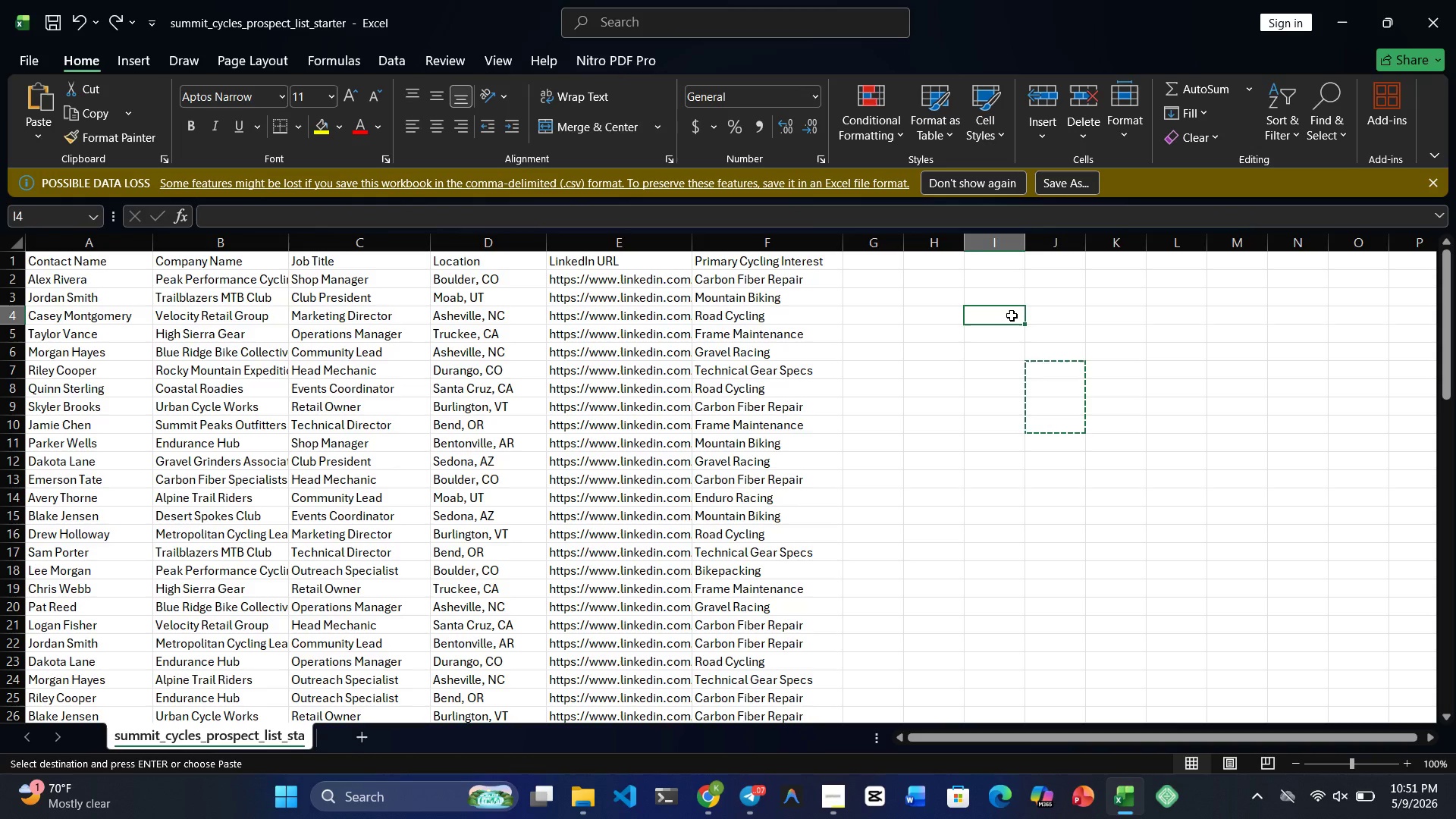 
wait(5.91)
 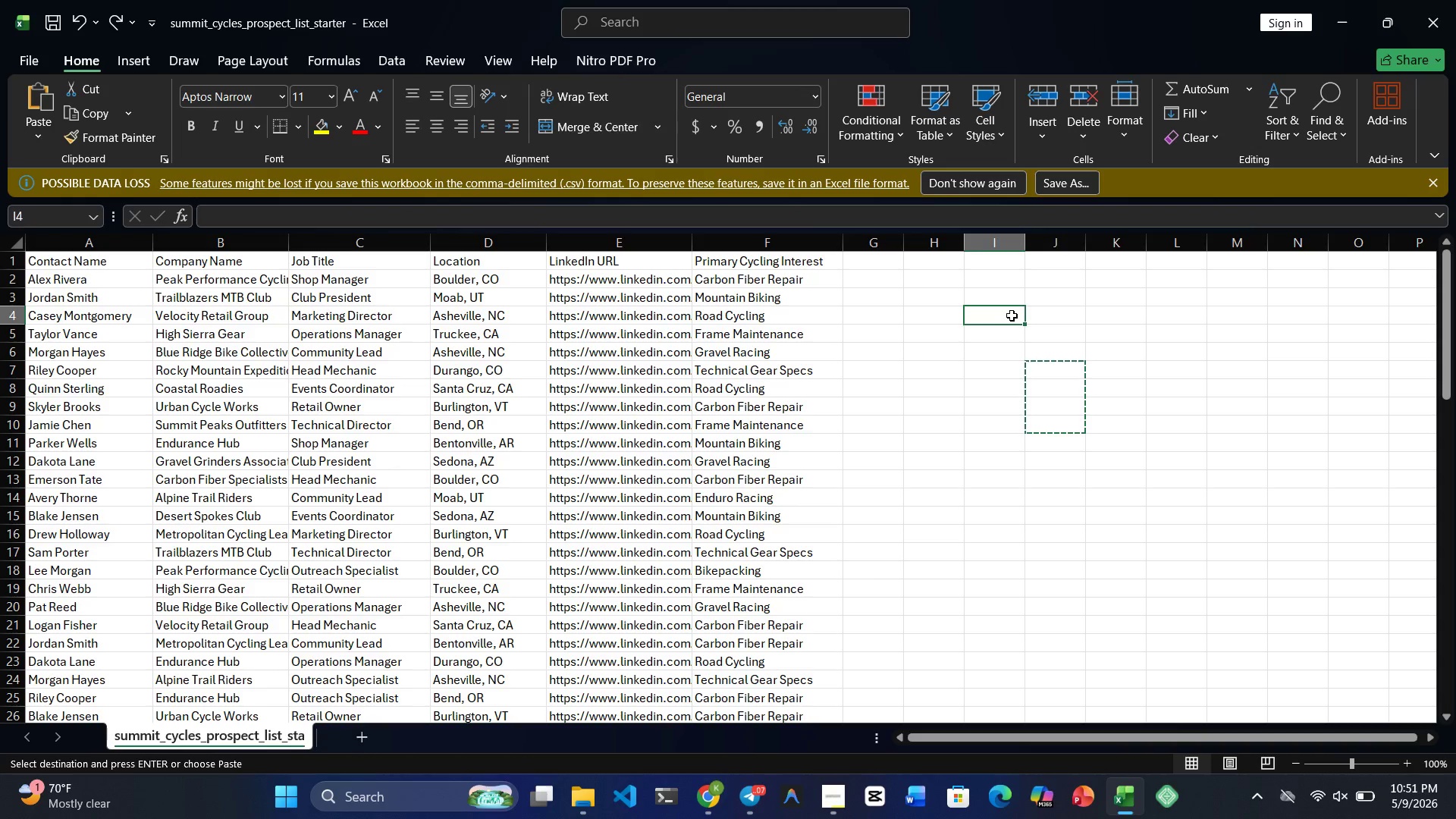 
left_click([876, 265])
 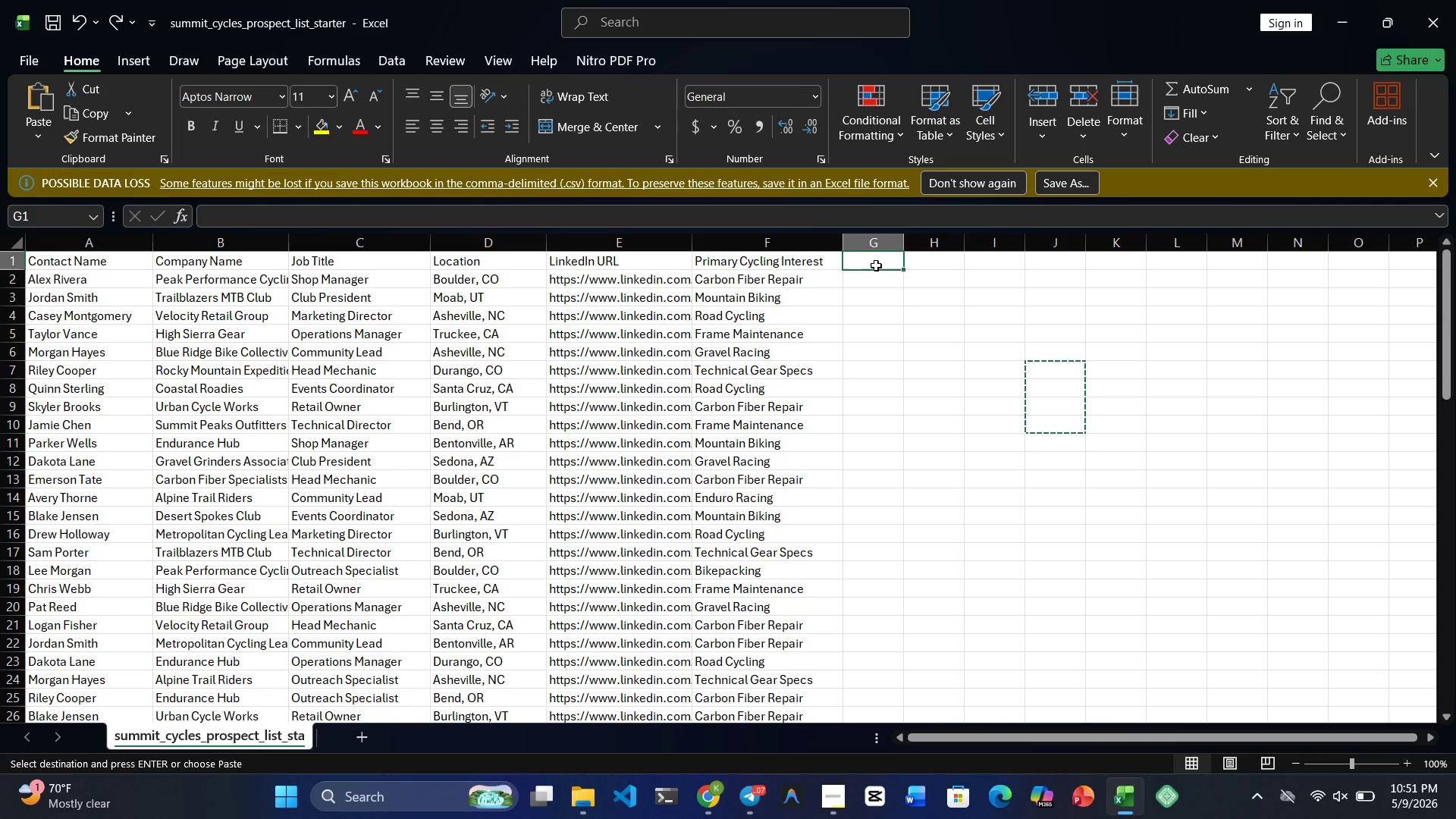 
wait(6.73)
 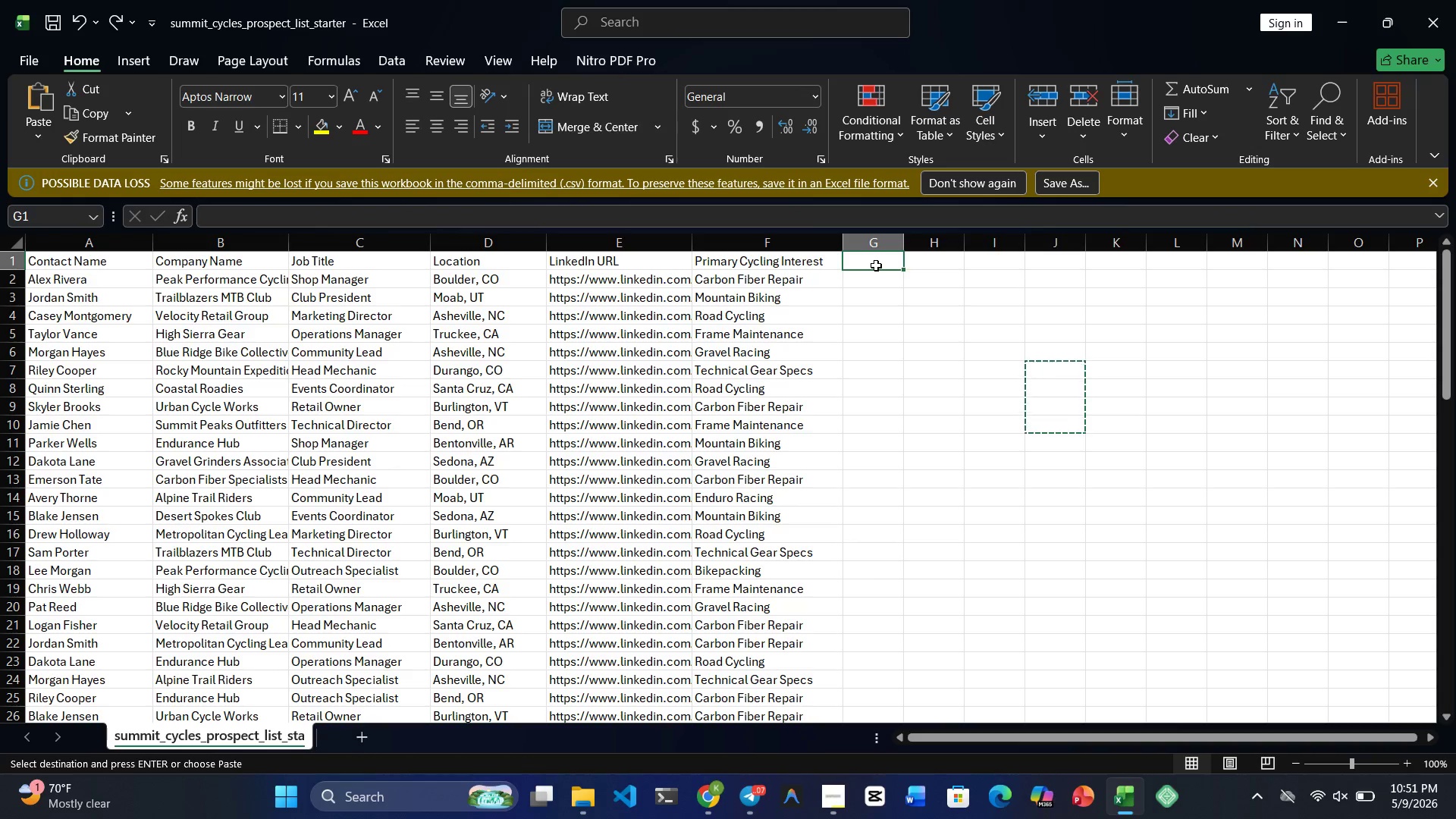 
type(Full Name)
 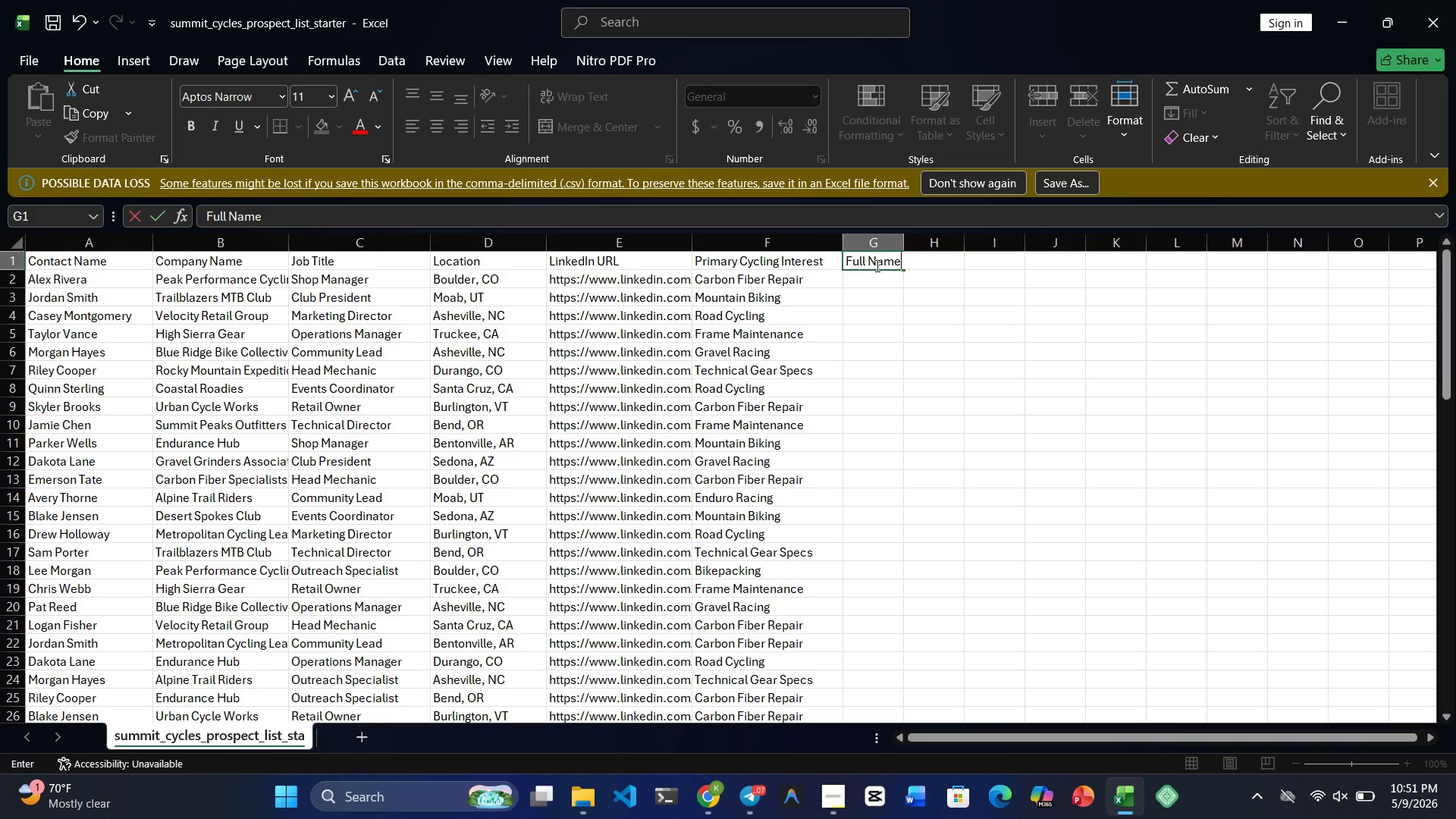 
left_click([876, 285])
 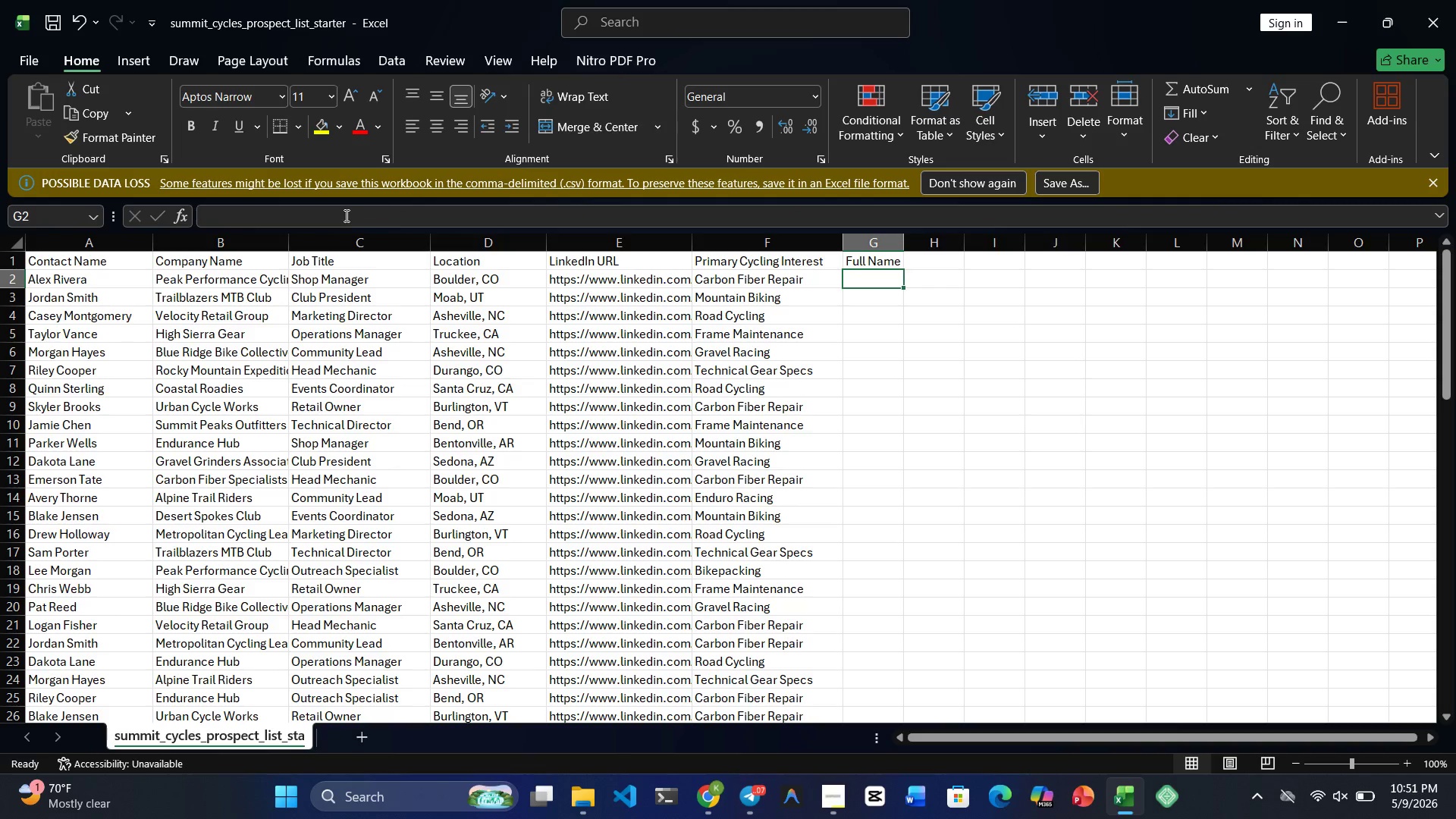 
left_click([341, 215])
 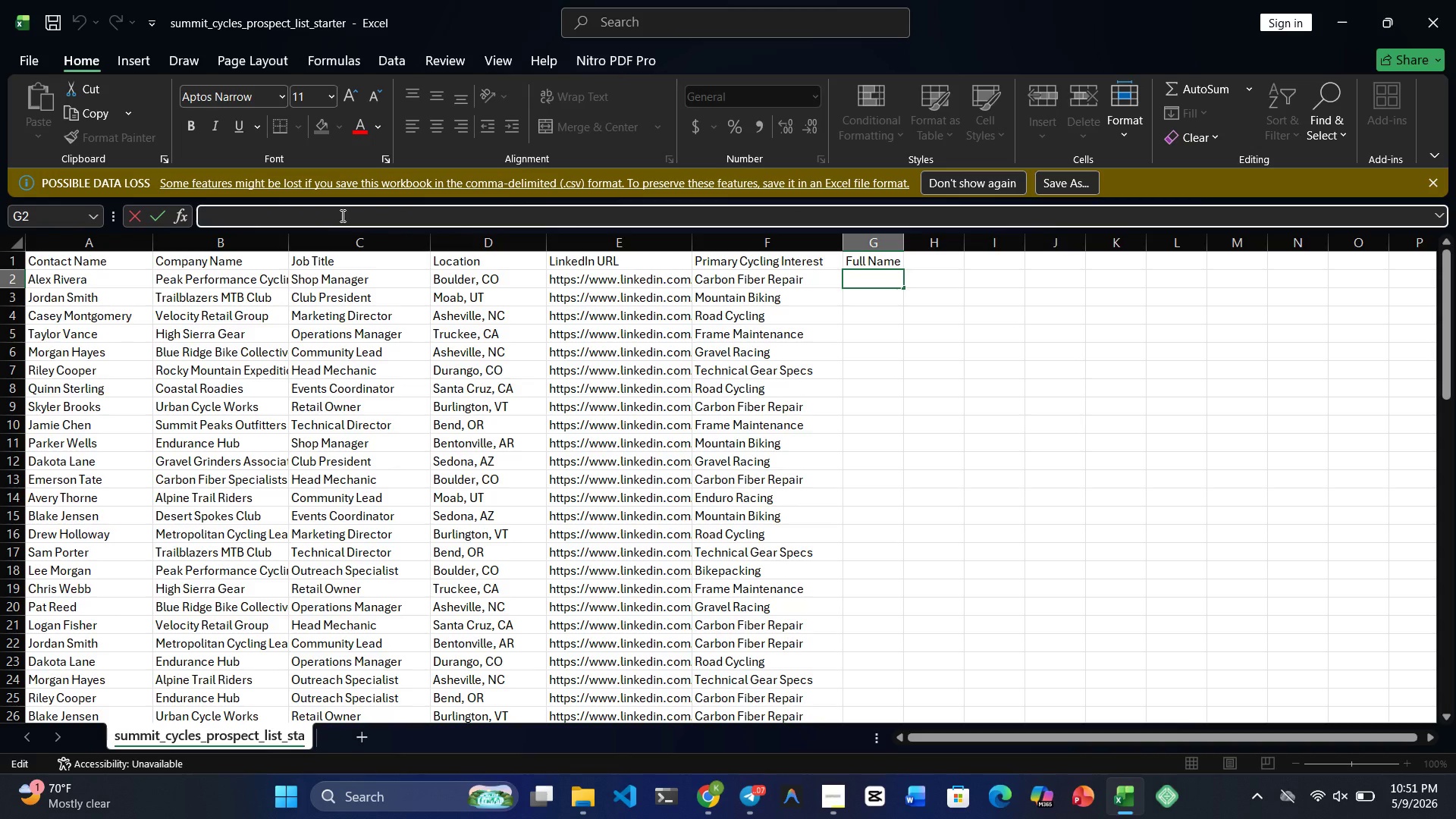 
key(Control+V)
 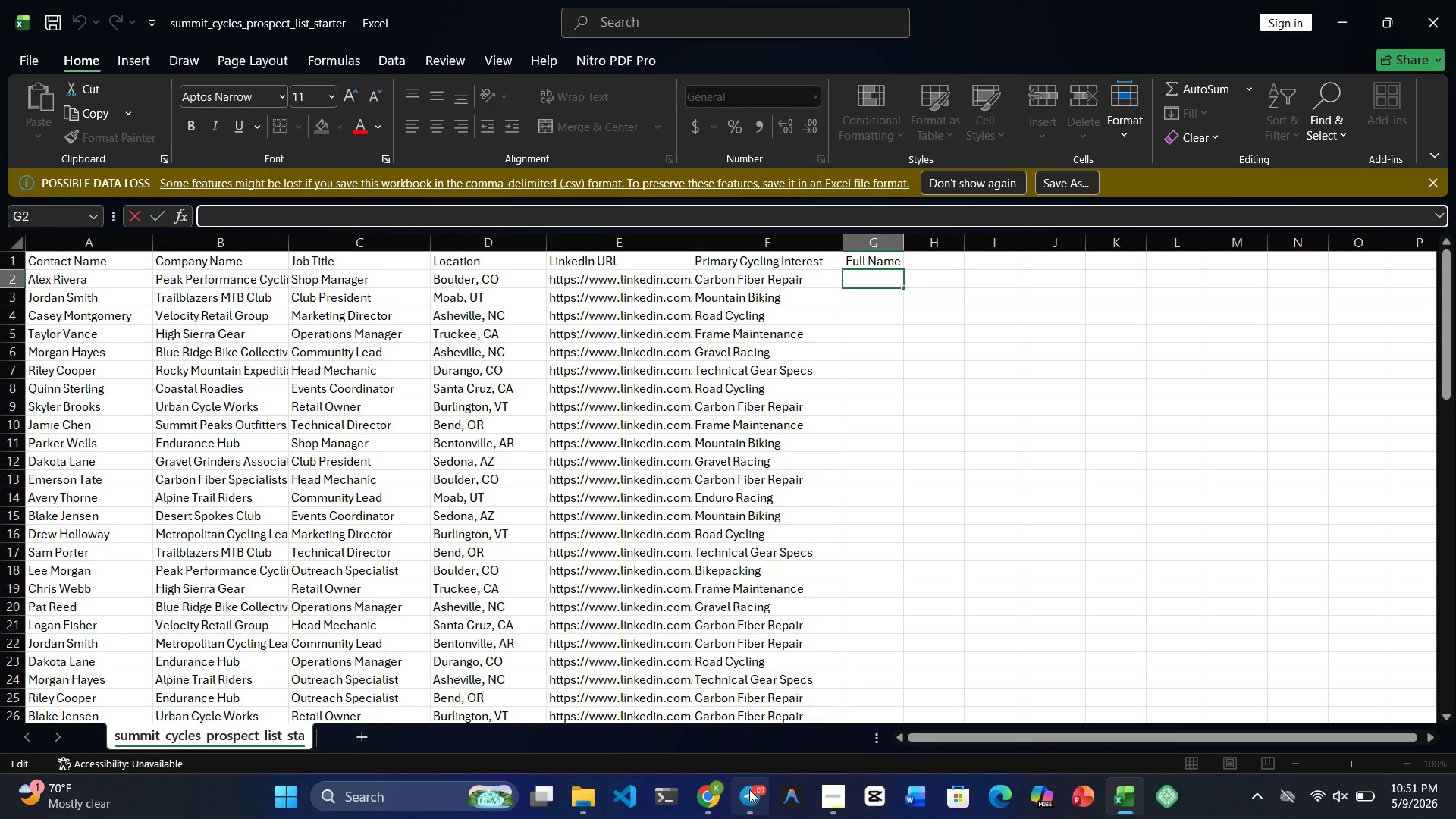 
left_click([749, 789])
 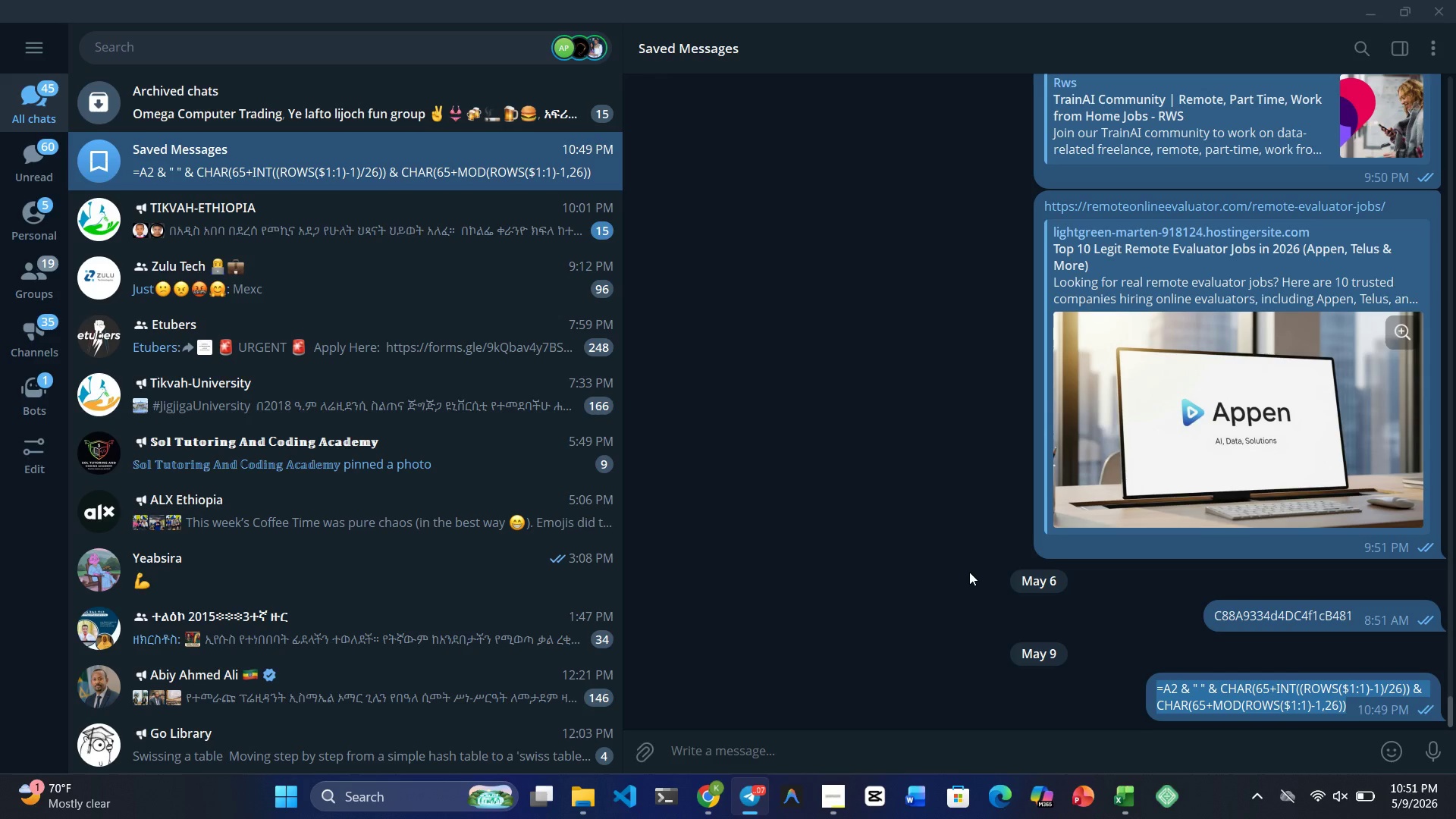 
key(Control+ControlRight)
 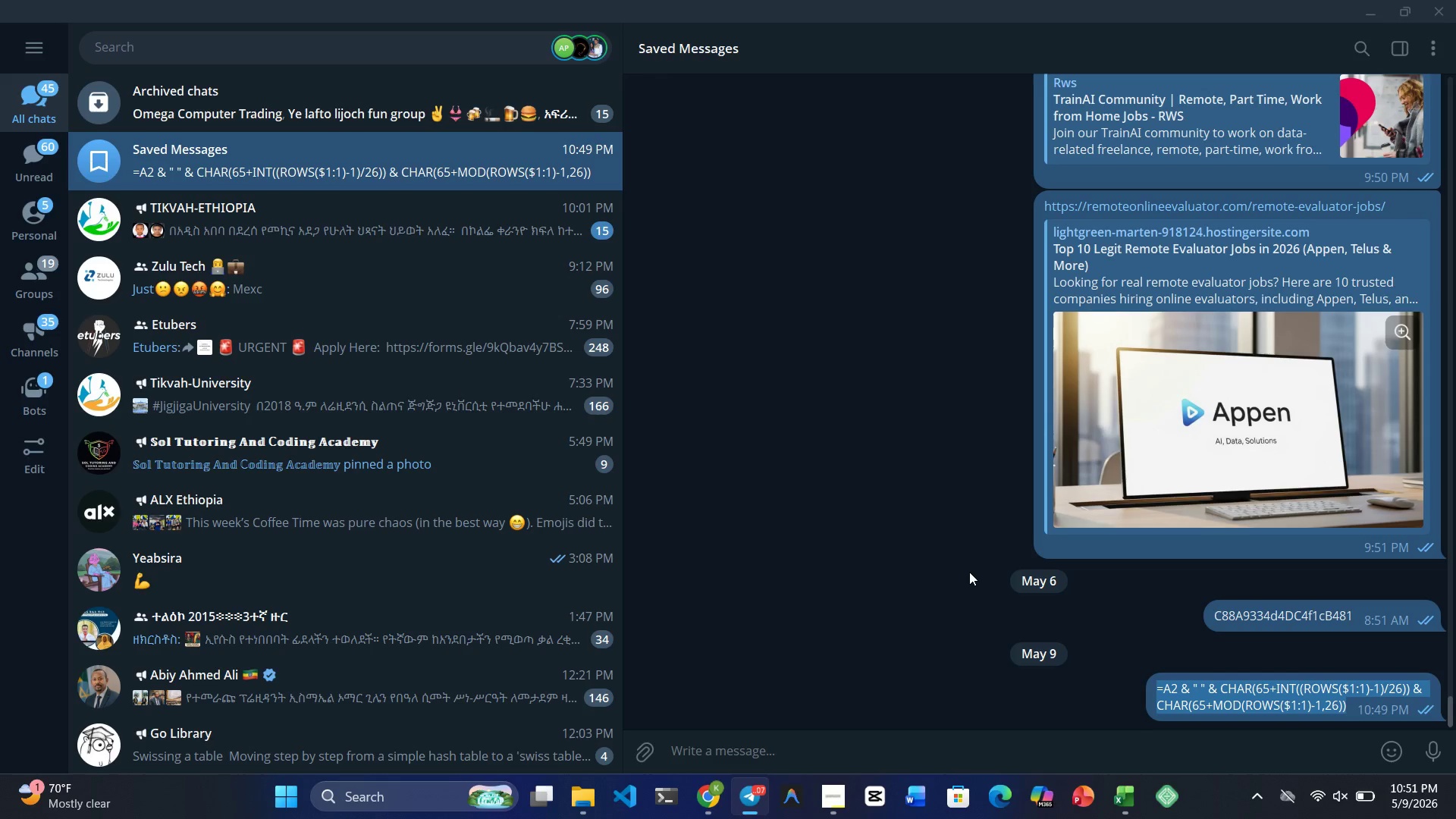 
key(Control+C)
 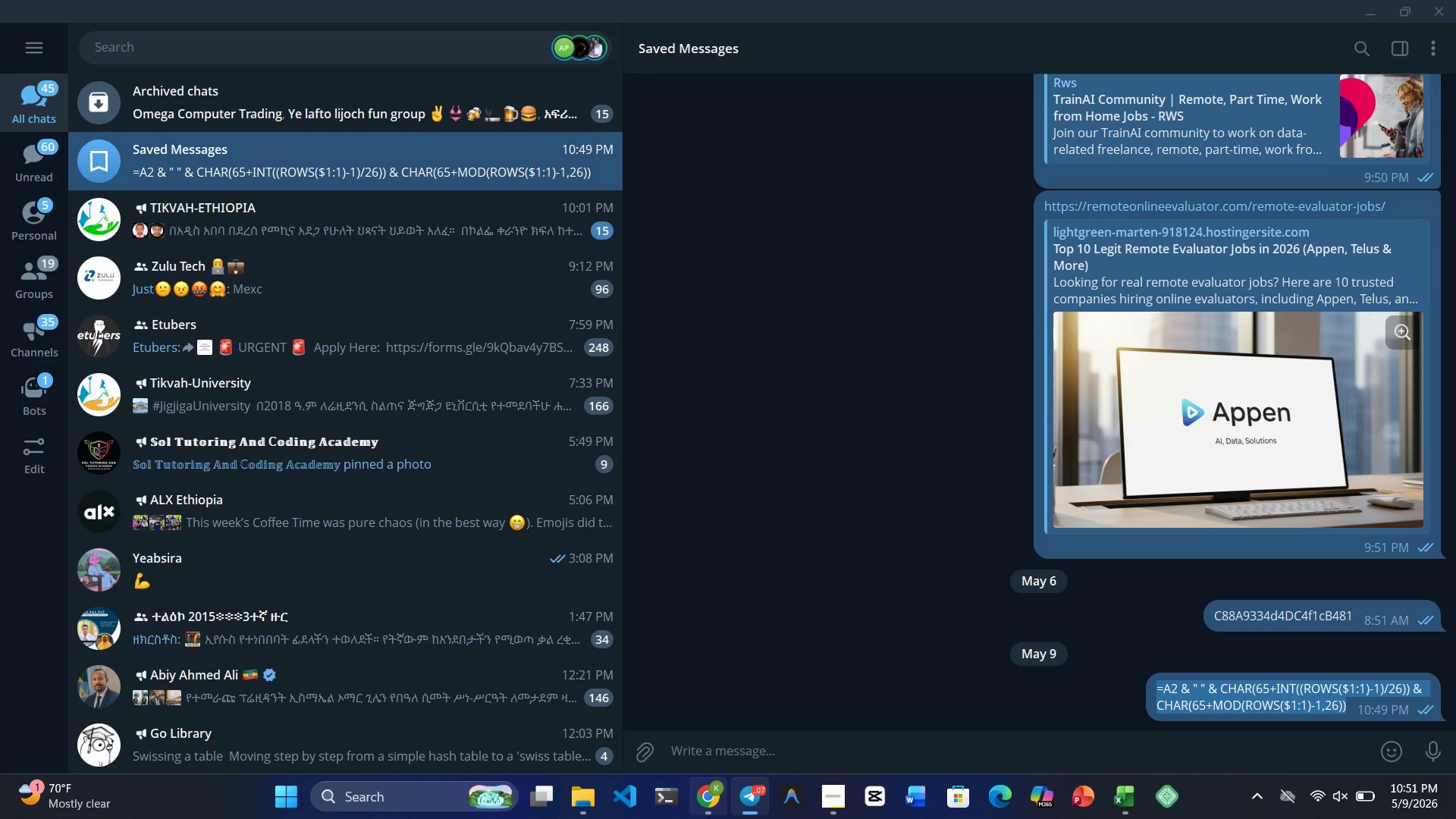 
left_click([708, 817])
 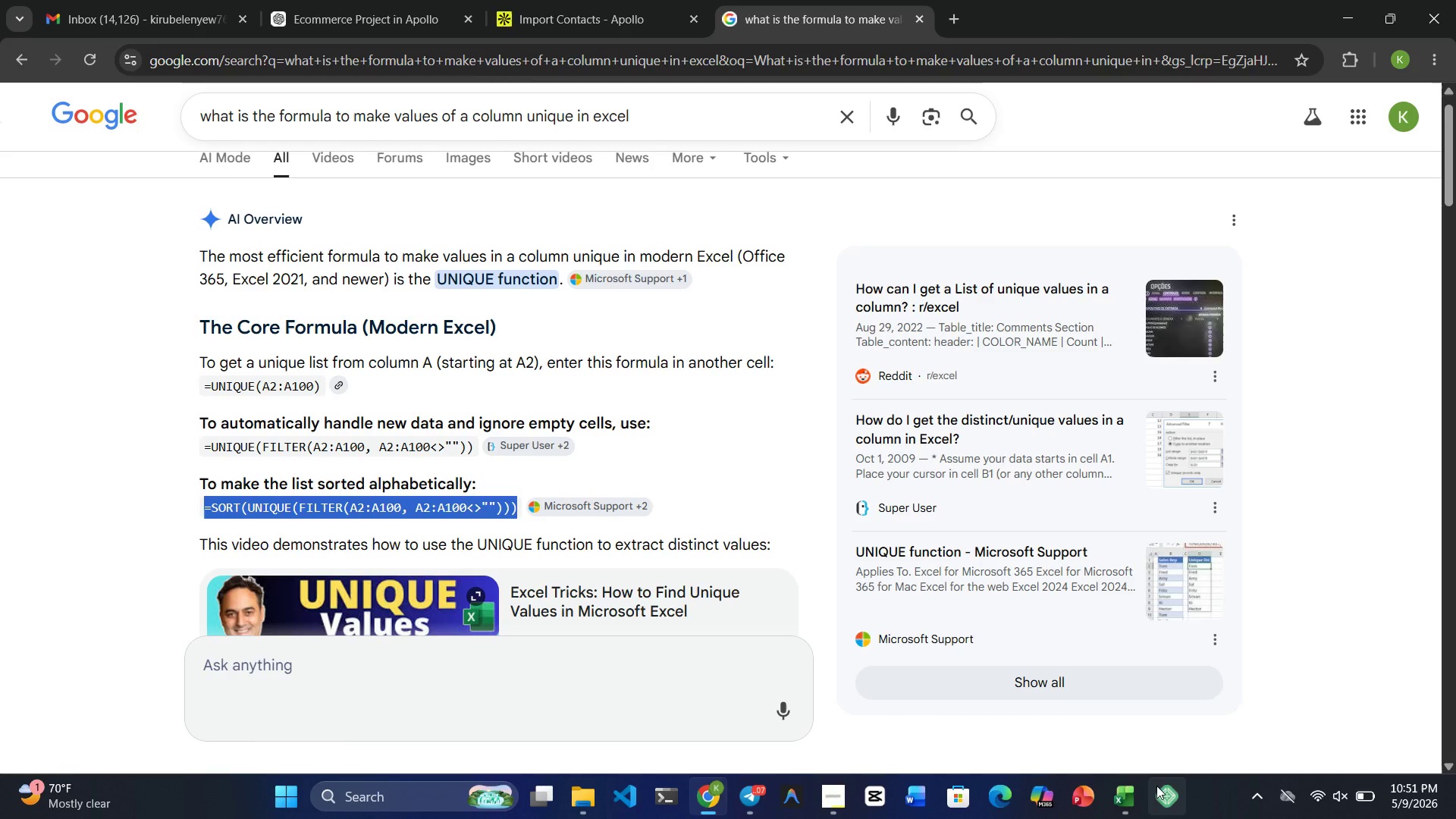 
left_click([1134, 794])
 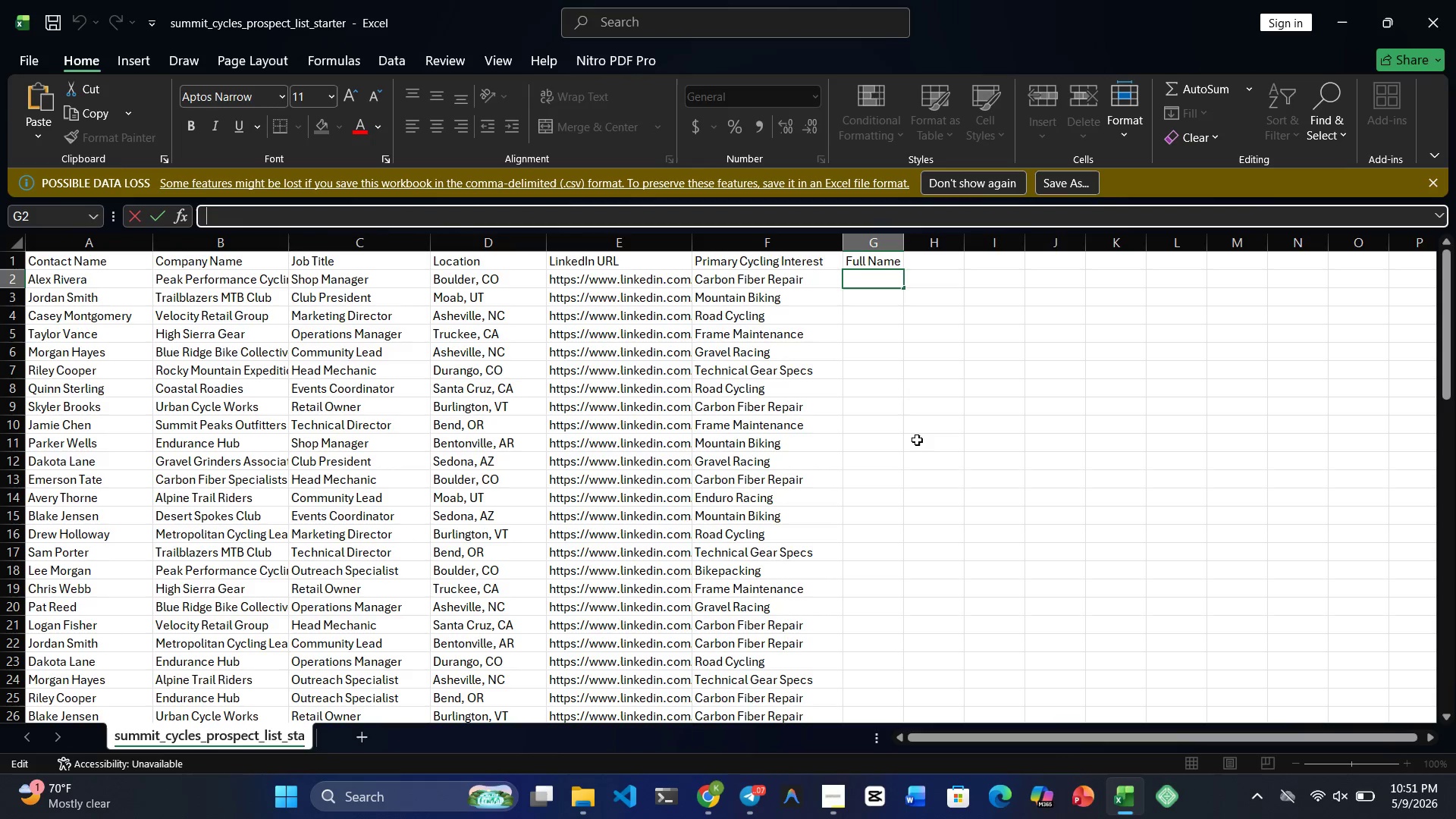 
key(Control+V)
 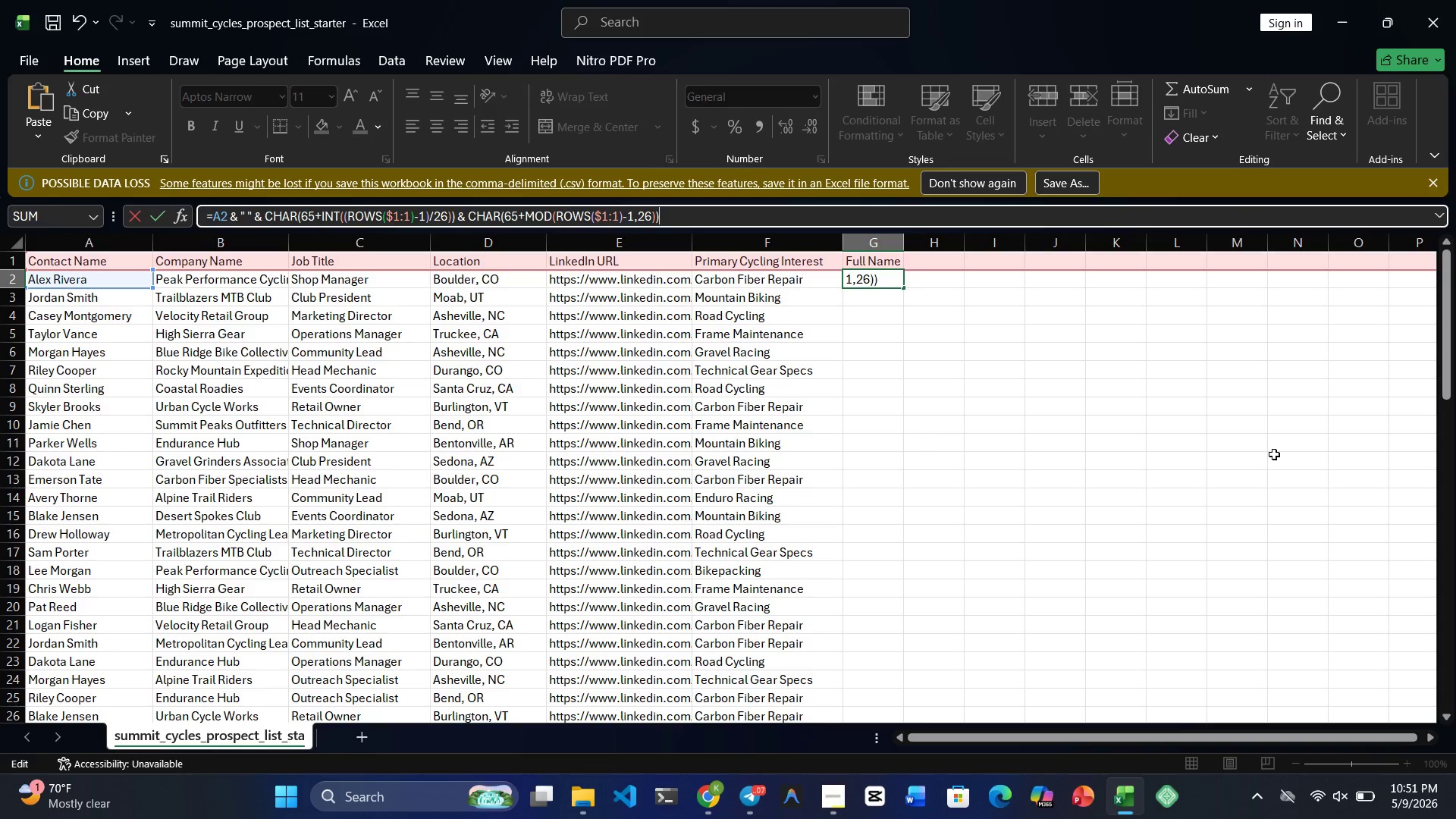 
left_click([1274, 454])
 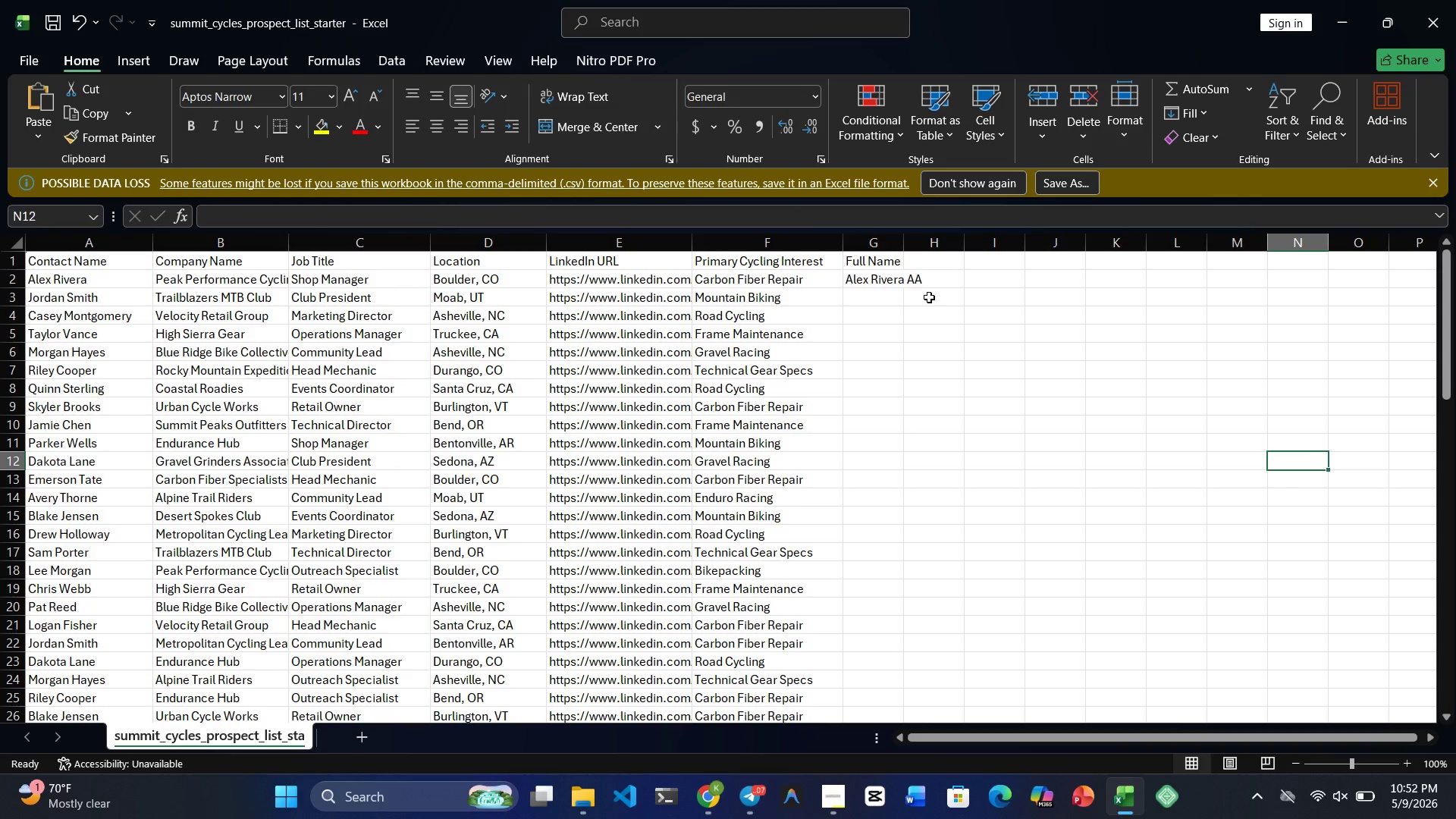 
left_click([918, 284])
 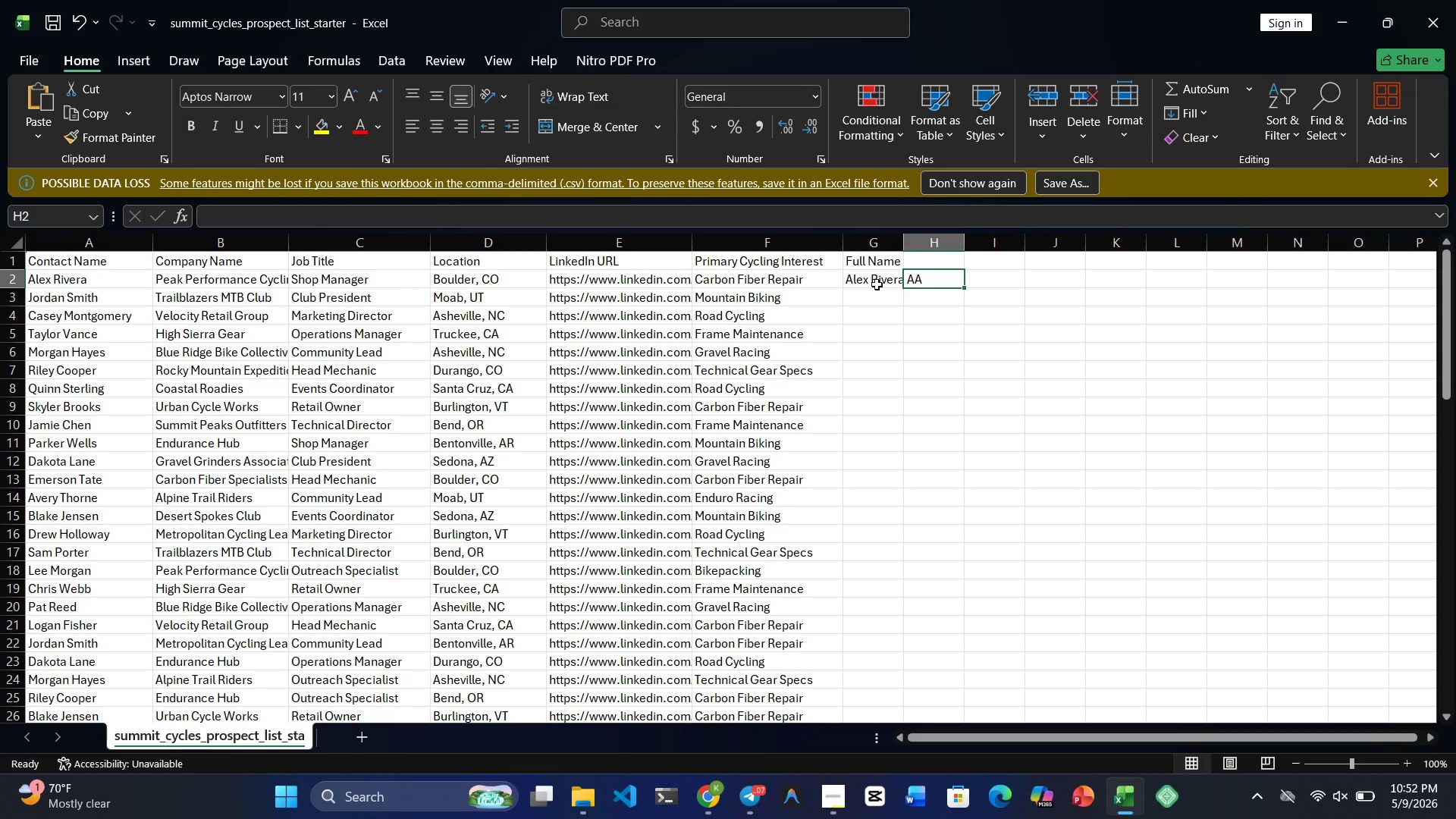 
left_click([877, 284])
 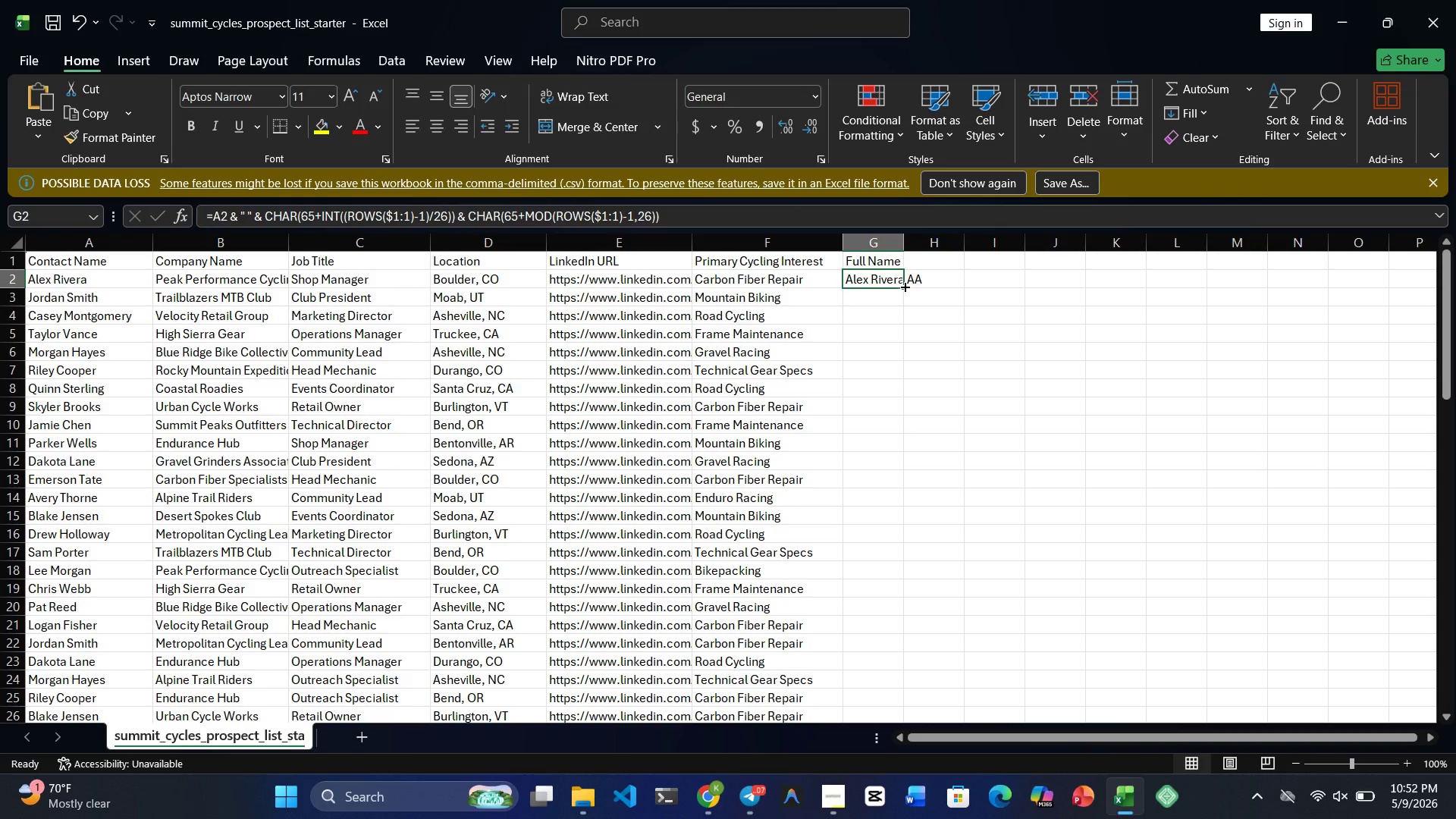 
left_click_drag(start_coordinate=[904, 286], to_coordinate=[910, 362])
 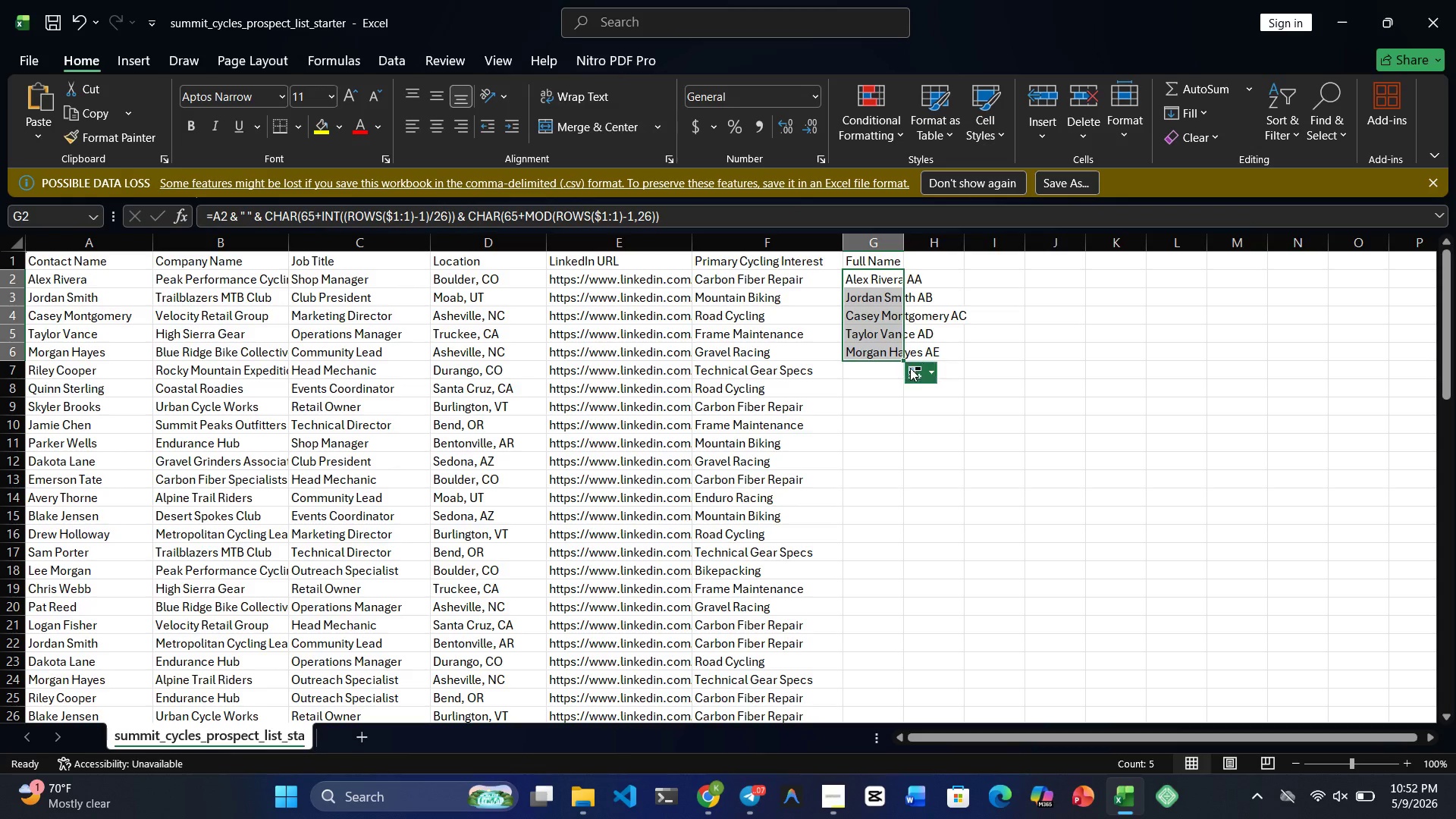 
mouse_move([912, 372])
 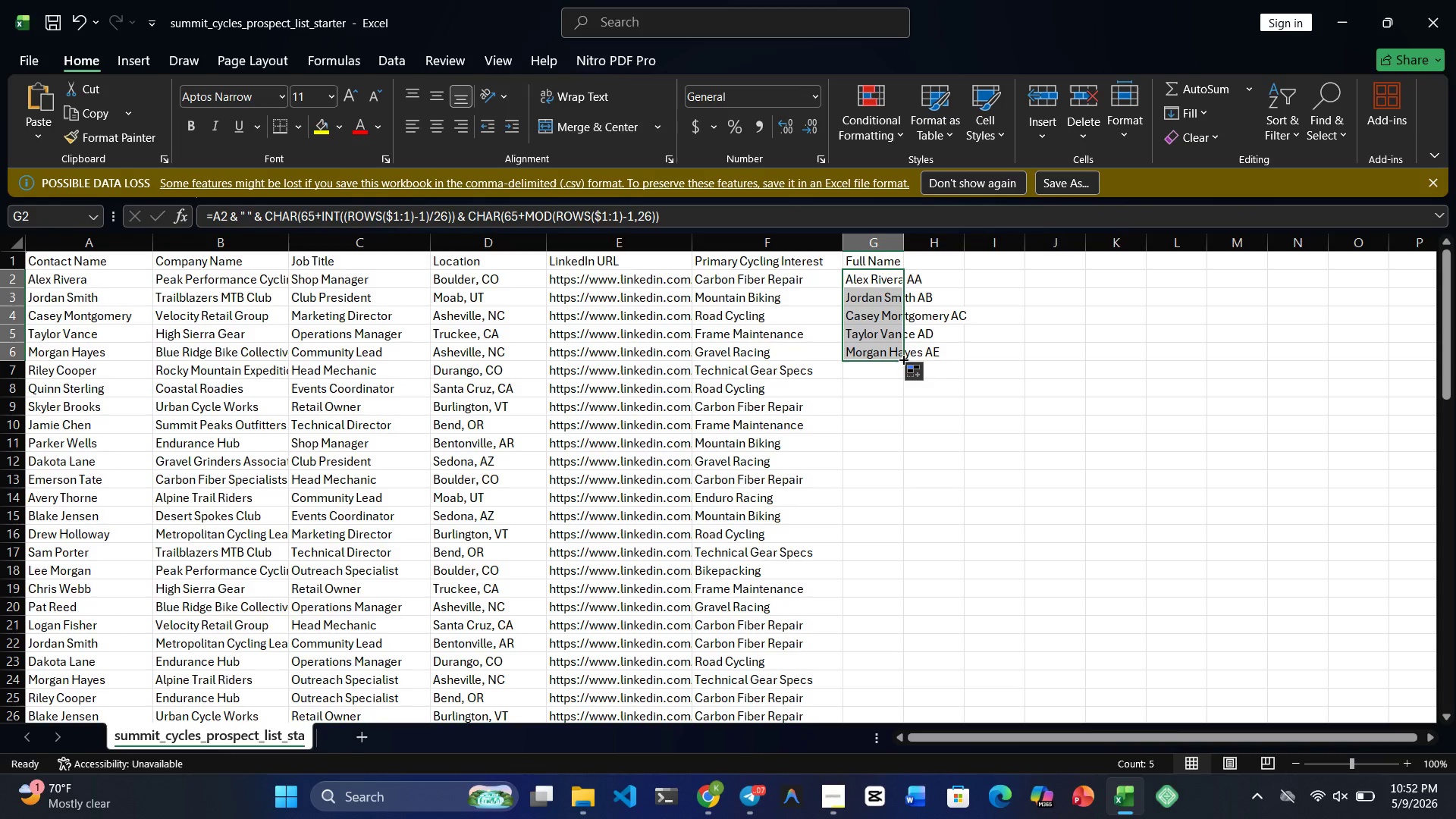 
left_click_drag(start_coordinate=[903, 359], to_coordinate=[928, 649])
 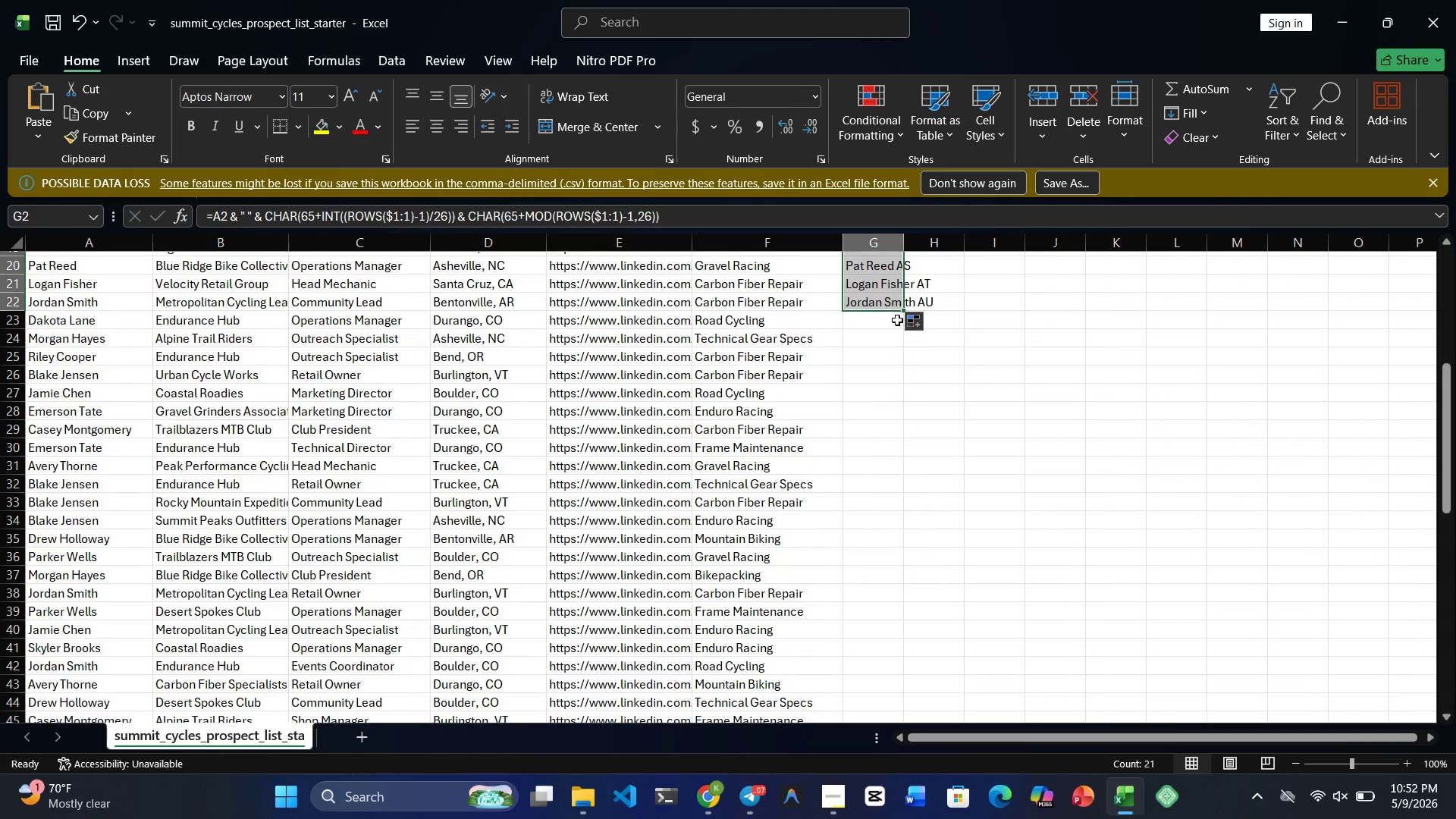 
left_click_drag(start_coordinate=[903, 309], to_coordinate=[962, 680])
 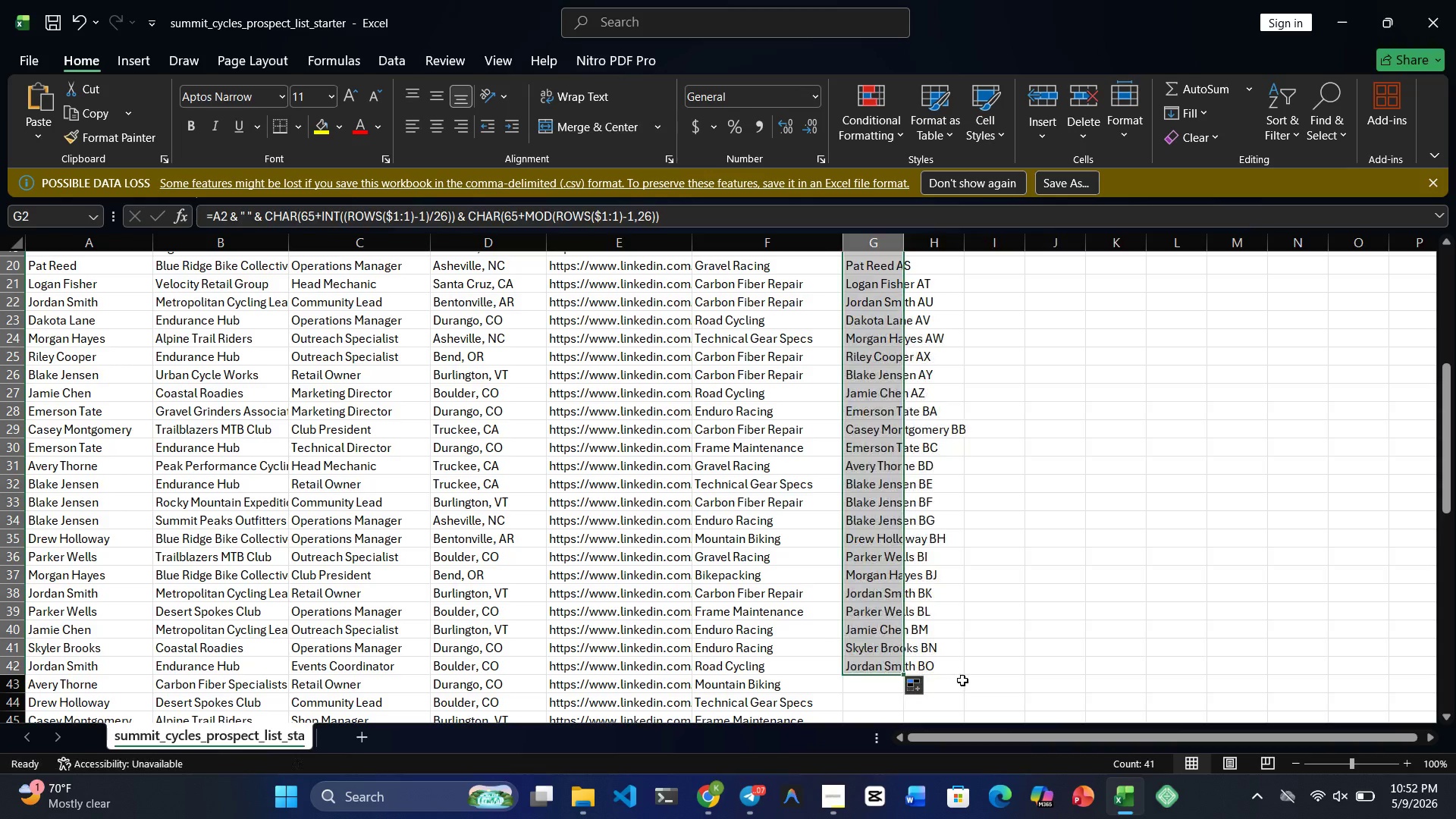 
left_click([962, 680])
 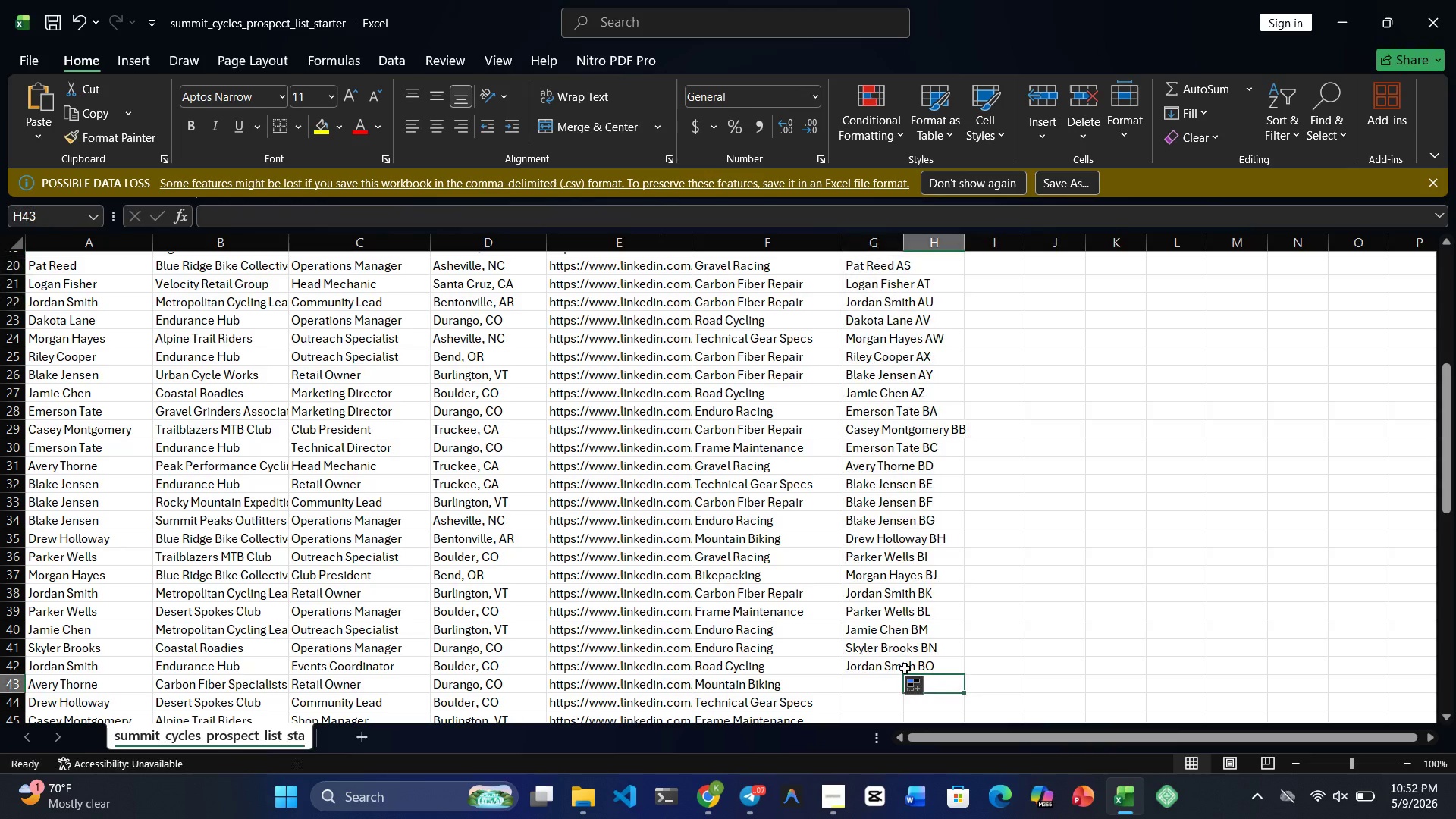 
left_click([886, 664])
 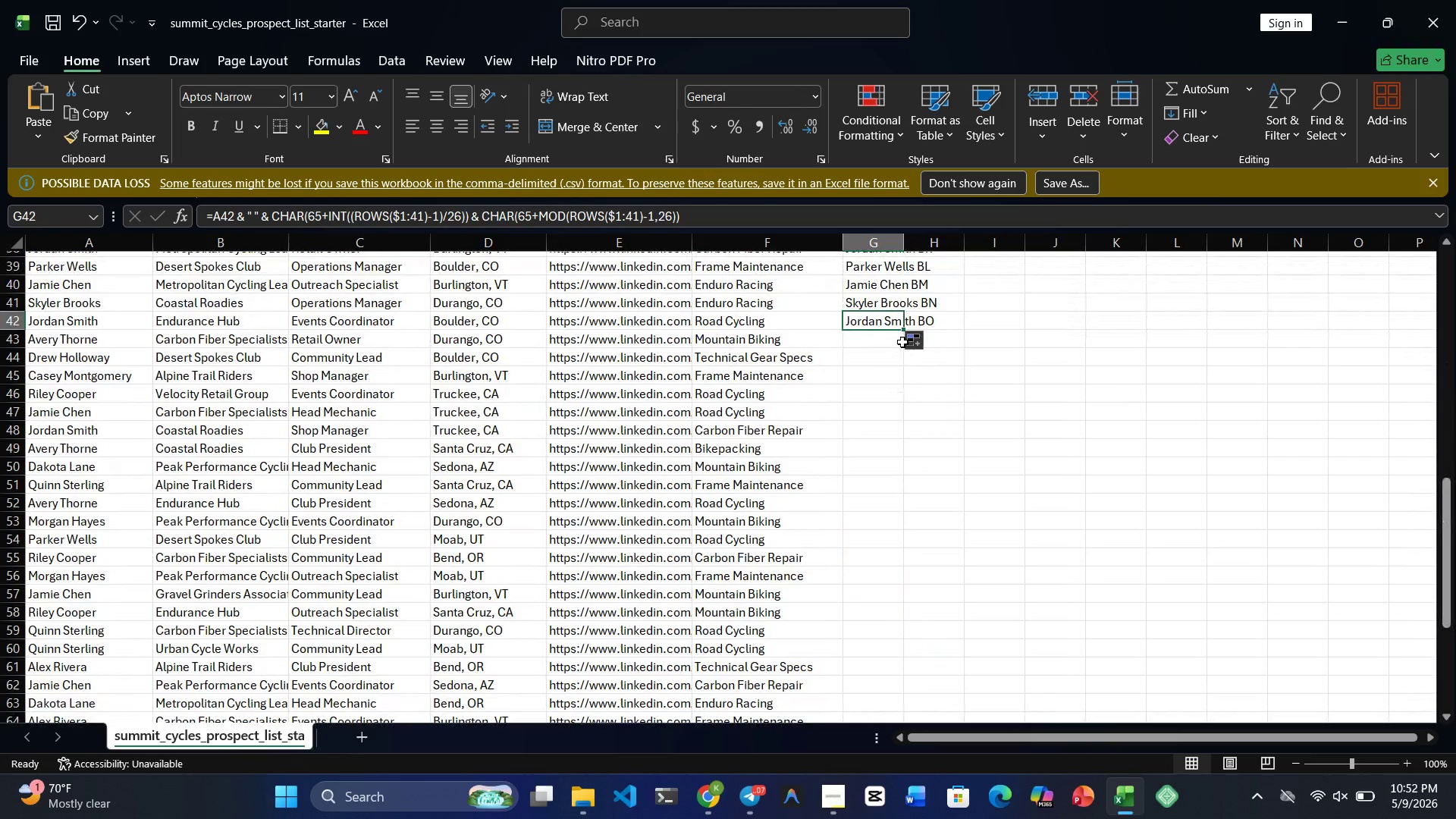 
left_click_drag(start_coordinate=[903, 327], to_coordinate=[925, 578])
 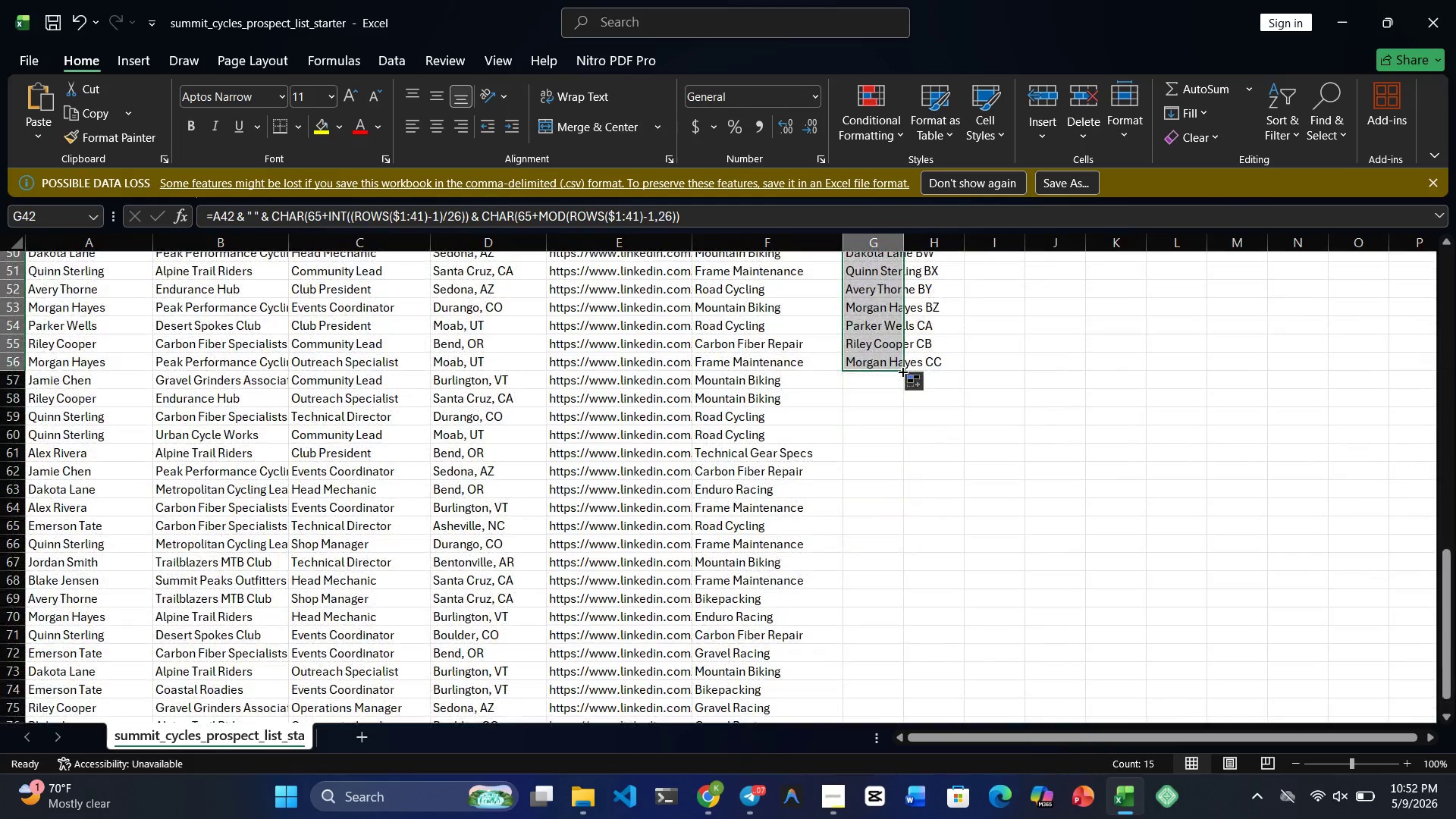 
left_click_drag(start_coordinate=[903, 369], to_coordinate=[883, 622])
 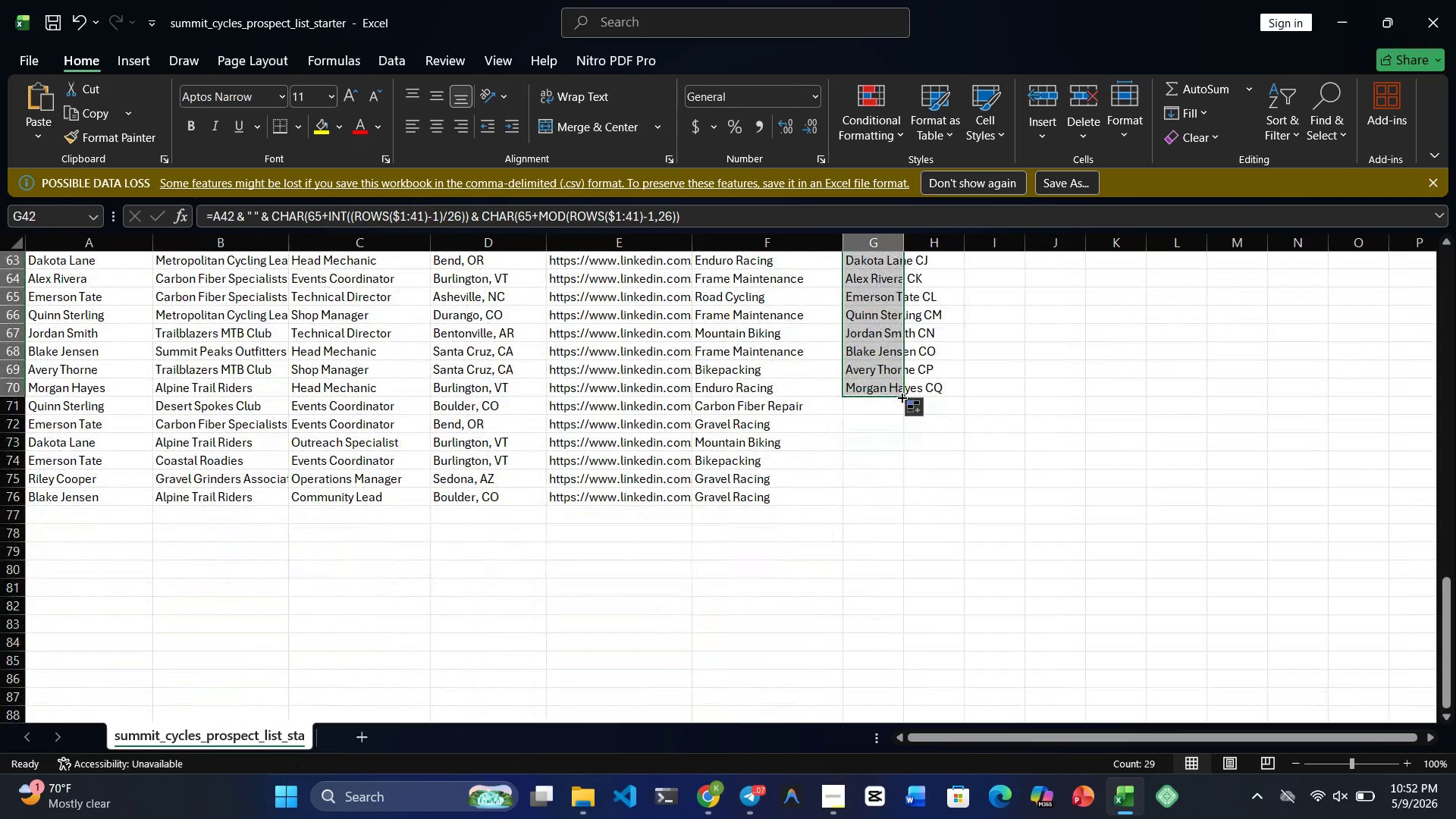 
left_click_drag(start_coordinate=[901, 396], to_coordinate=[896, 503])
 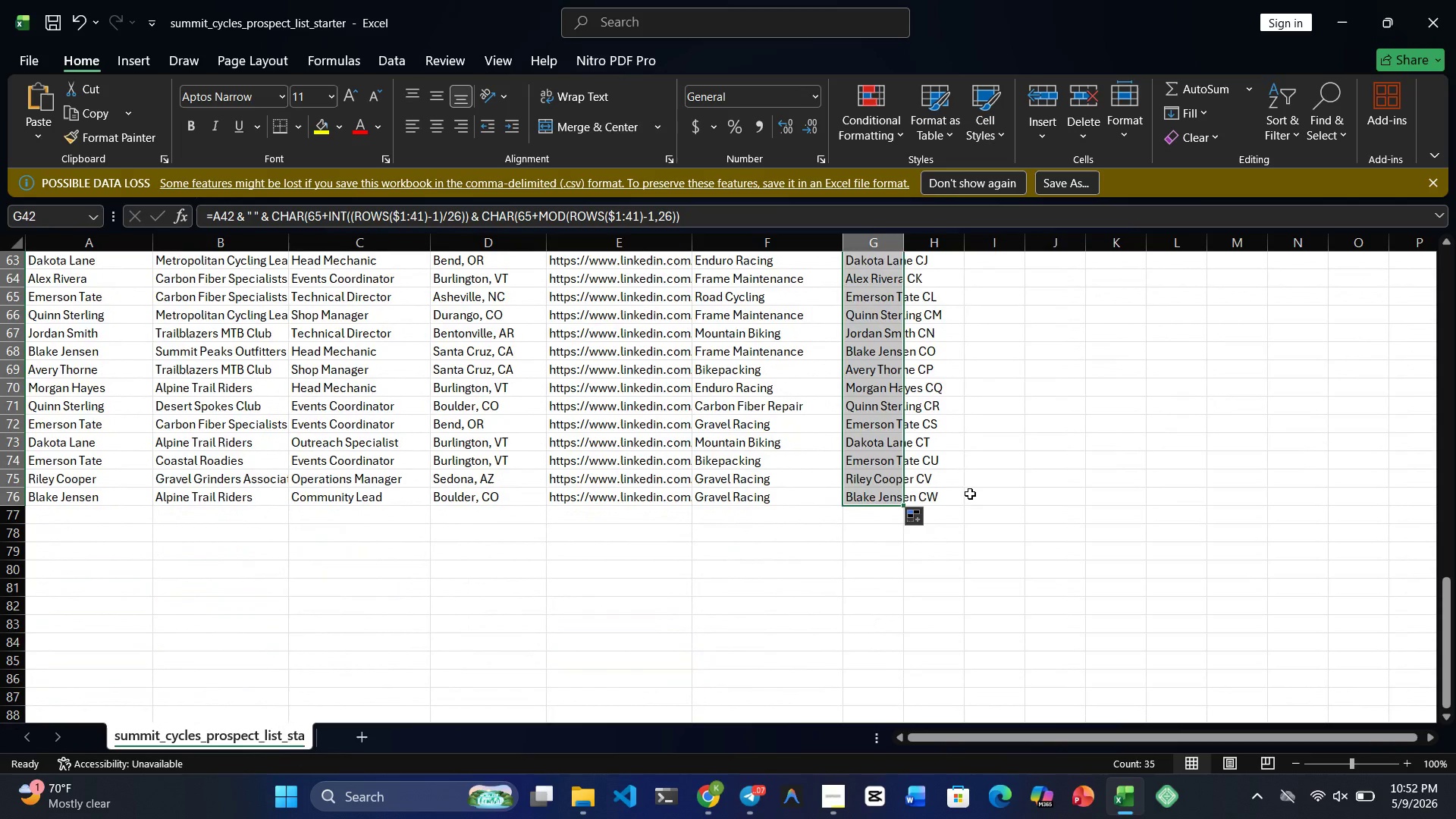 
wait(5.08)
 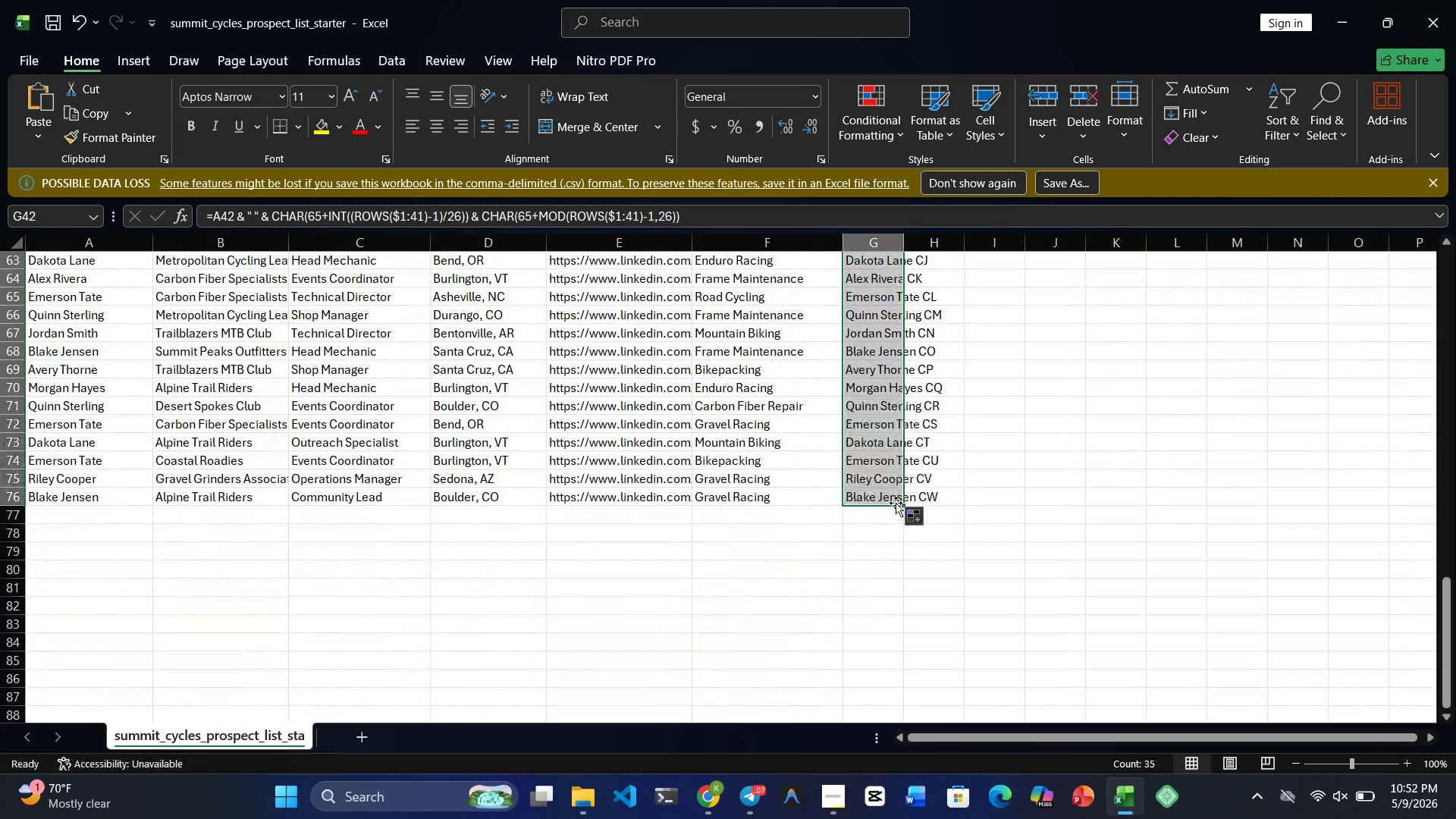 
left_click([970, 494])
 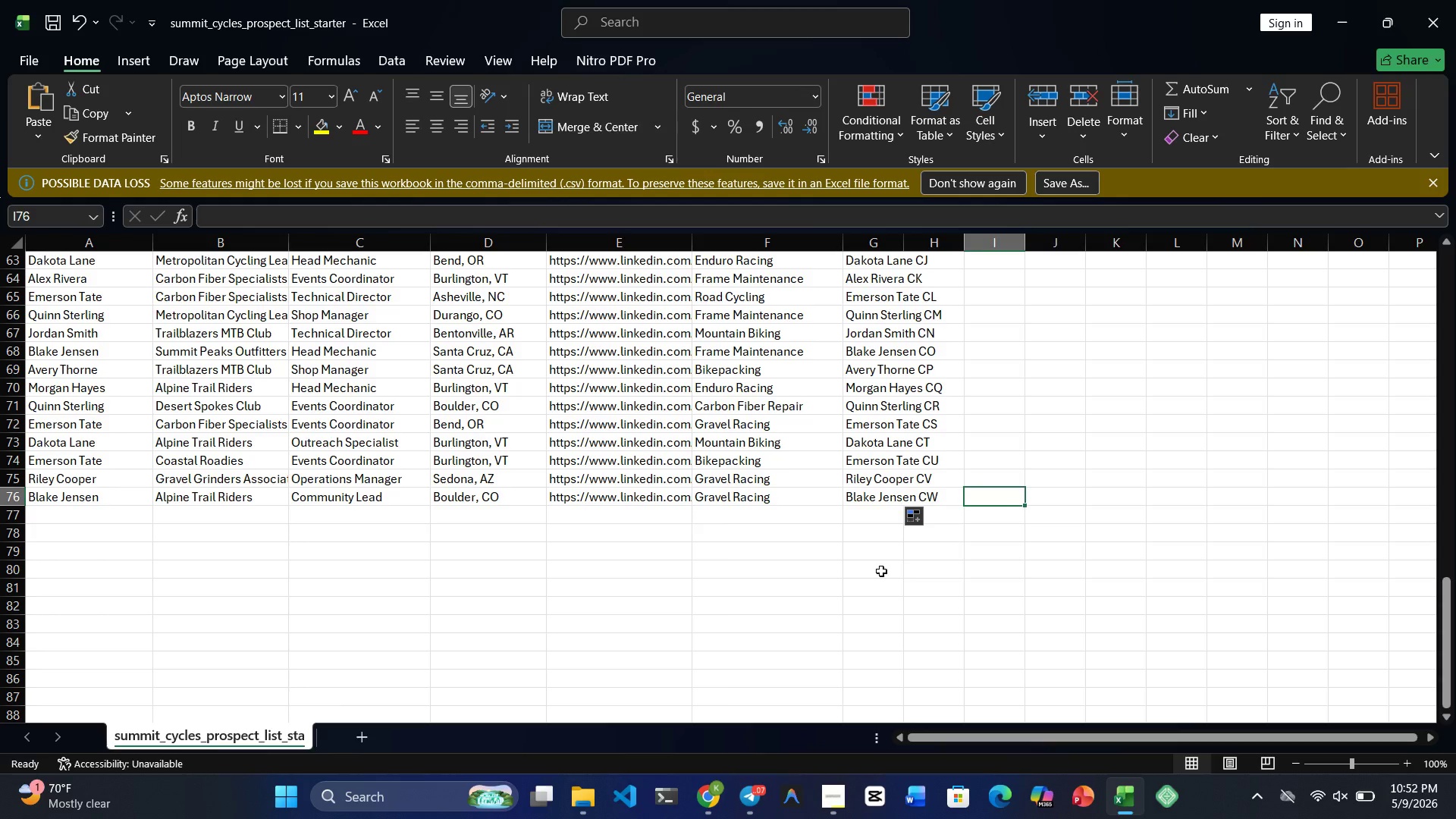 
left_click([881, 571])
 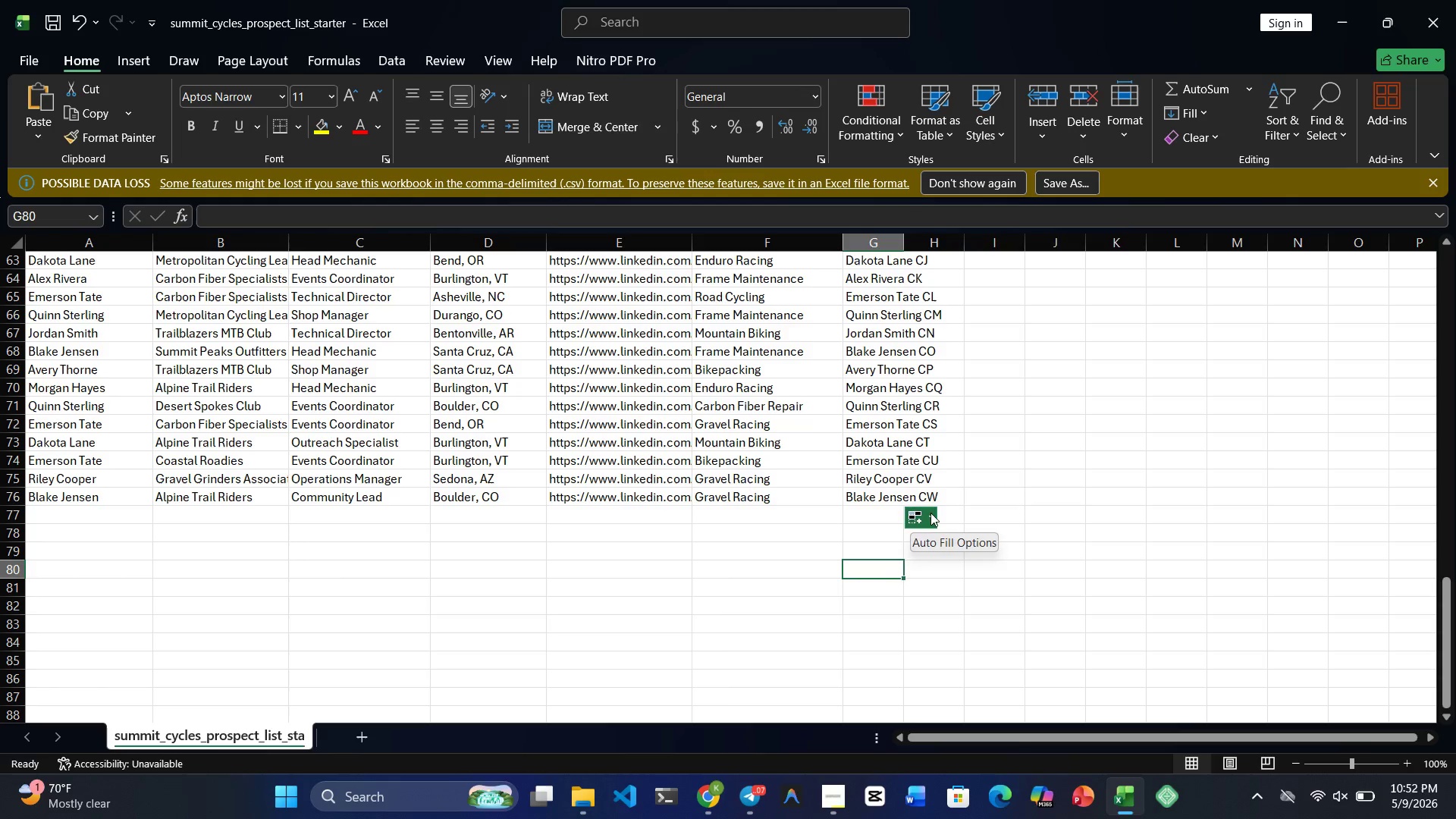 
left_click([988, 460])
 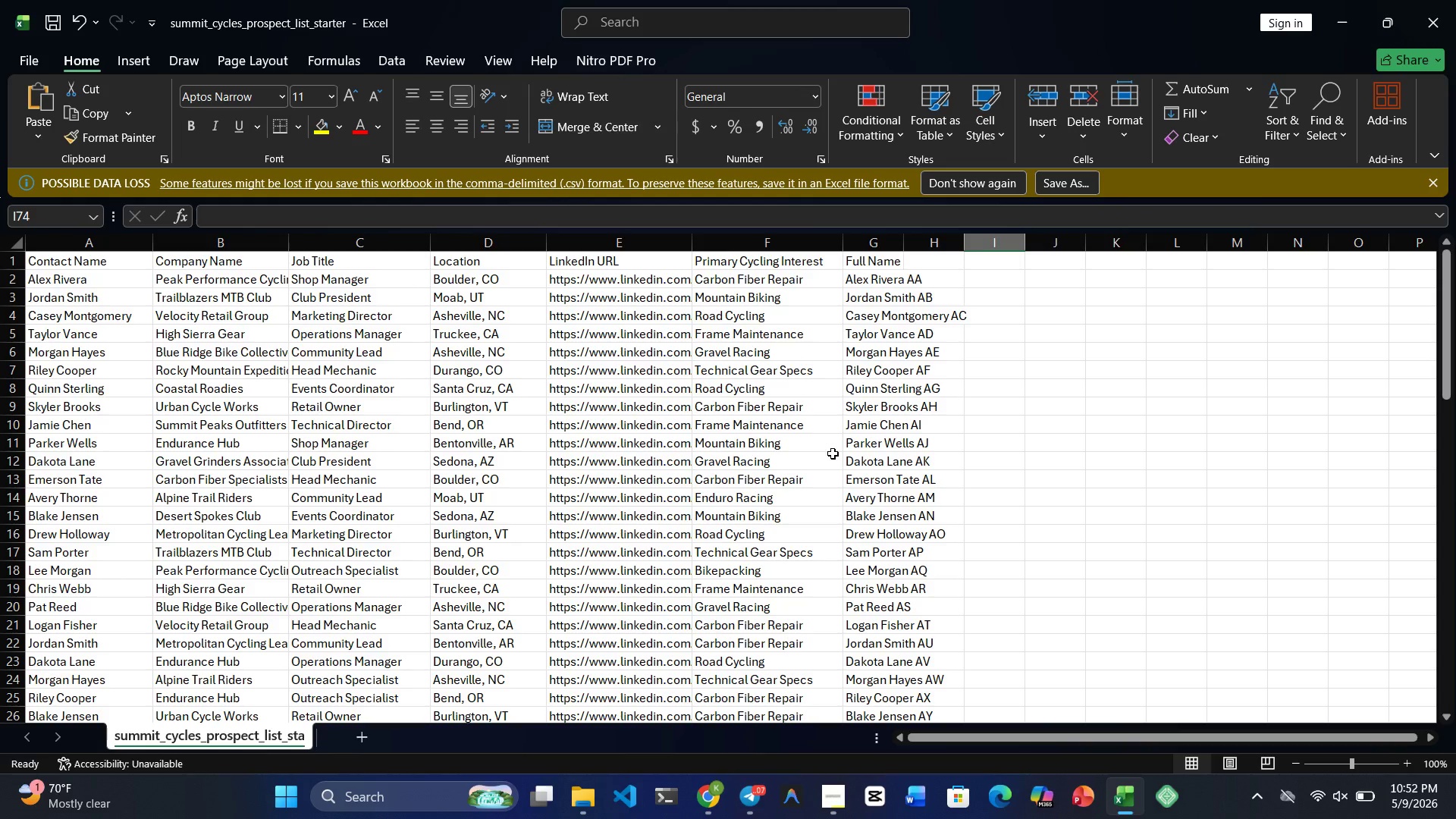 
wait(16.06)
 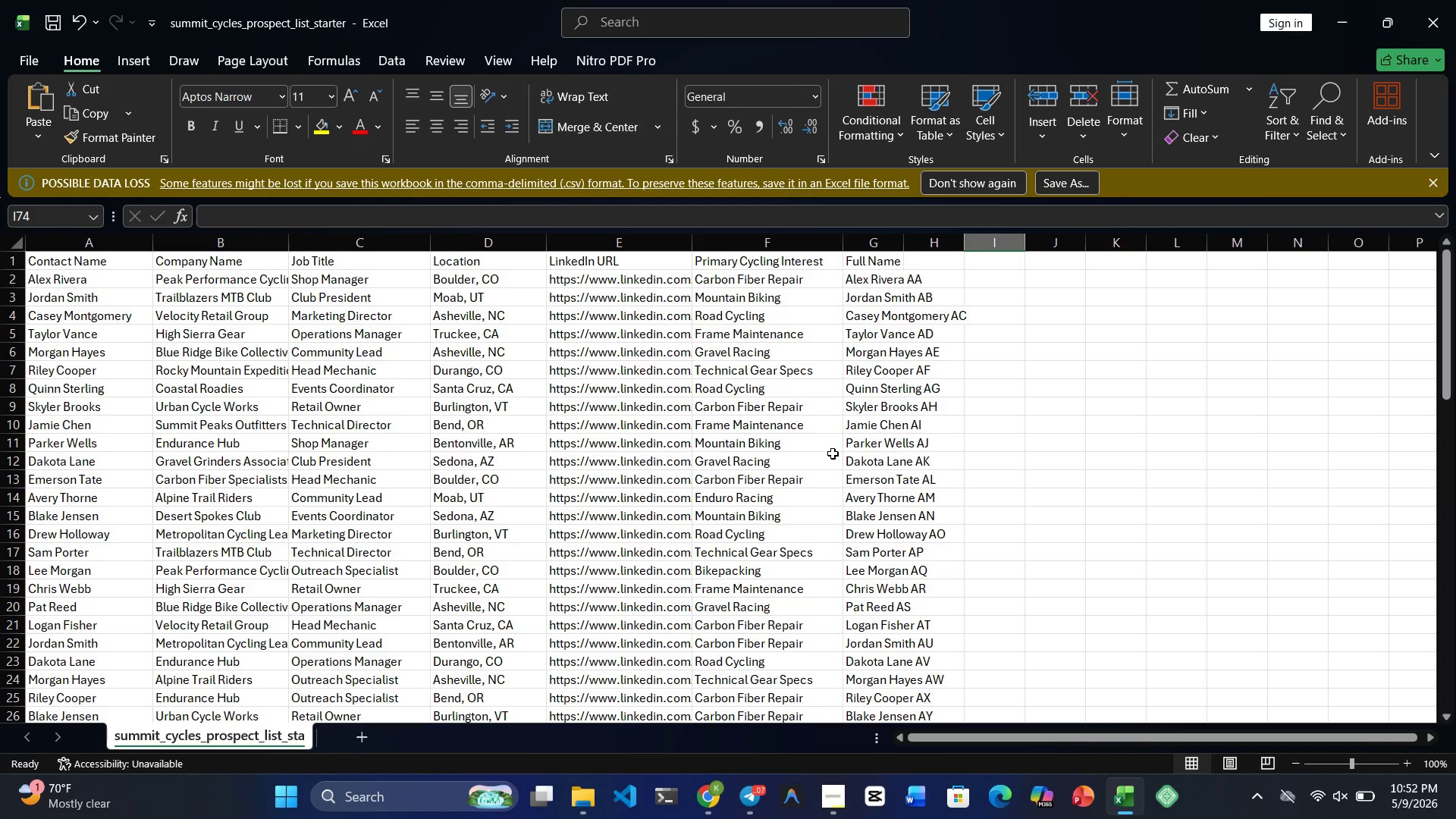 
left_click([918, 278])
 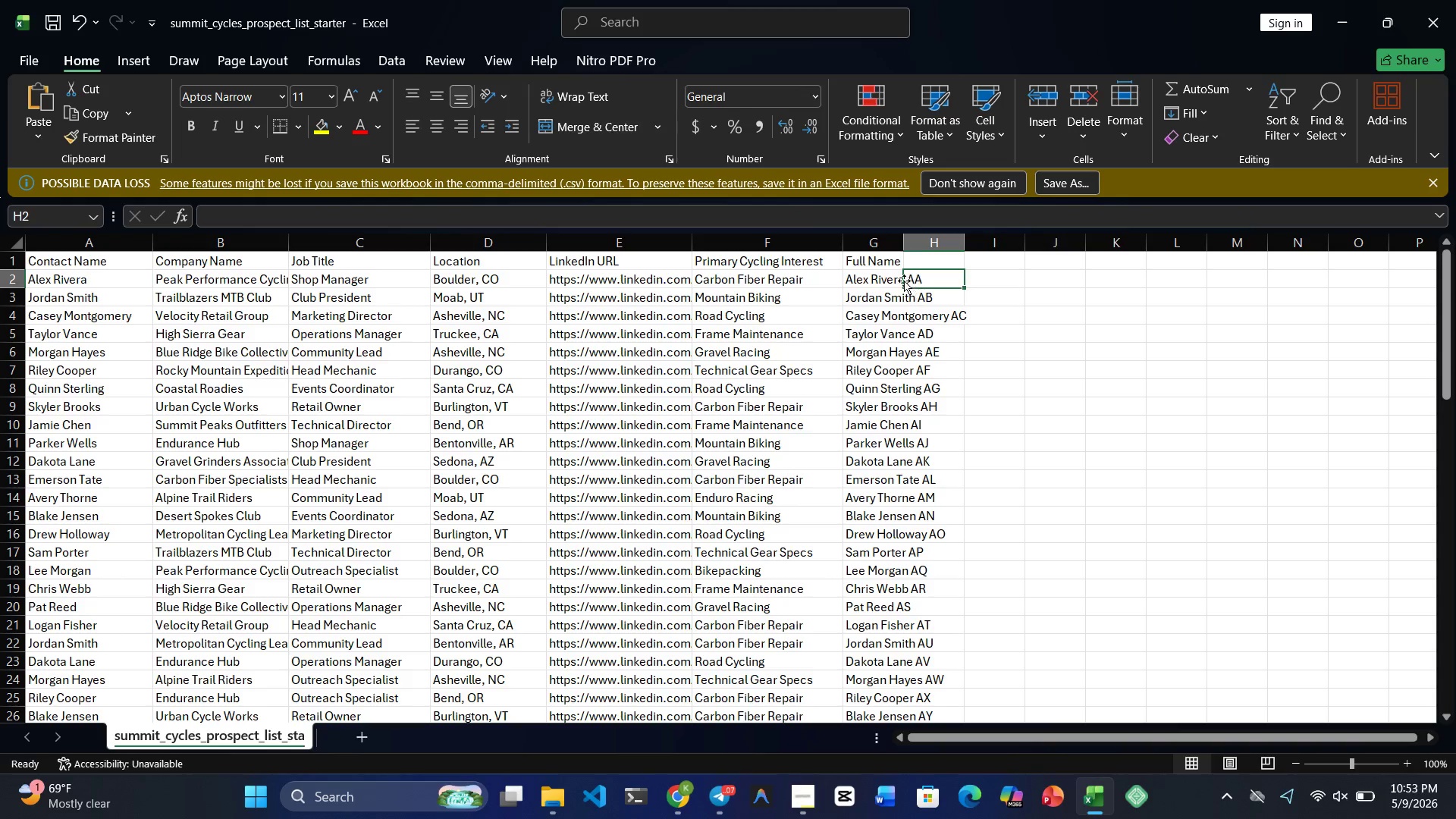 
left_click([904, 281])
 